 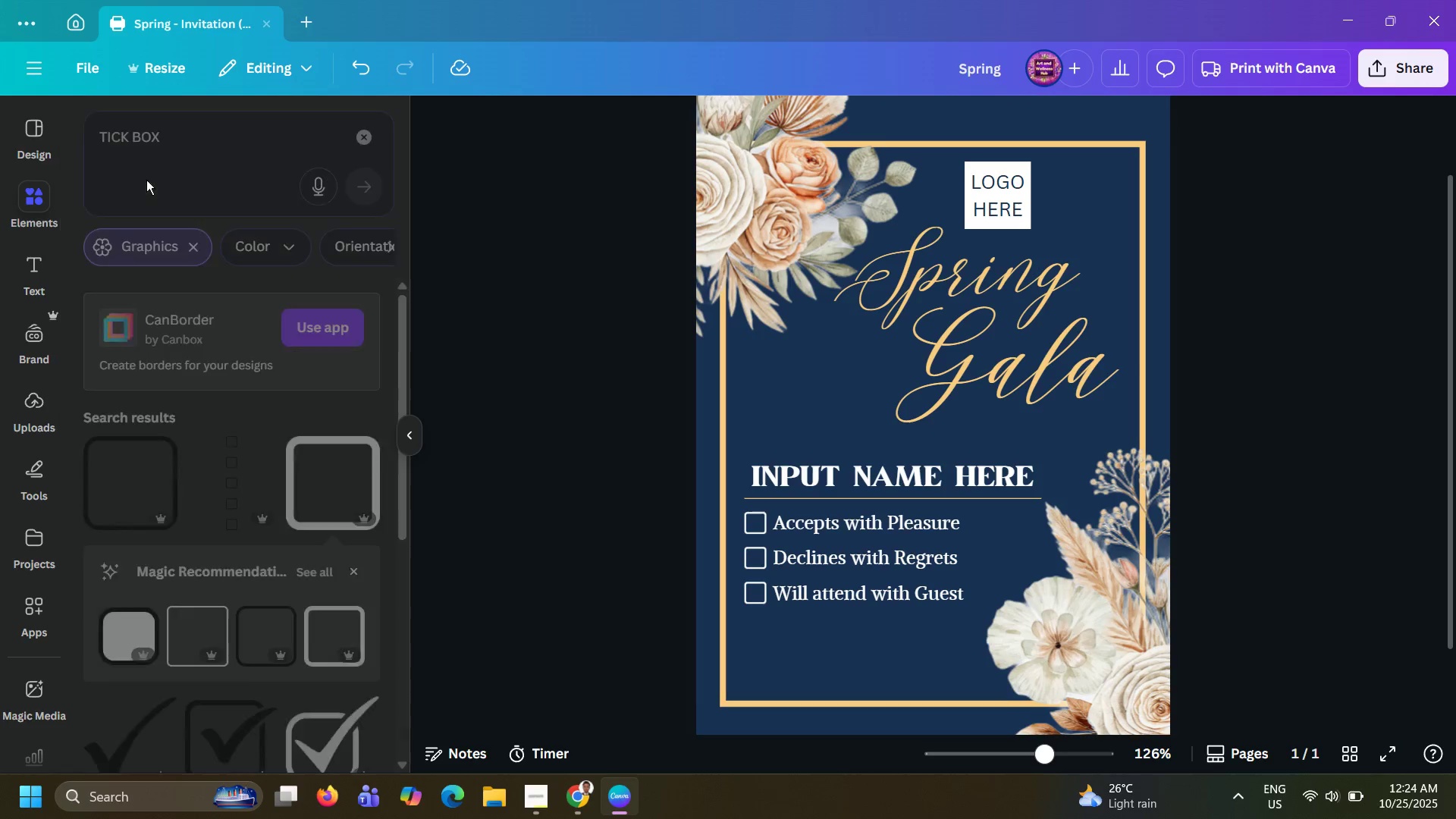 
double_click([208, 143])
 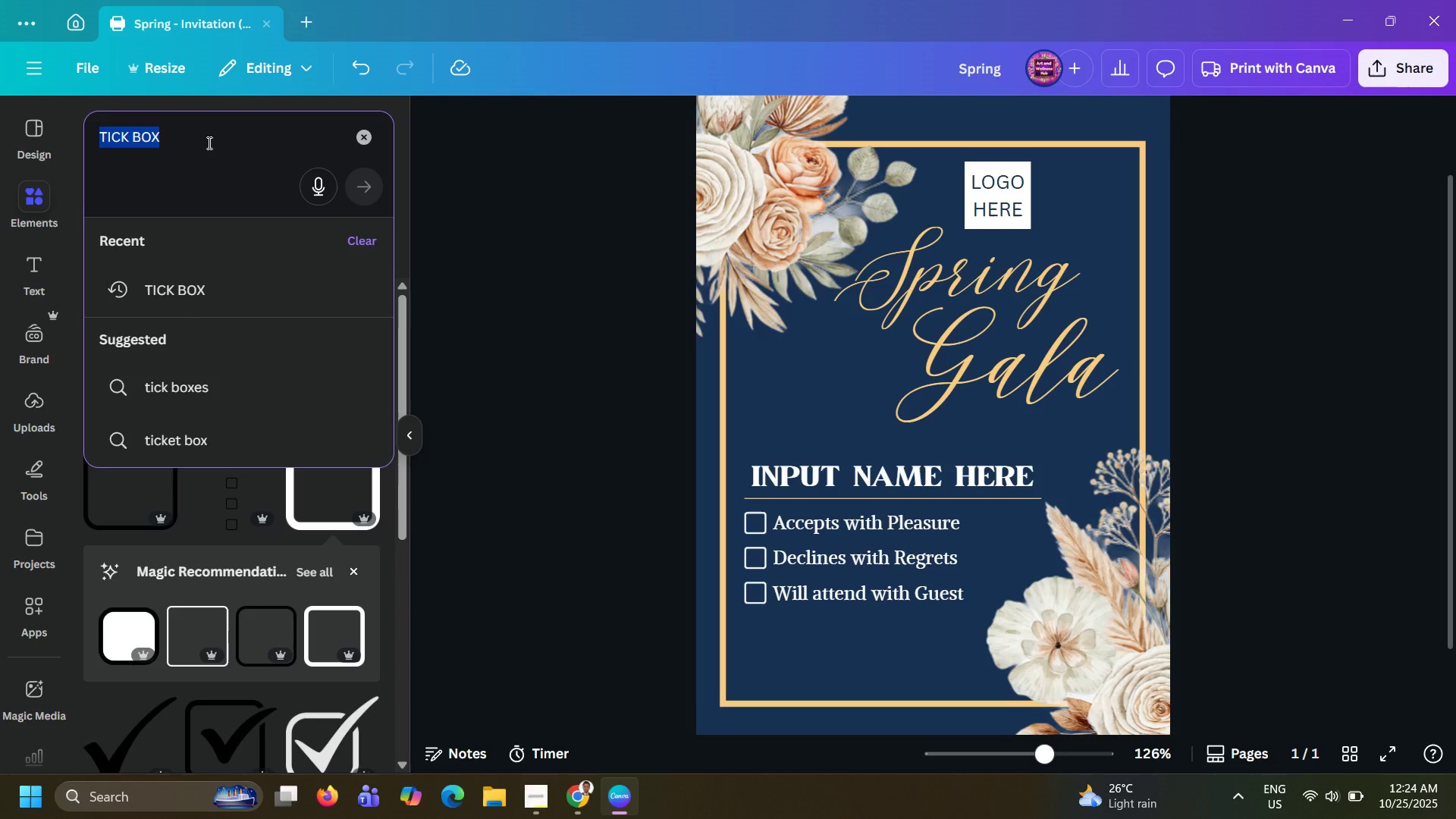 
triple_click([208, 143])
 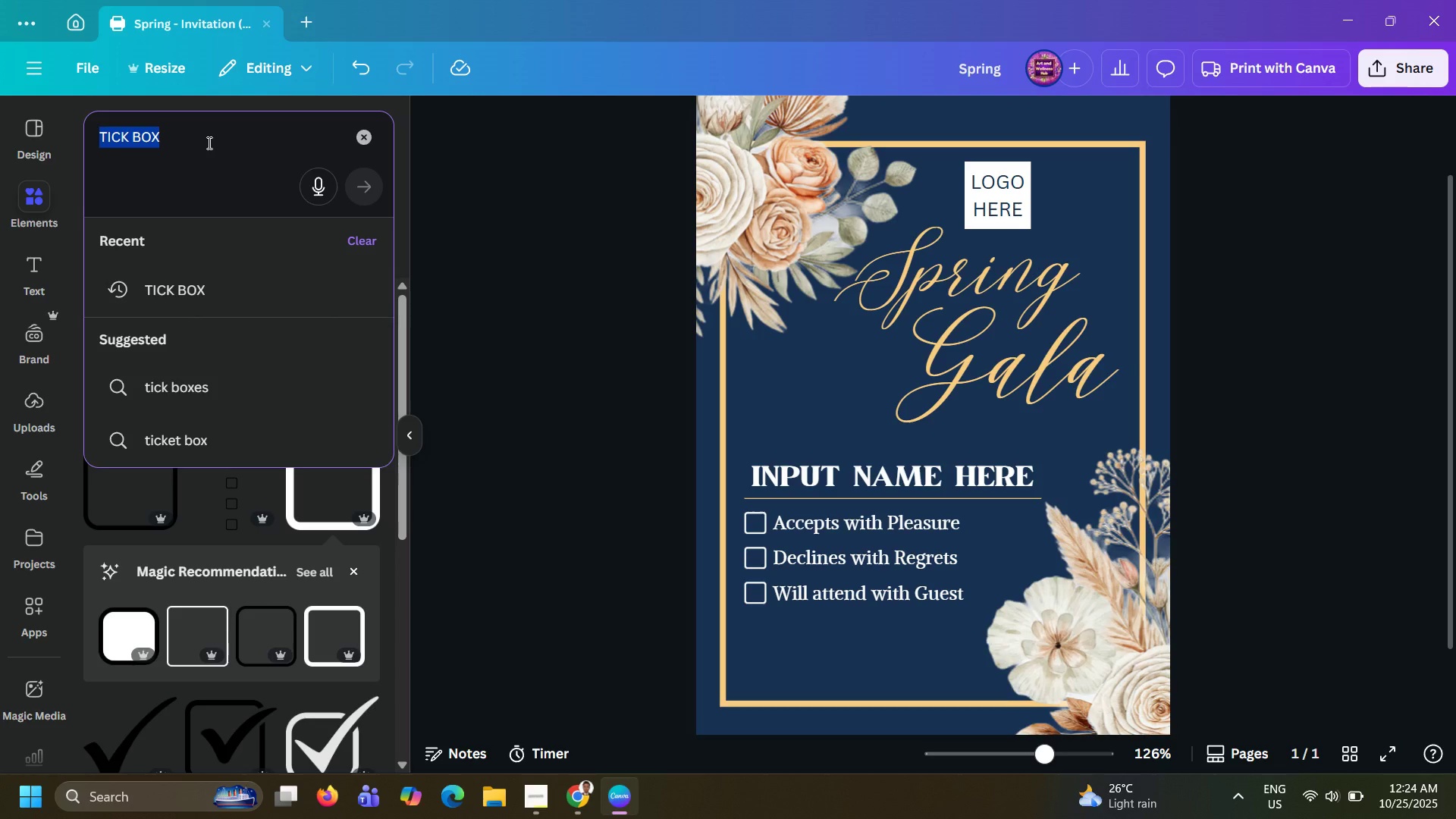 
triple_click([208, 143])
 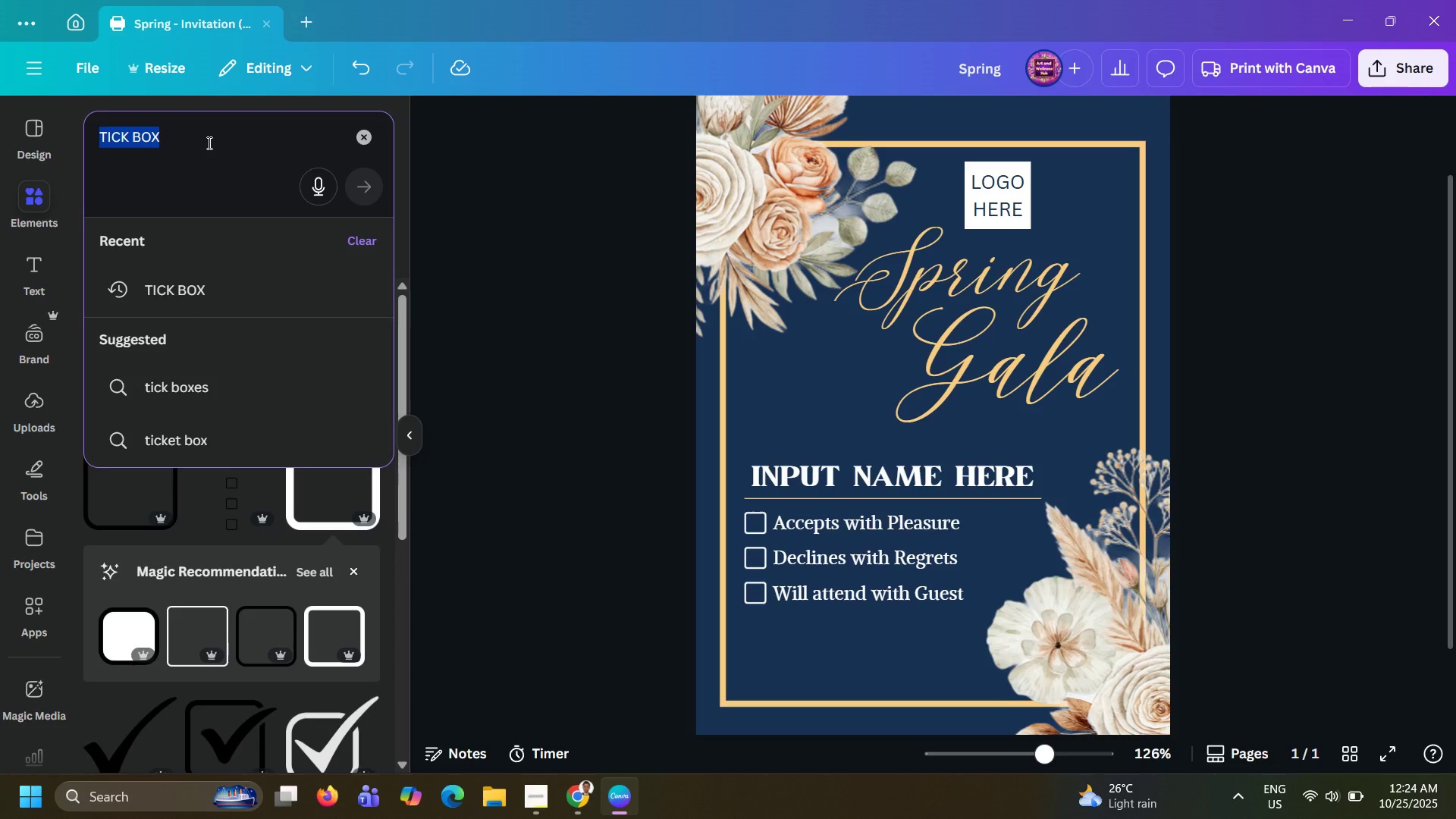 
type(oblong)
 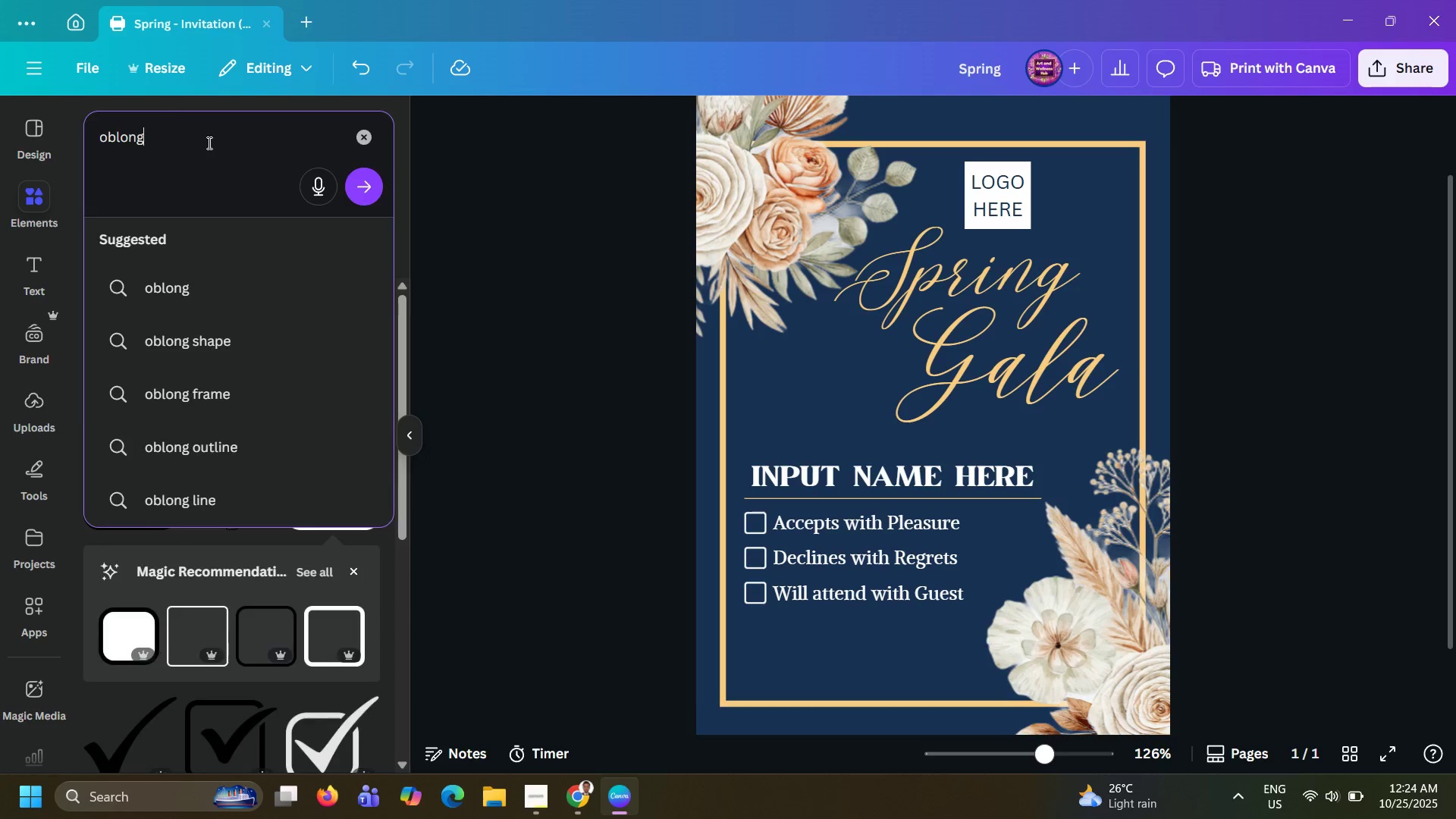 
key(Enter)
 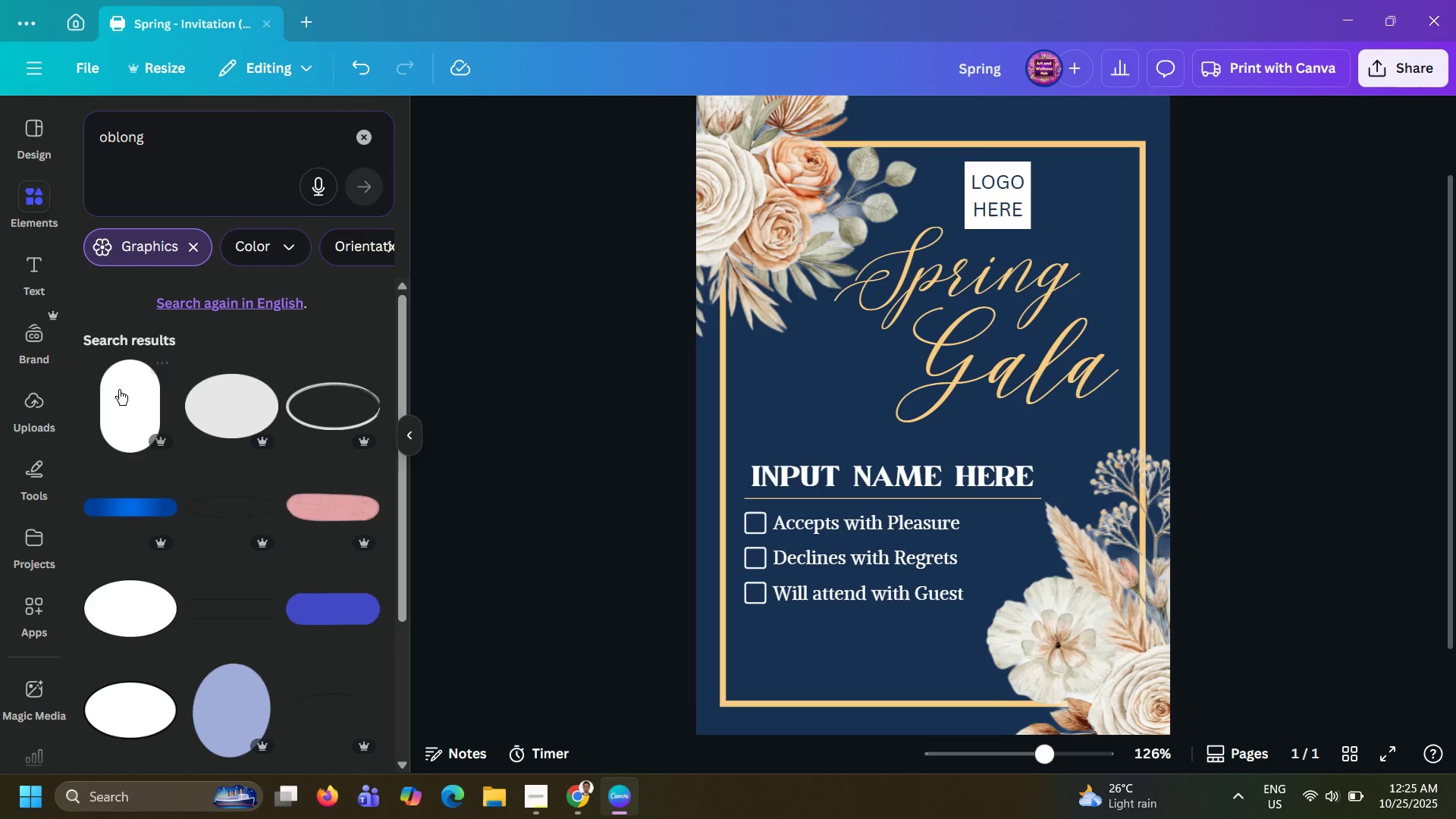 
left_click([119, 394])
 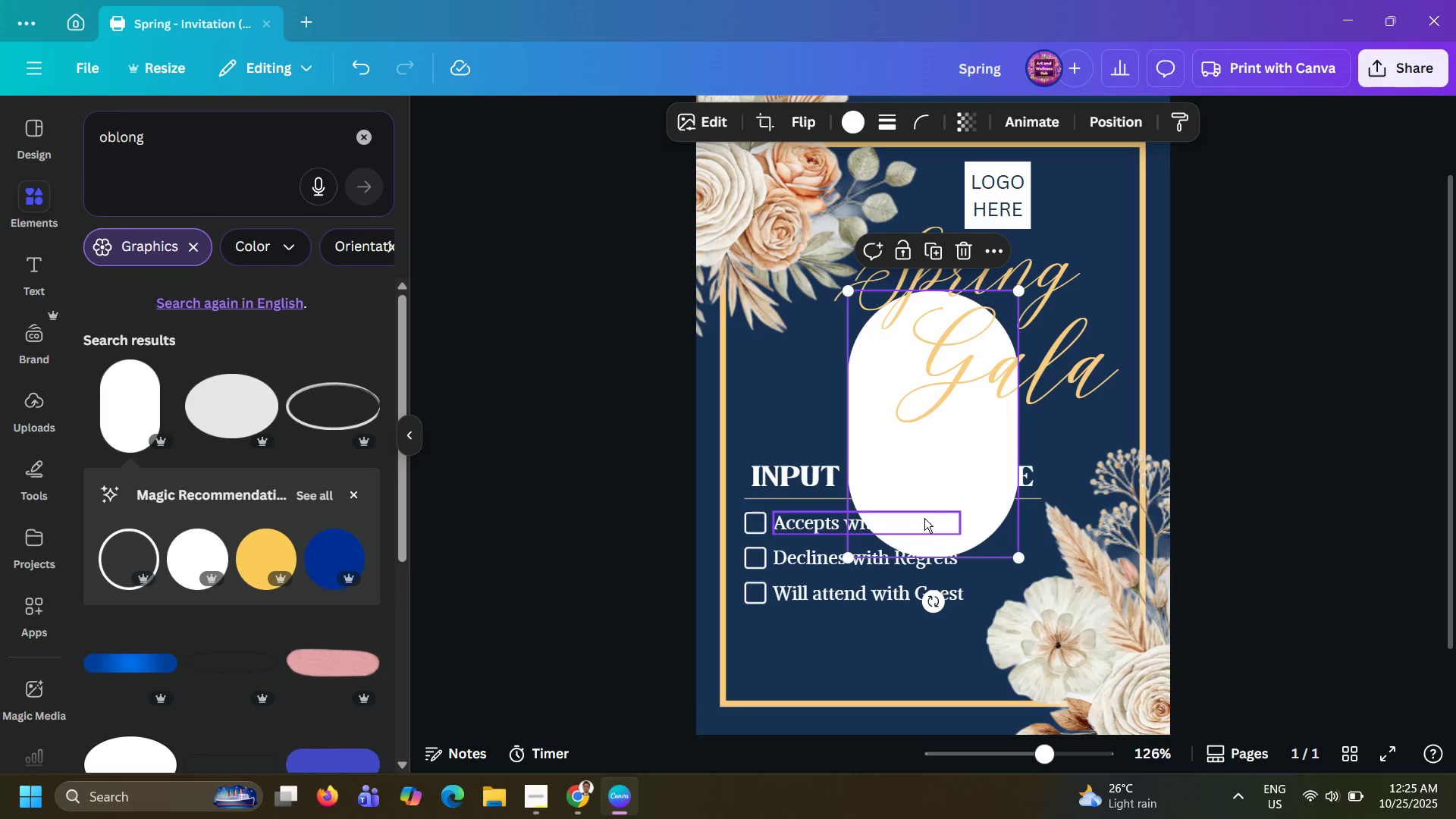 
left_click_drag(start_coordinate=[968, 537], to_coordinate=[924, 679])
 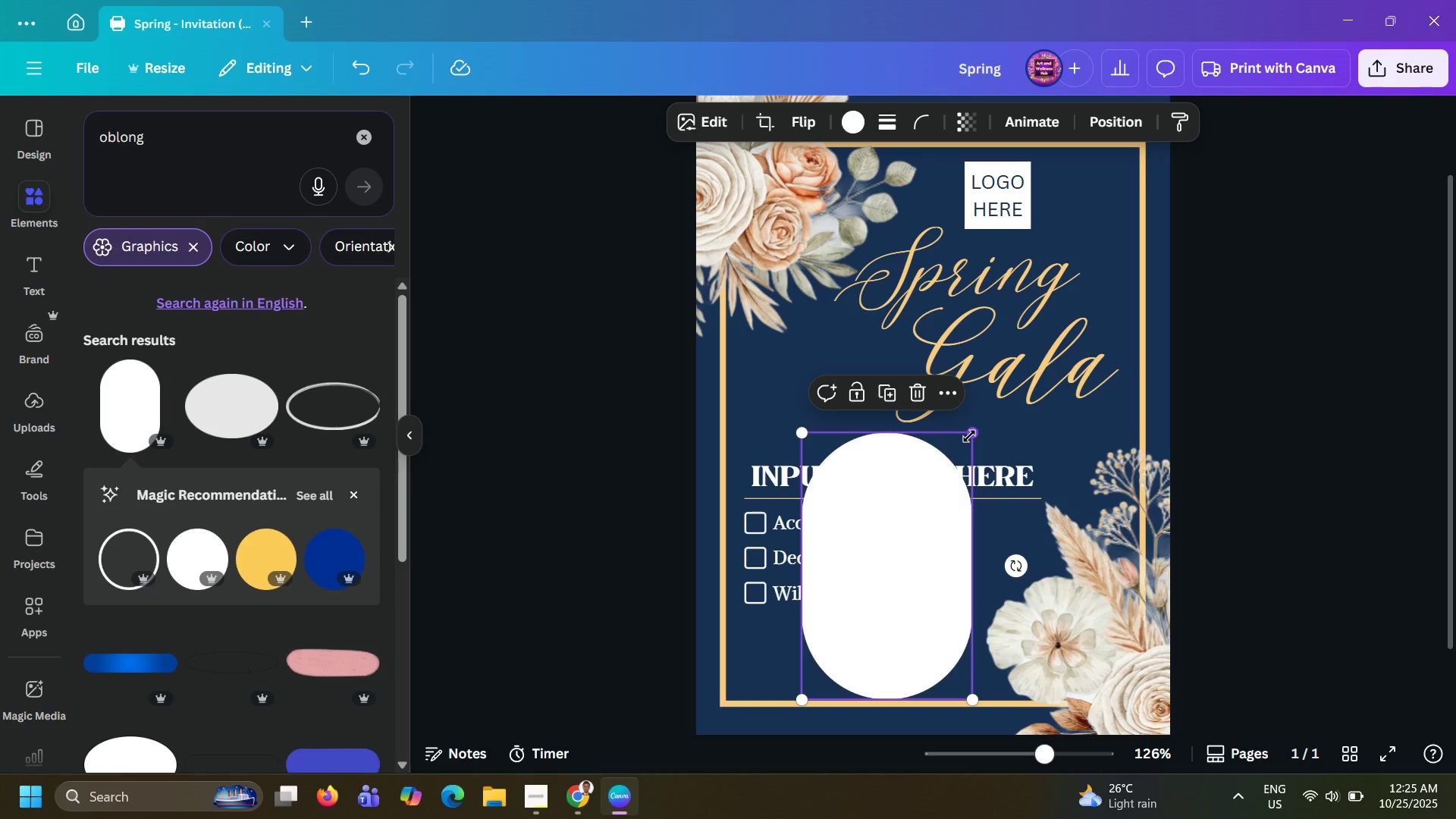 
left_click_drag(start_coordinate=[969, 436], to_coordinate=[879, 632])
 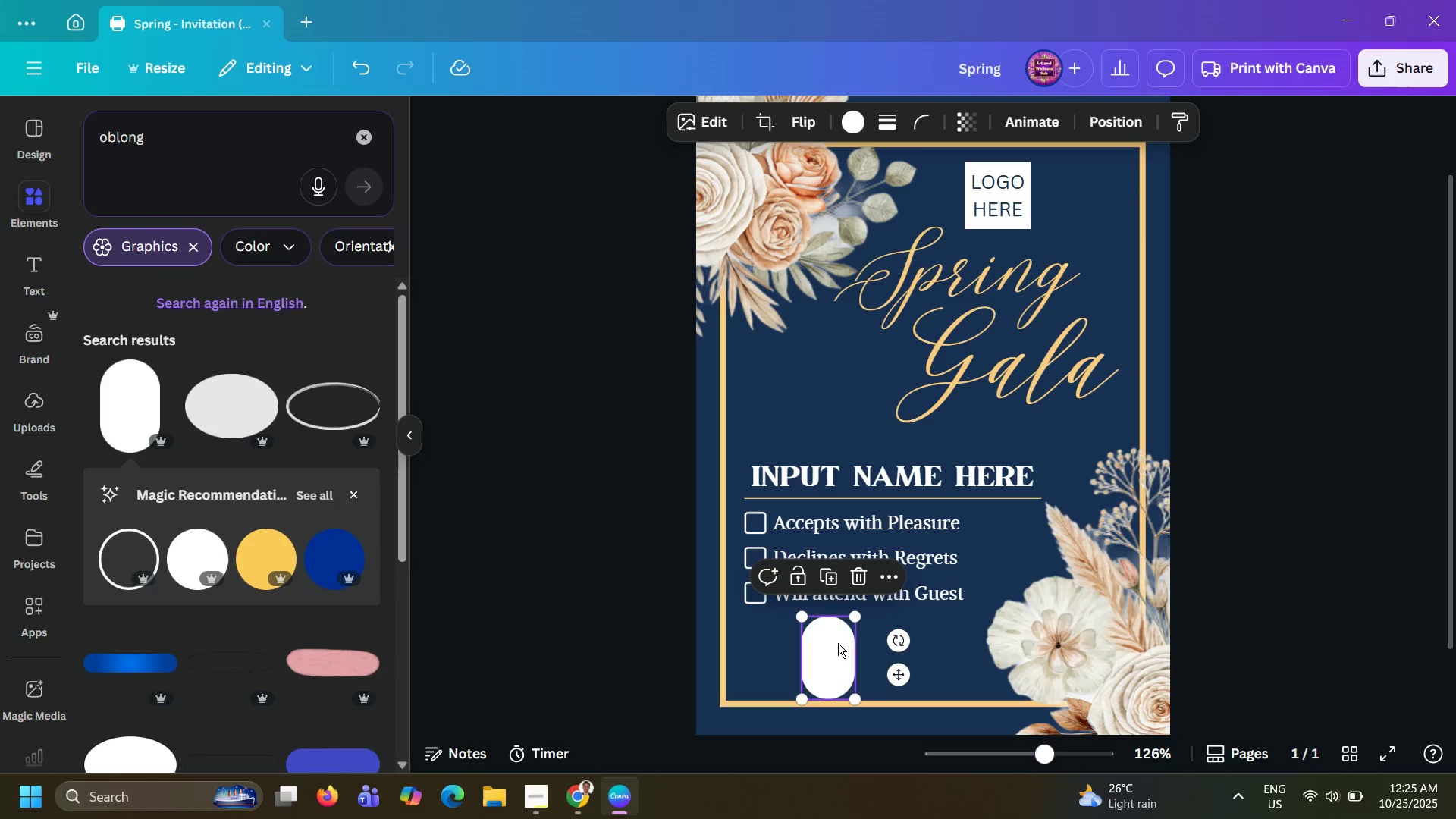 
left_click_drag(start_coordinate=[837, 643], to_coordinate=[867, 638])
 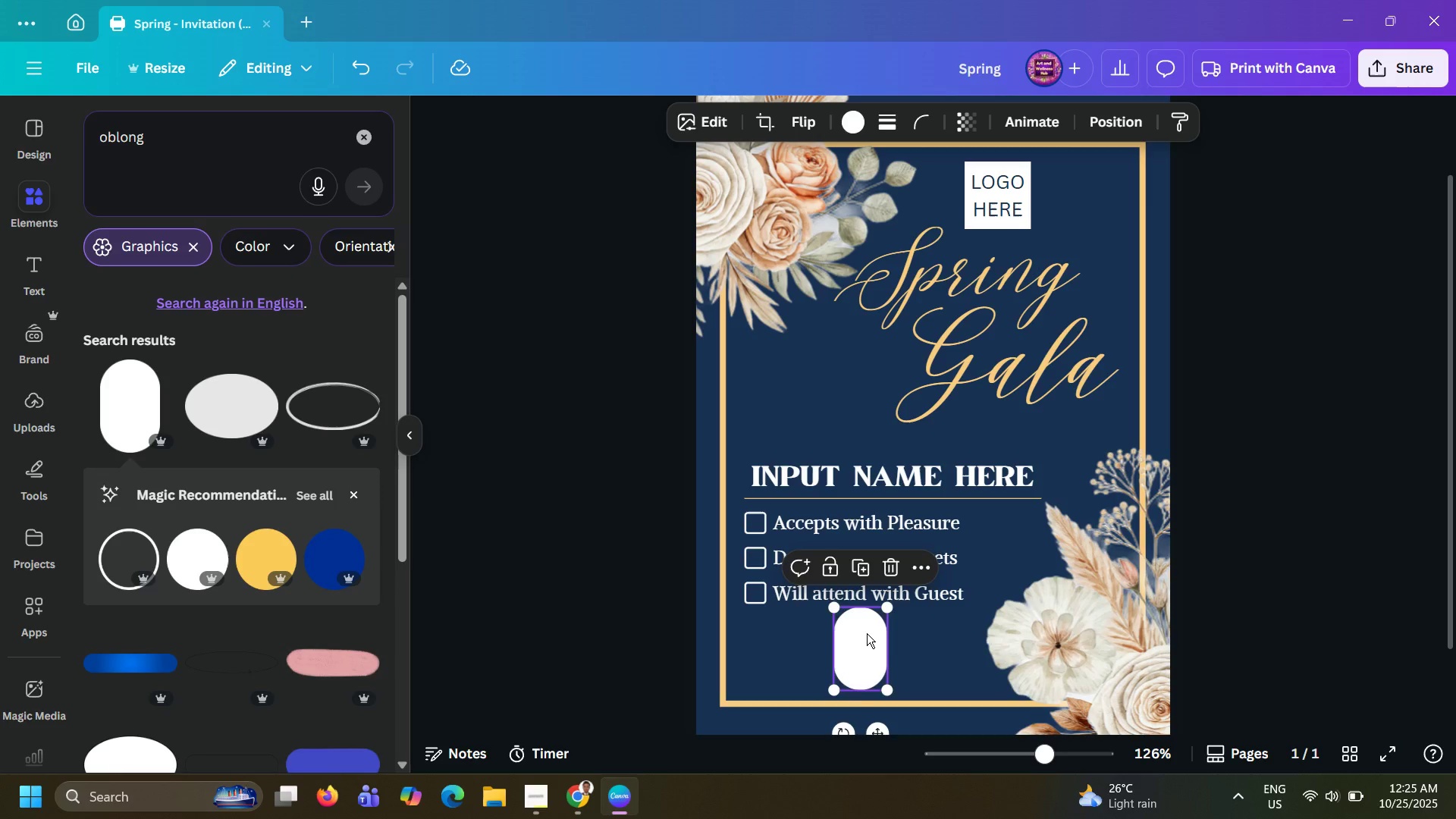 
key(ArrowDown)
 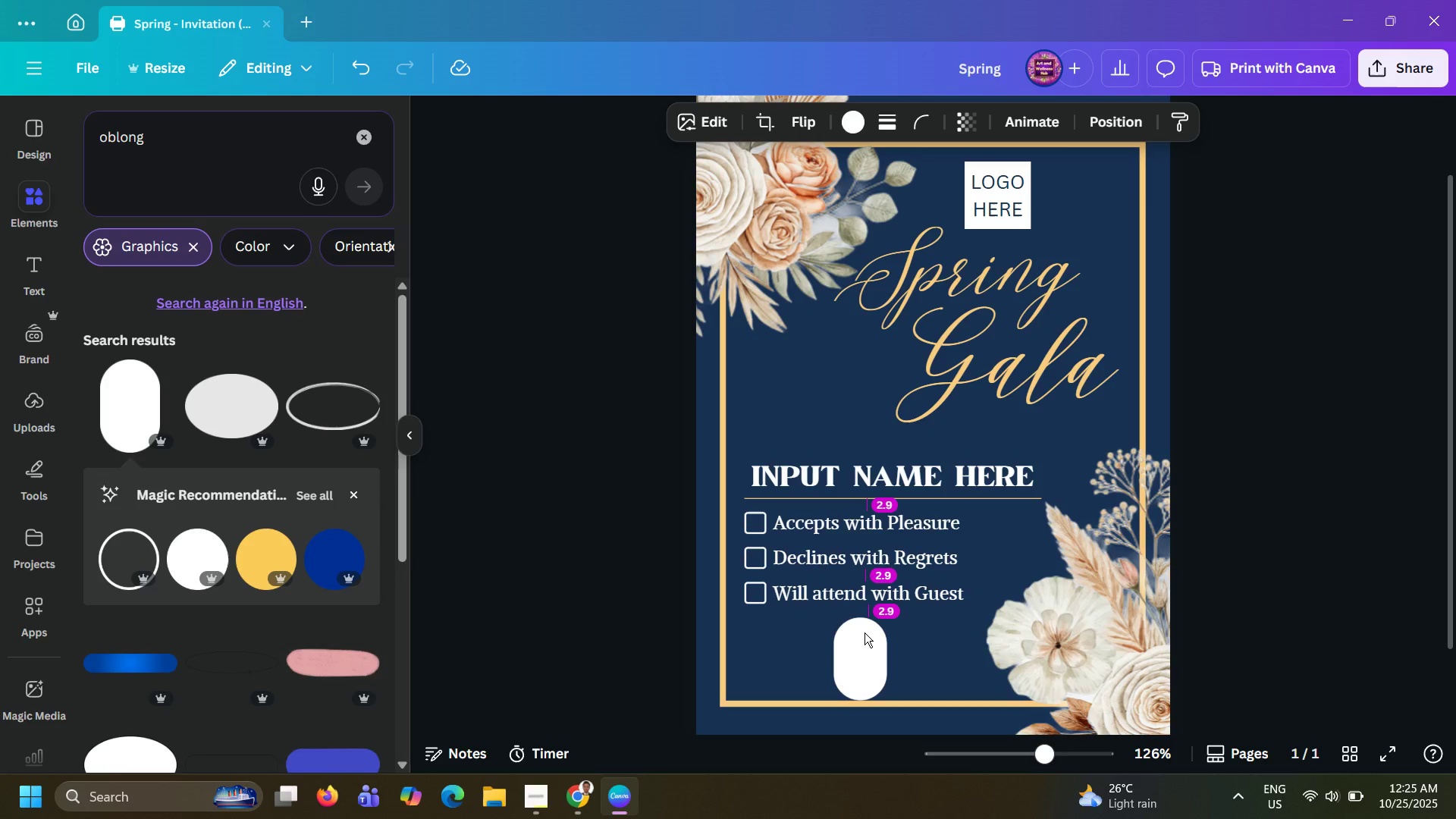 
key(ArrowDown)
 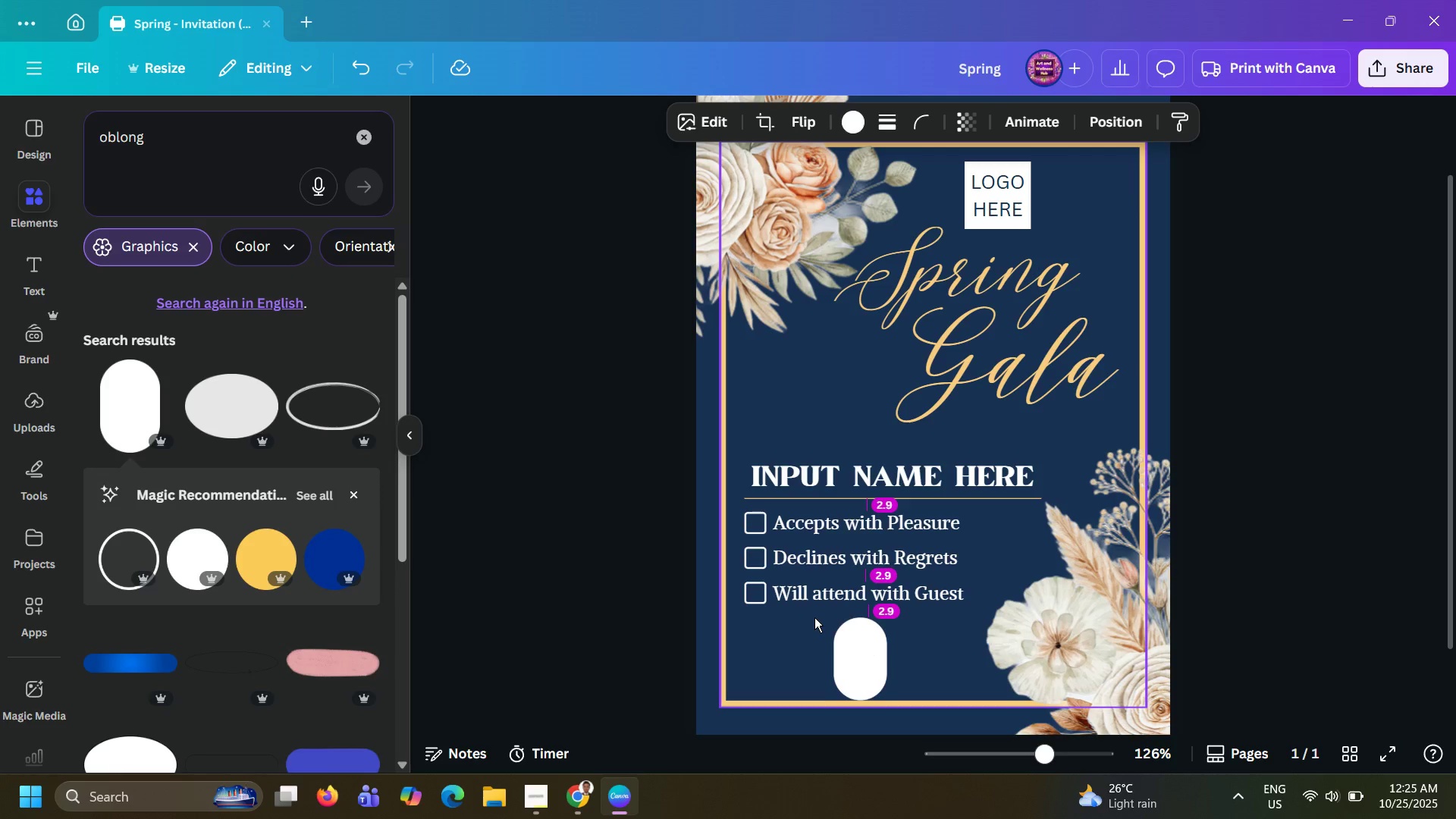 
key(ArrowUp)
 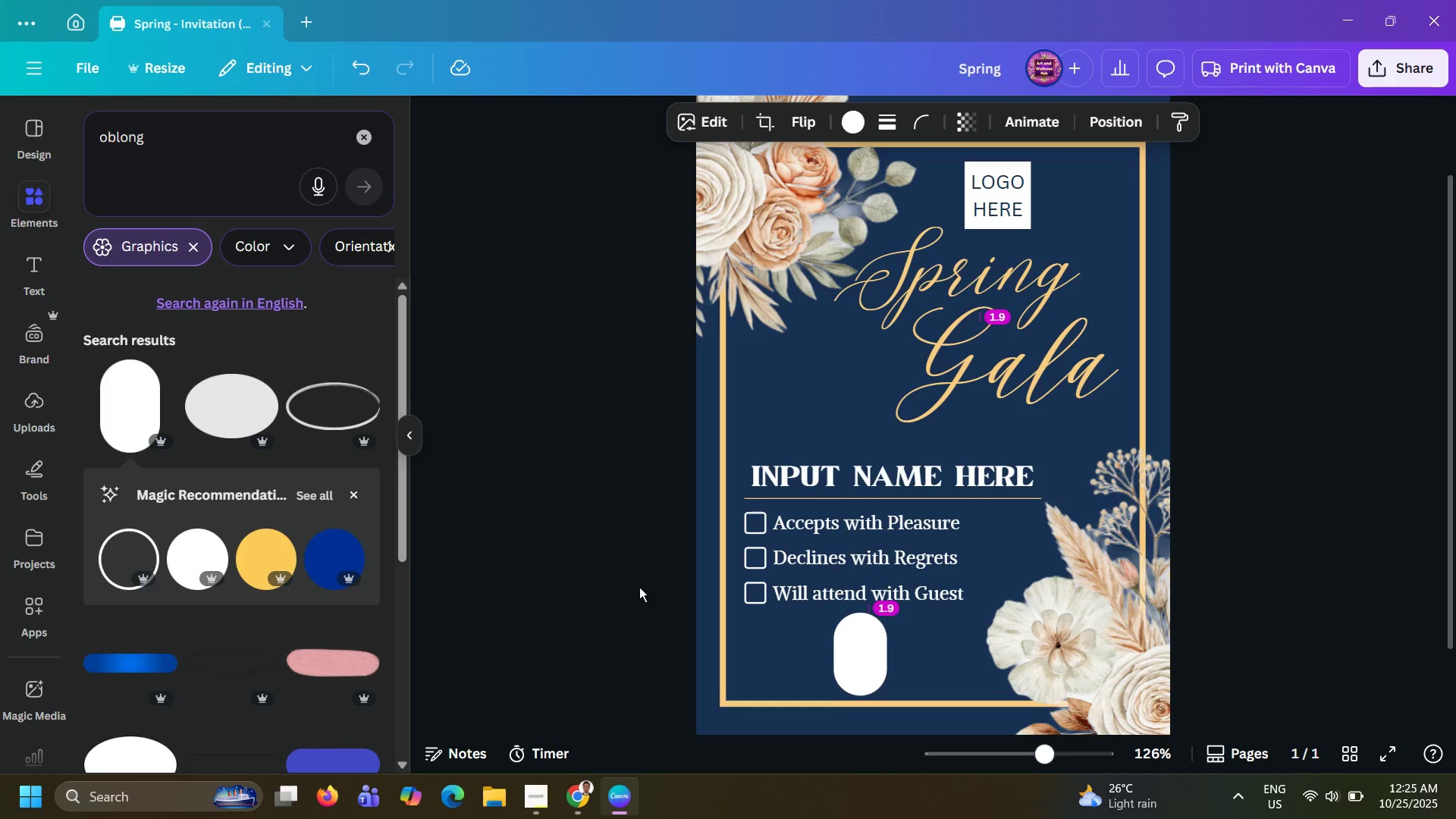 
key(ArrowUp)
 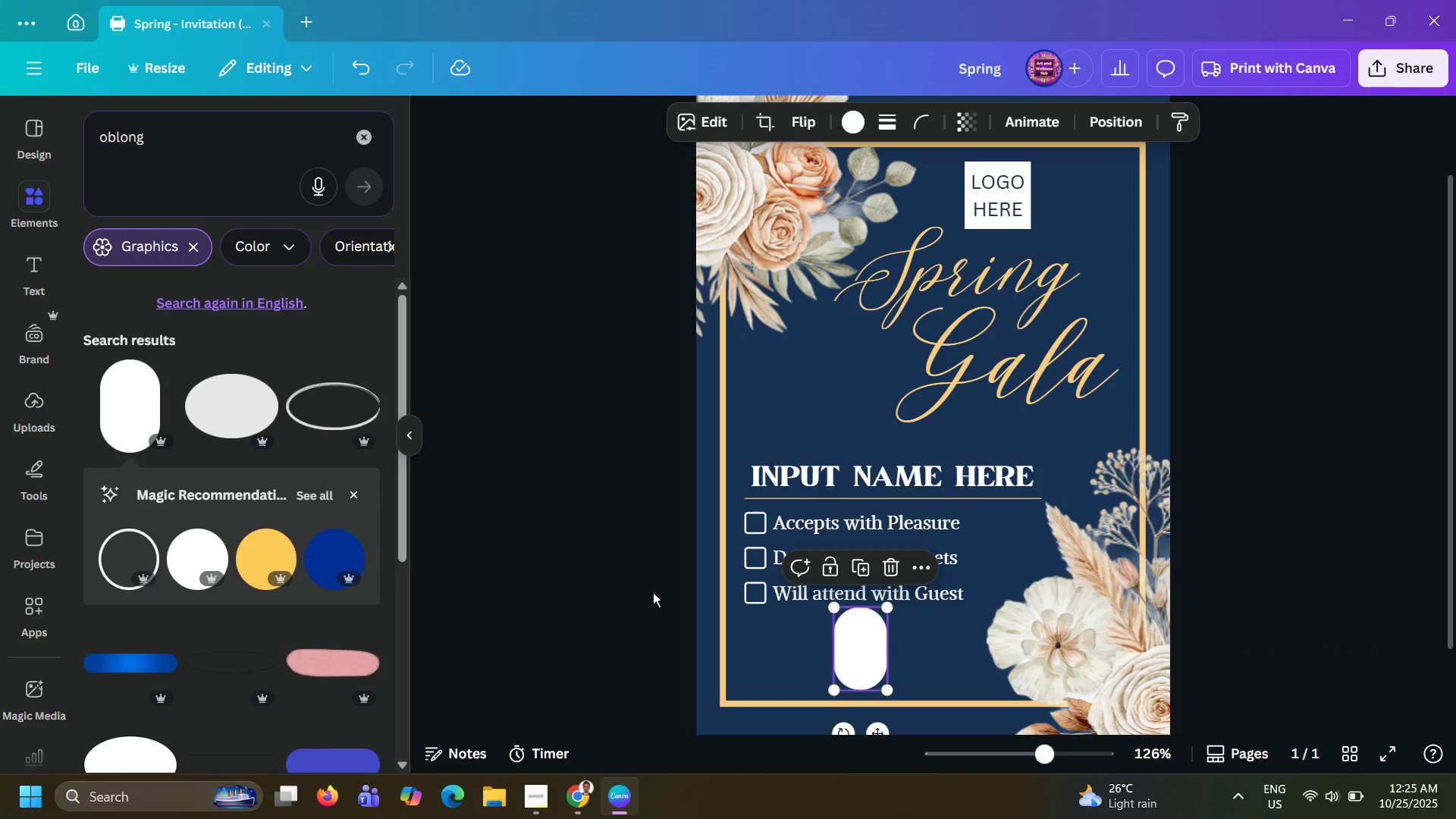 
key(ArrowLeft)
 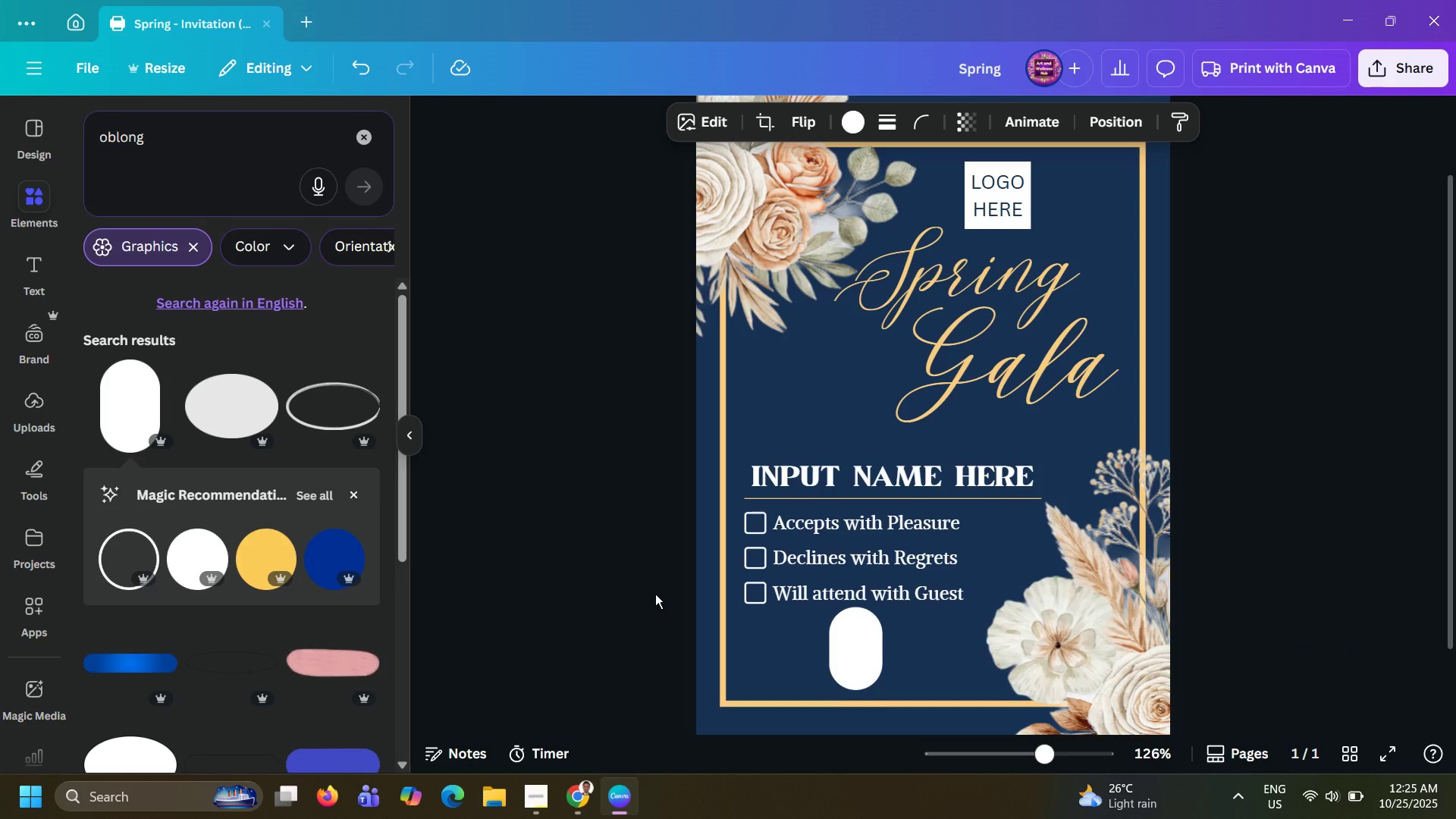 
key(ArrowDown)
 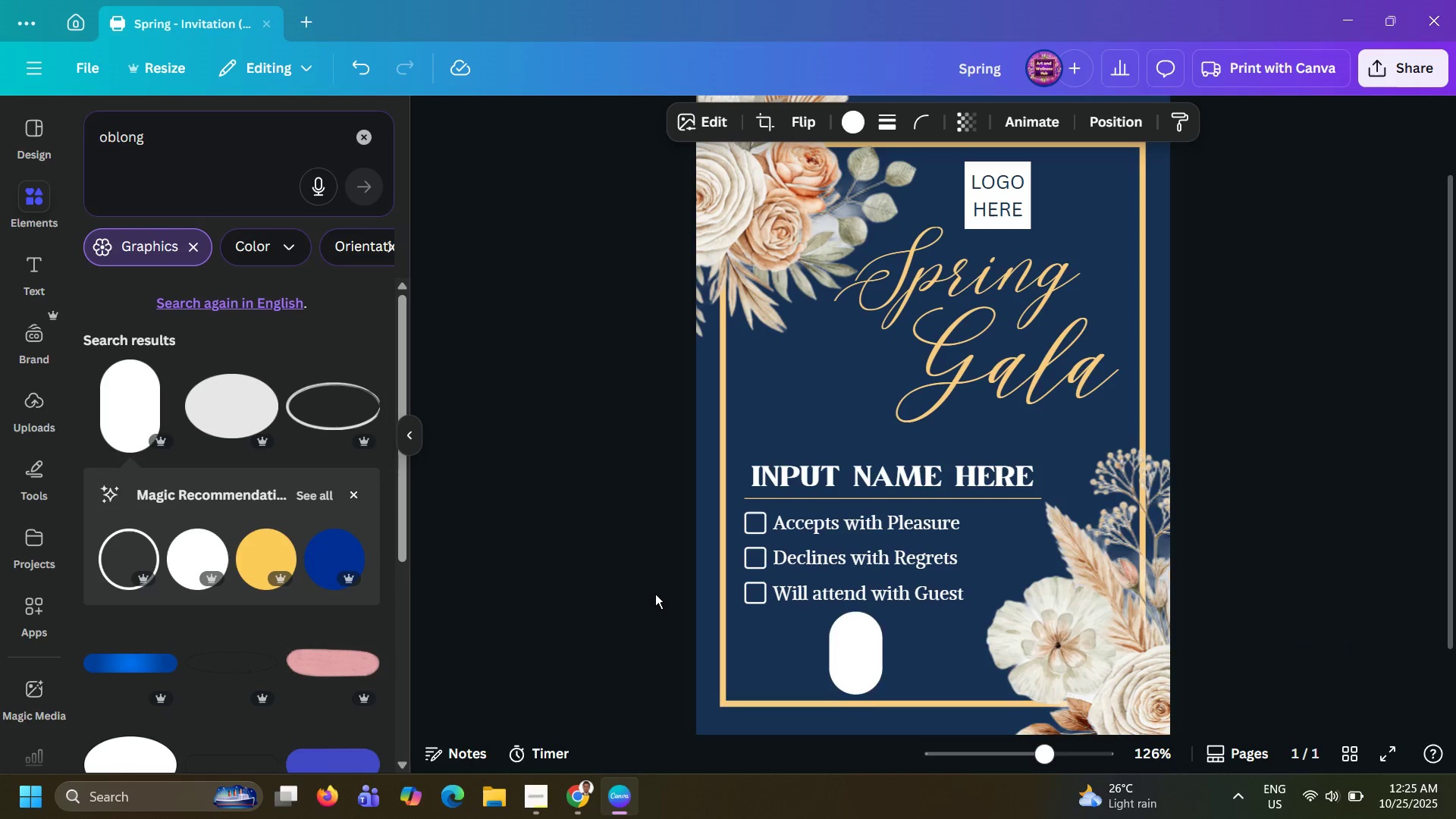 
key(ArrowLeft)
 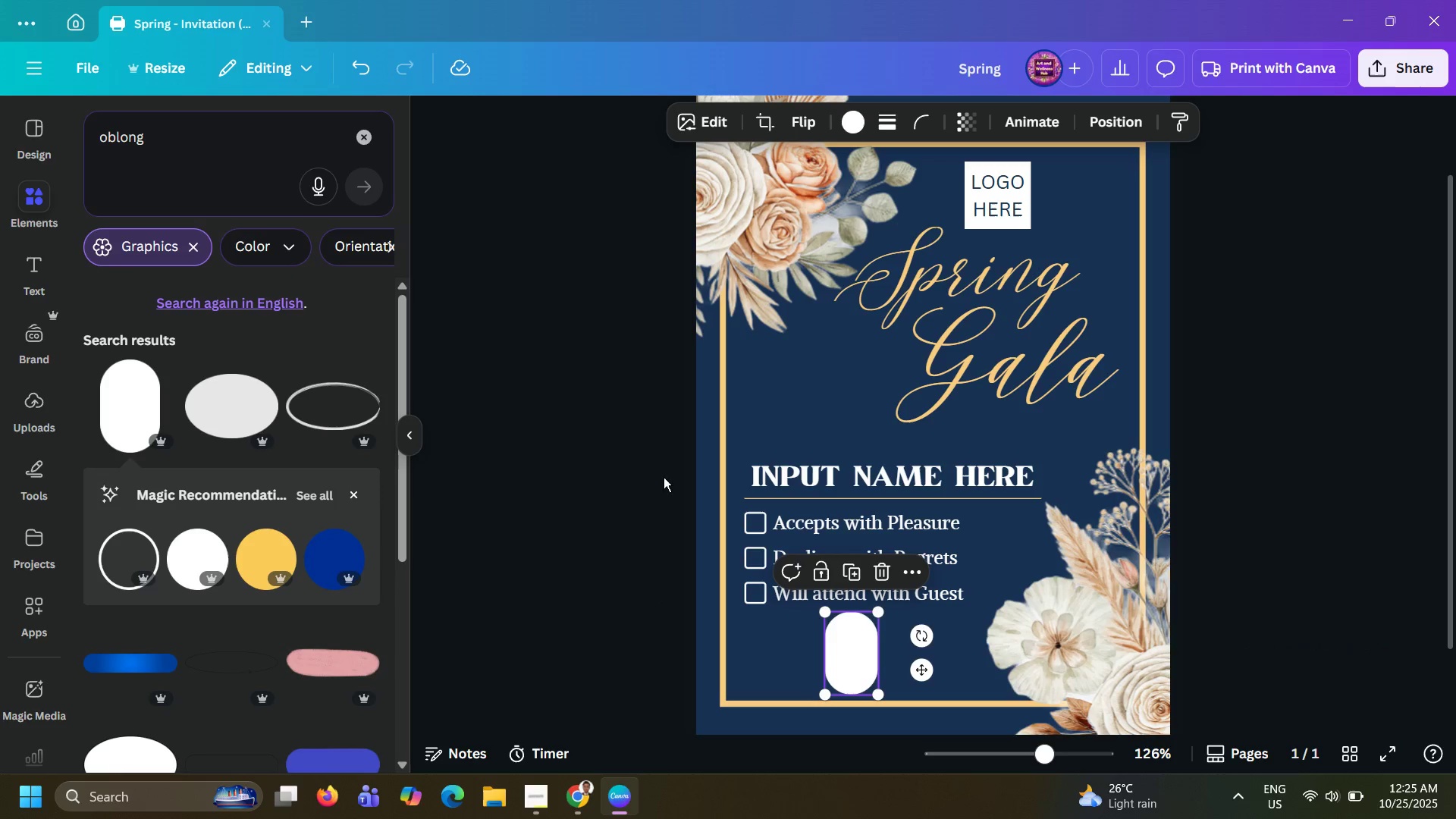 
left_click_drag(start_coordinate=[648, 460], to_coordinate=[845, 597])
 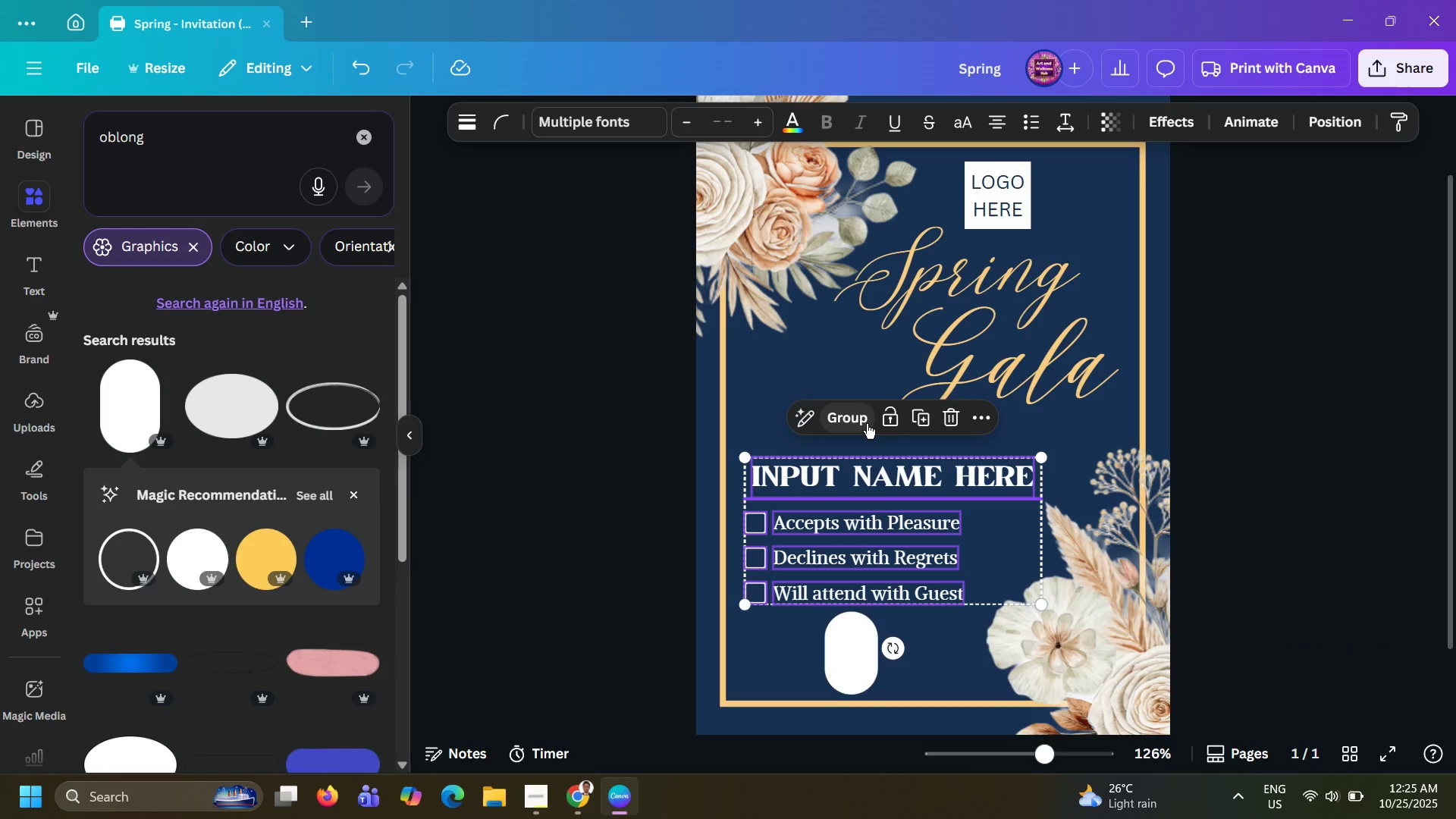 
left_click([867, 424])
 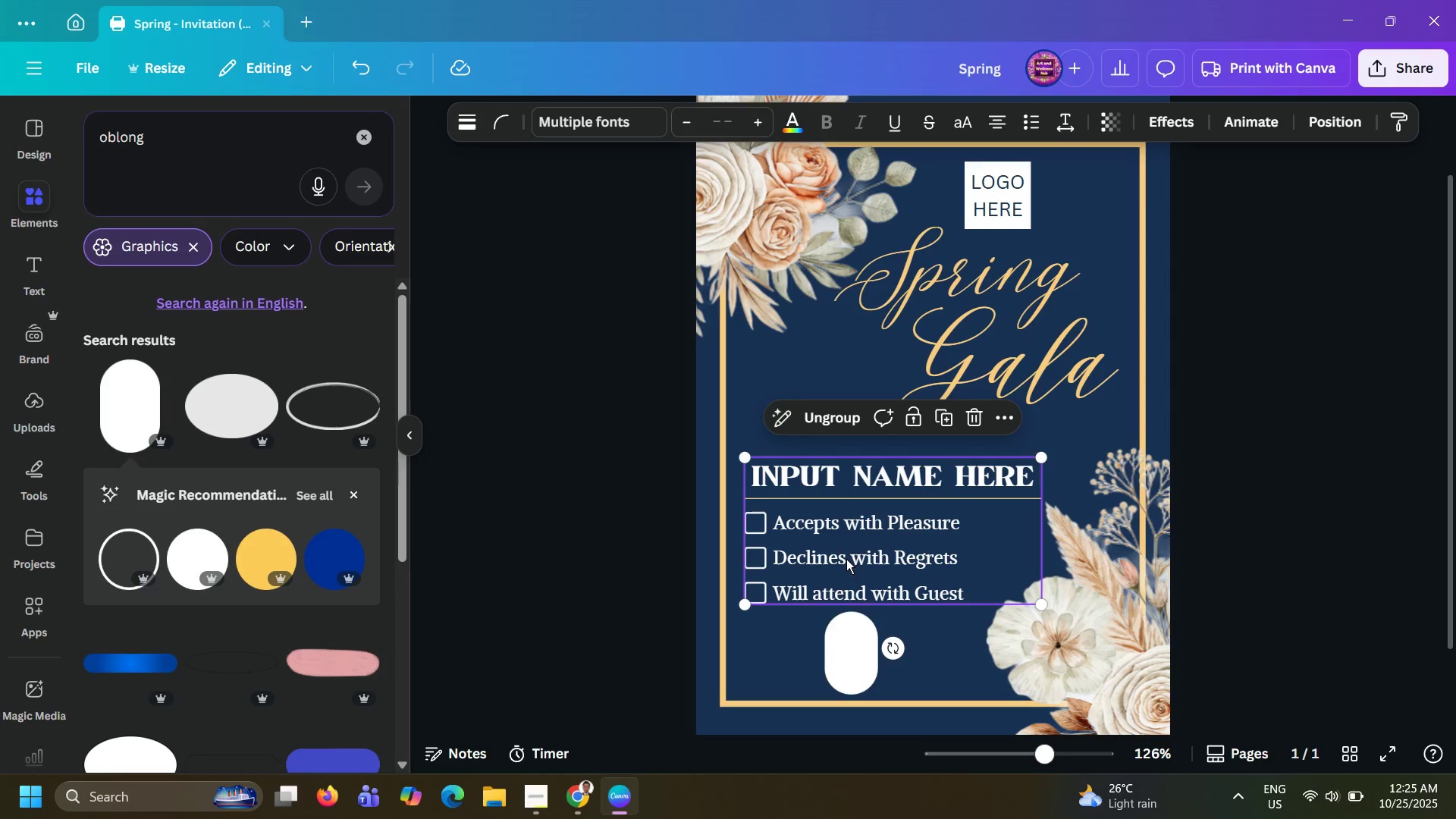 
left_click_drag(start_coordinate=[846, 559], to_coordinate=[846, 538])
 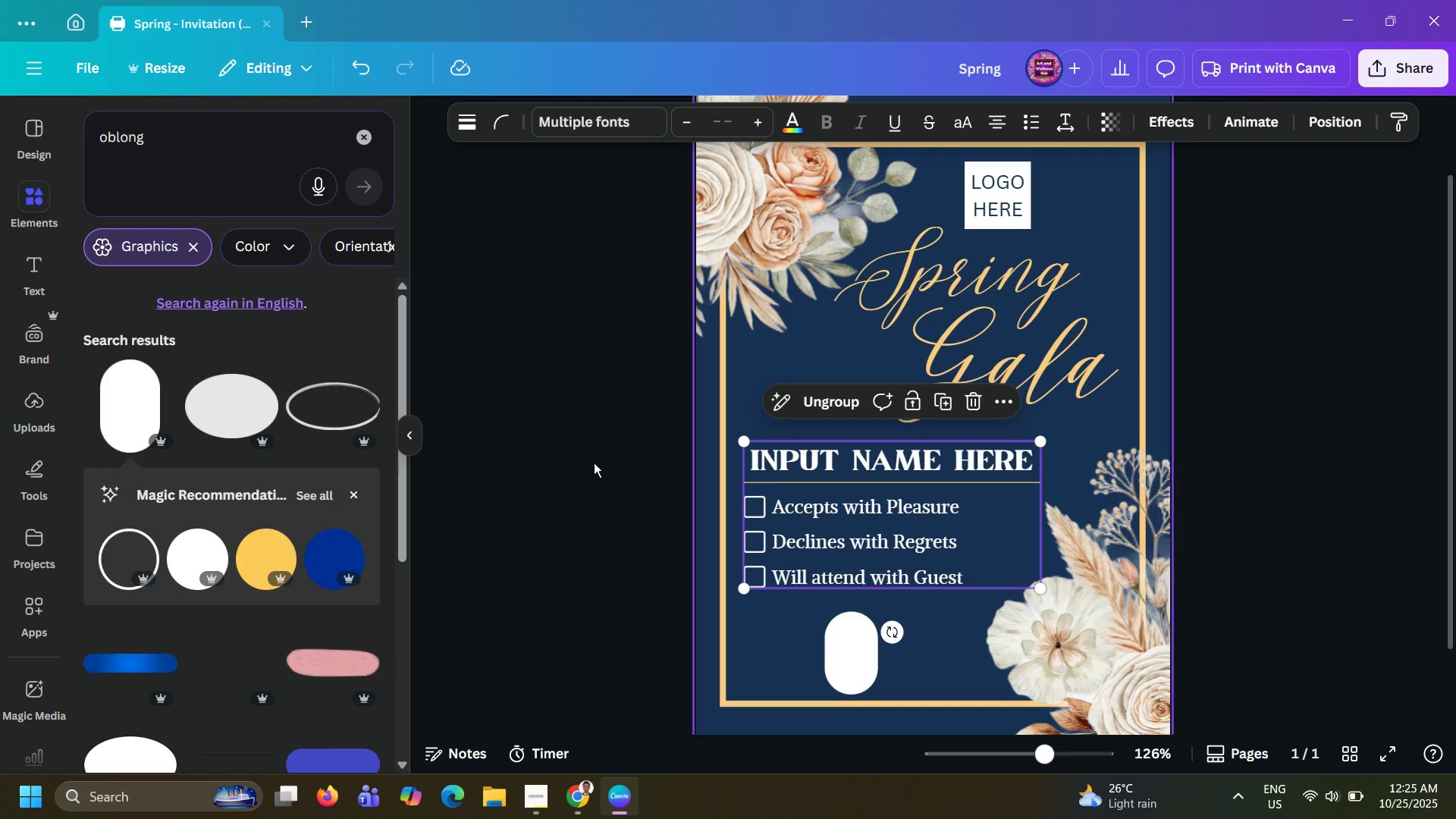 
left_click([524, 435])
 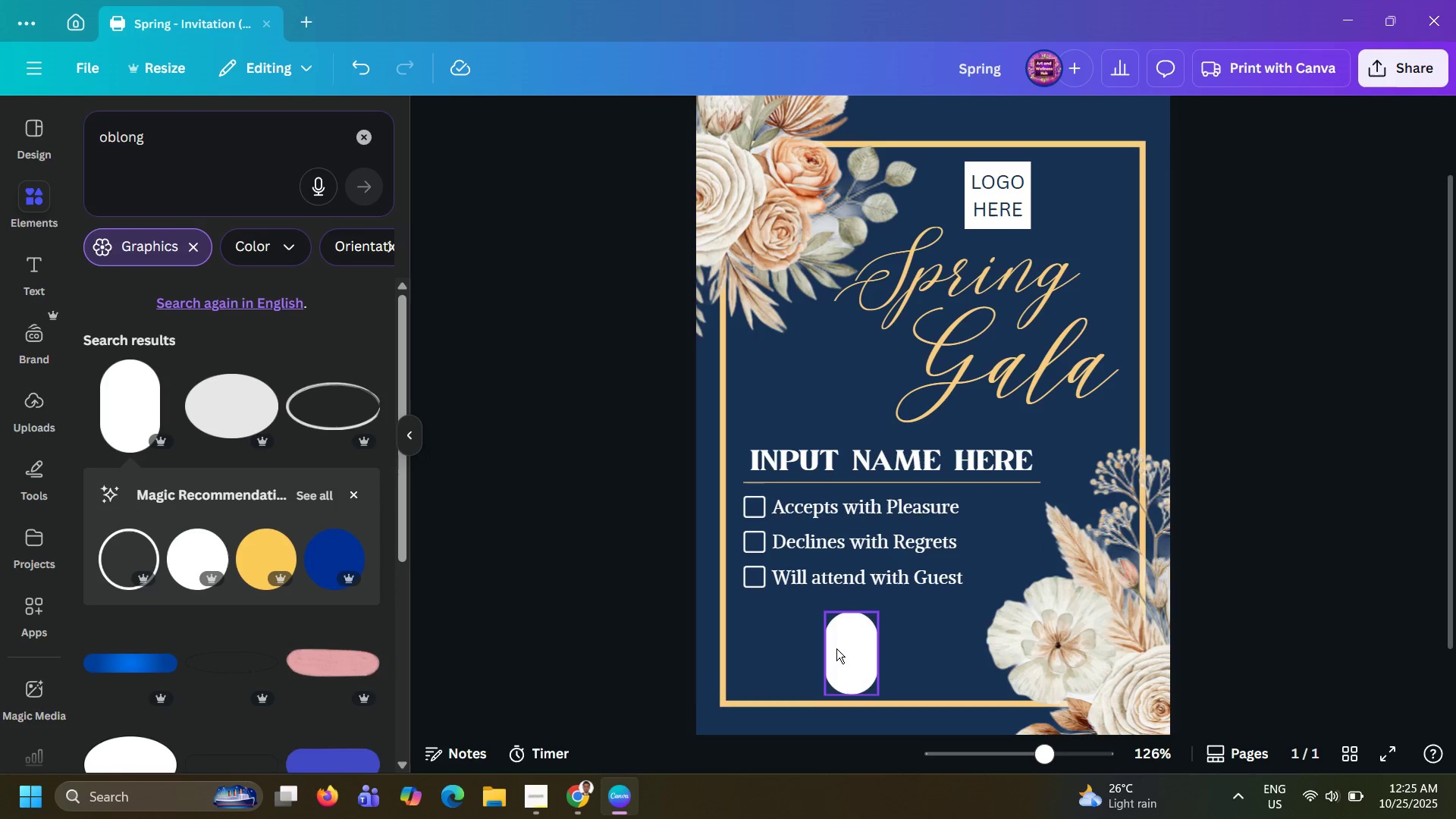 
left_click_drag(start_coordinate=[840, 647], to_coordinate=[850, 635])
 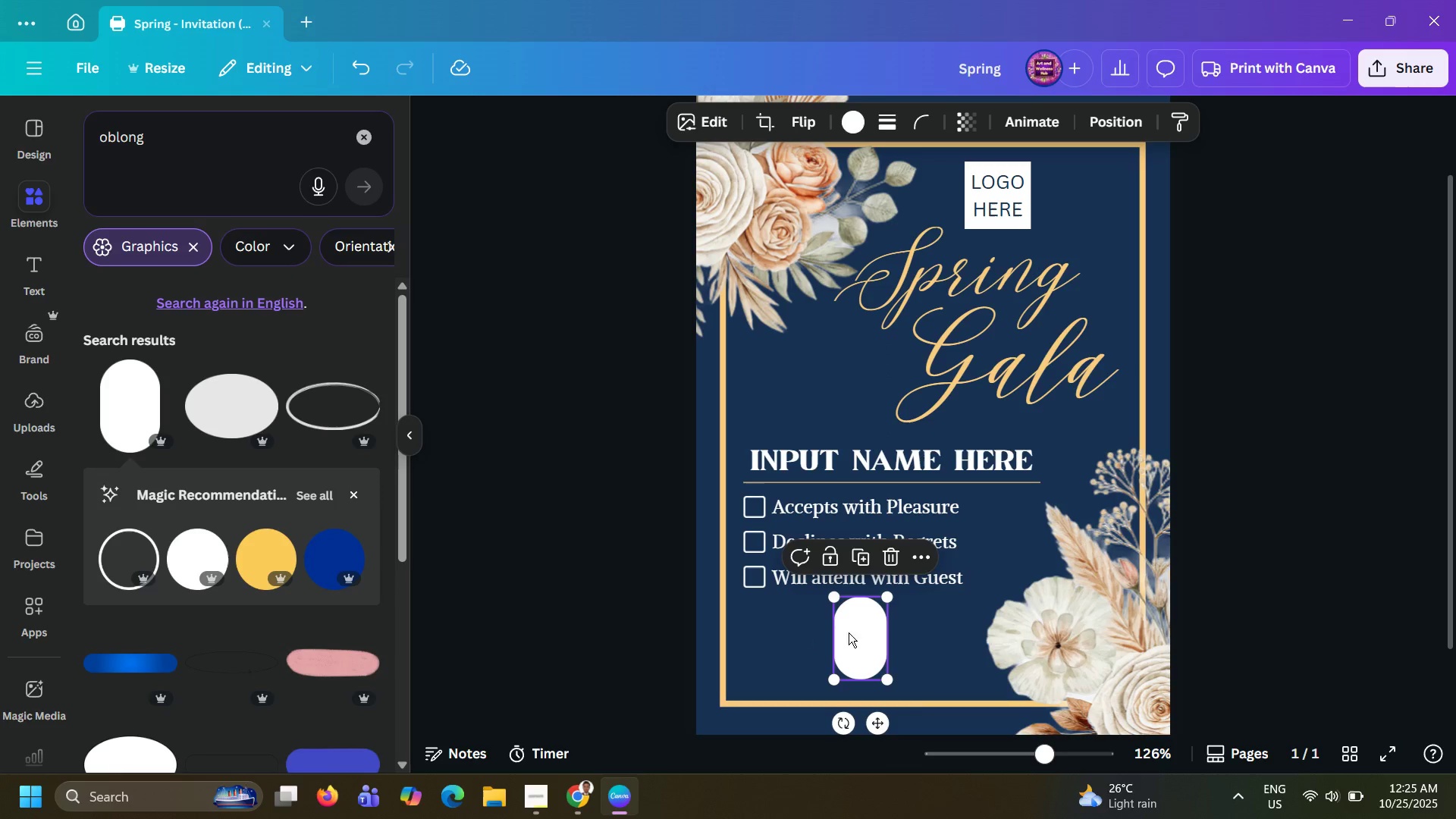 
left_click_drag(start_coordinate=[852, 632], to_coordinate=[849, 638])
 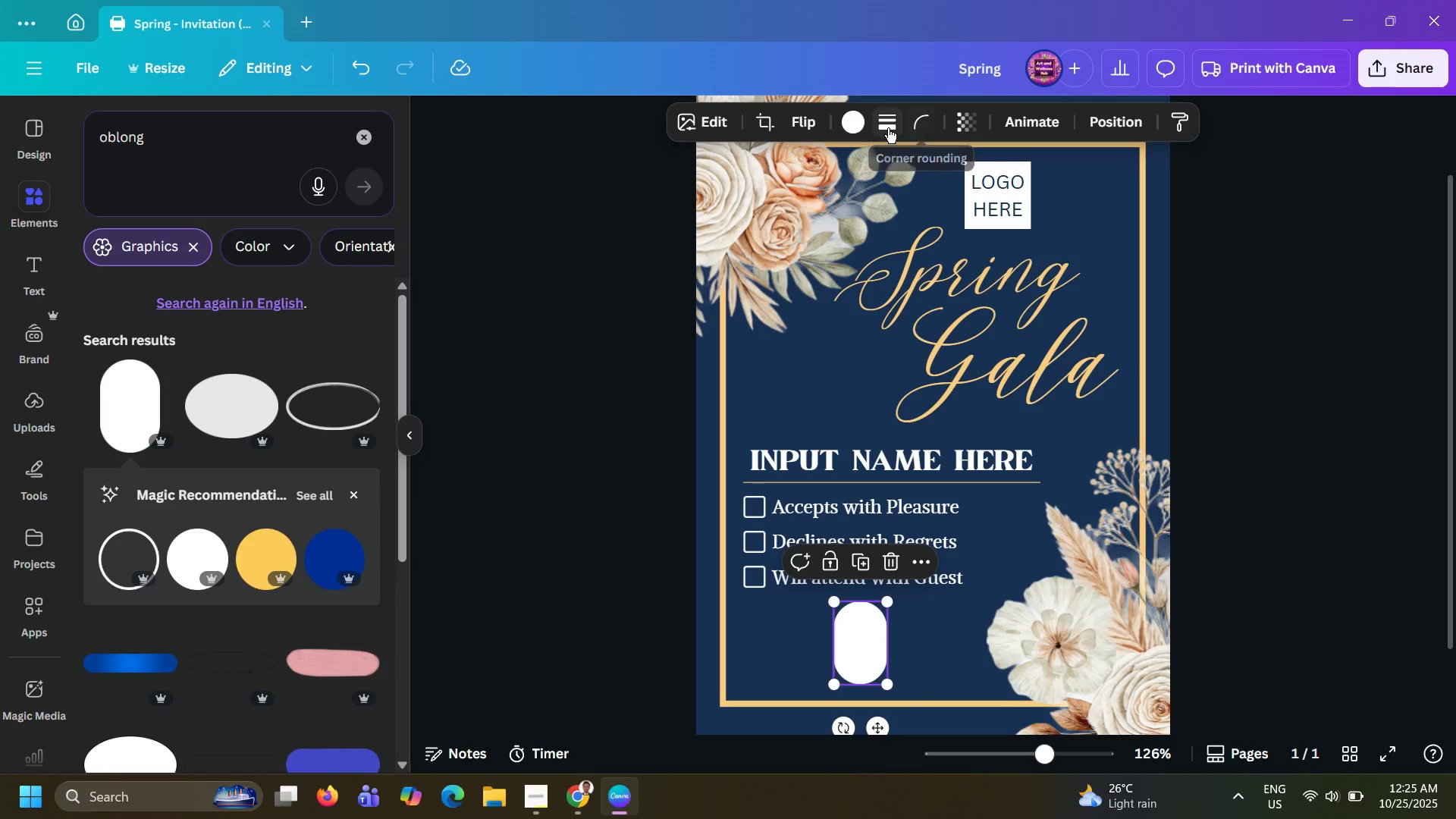 
left_click([855, 128])
 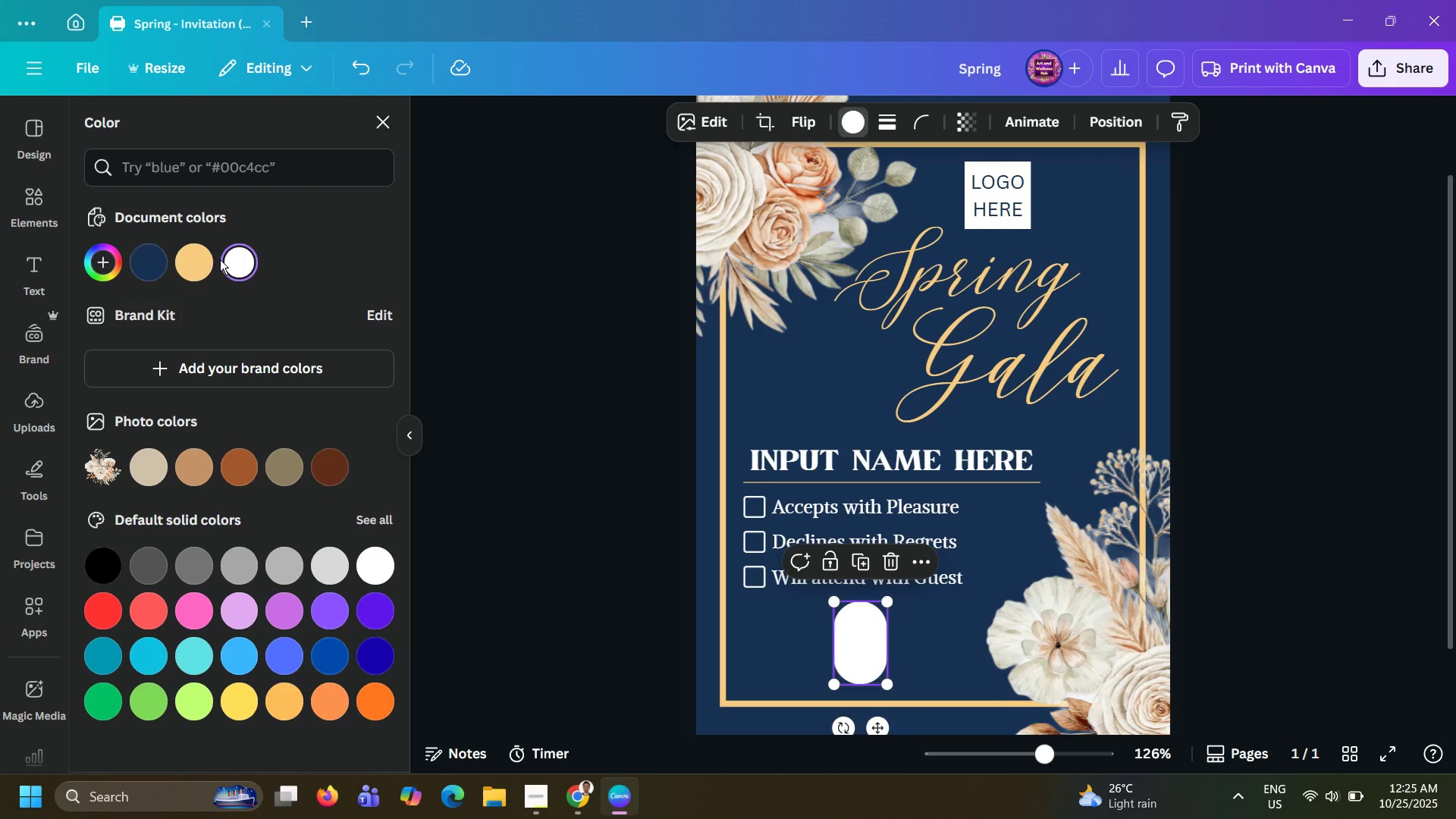 
left_click([201, 264])
 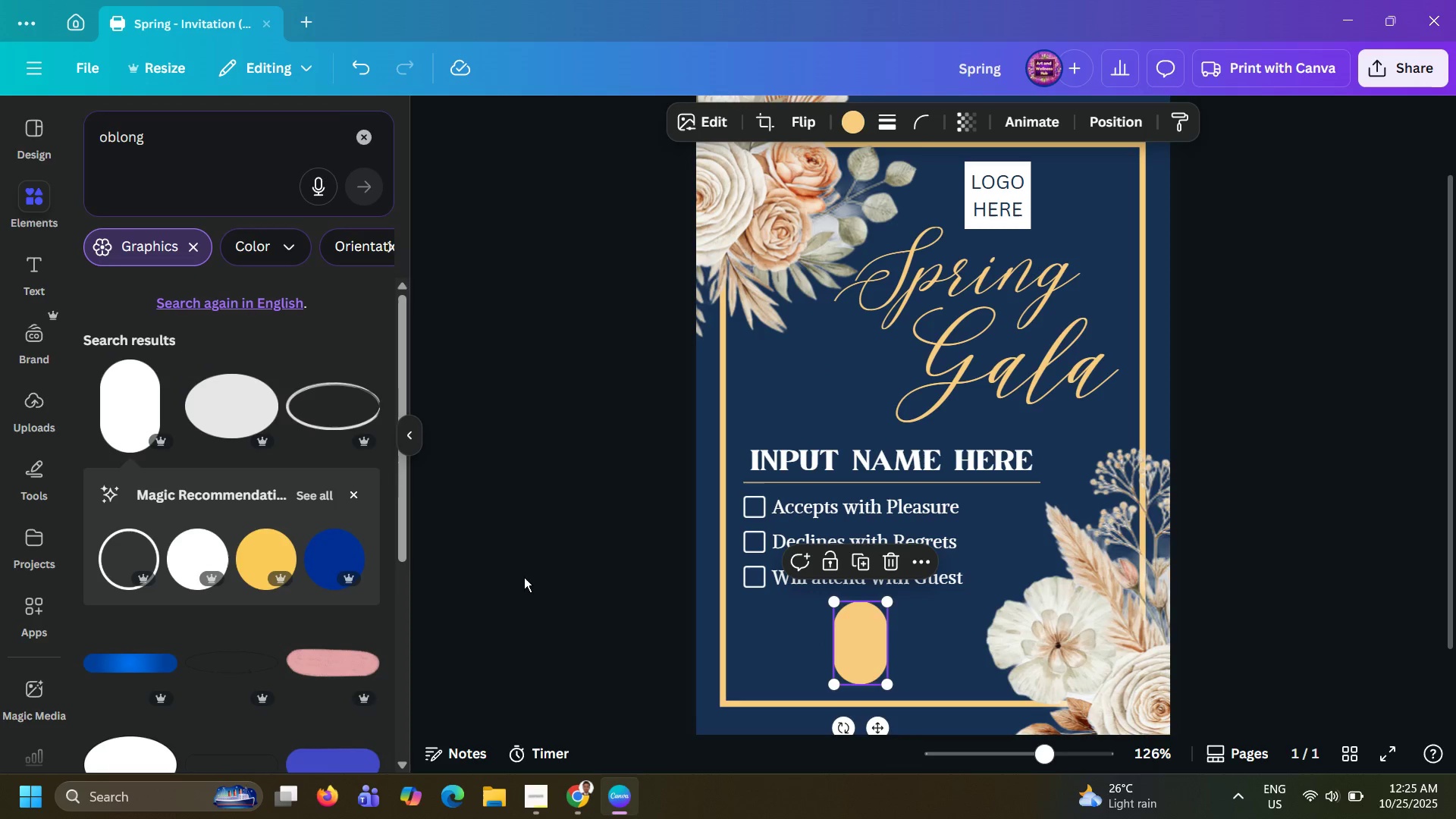 
left_click([524, 577])
 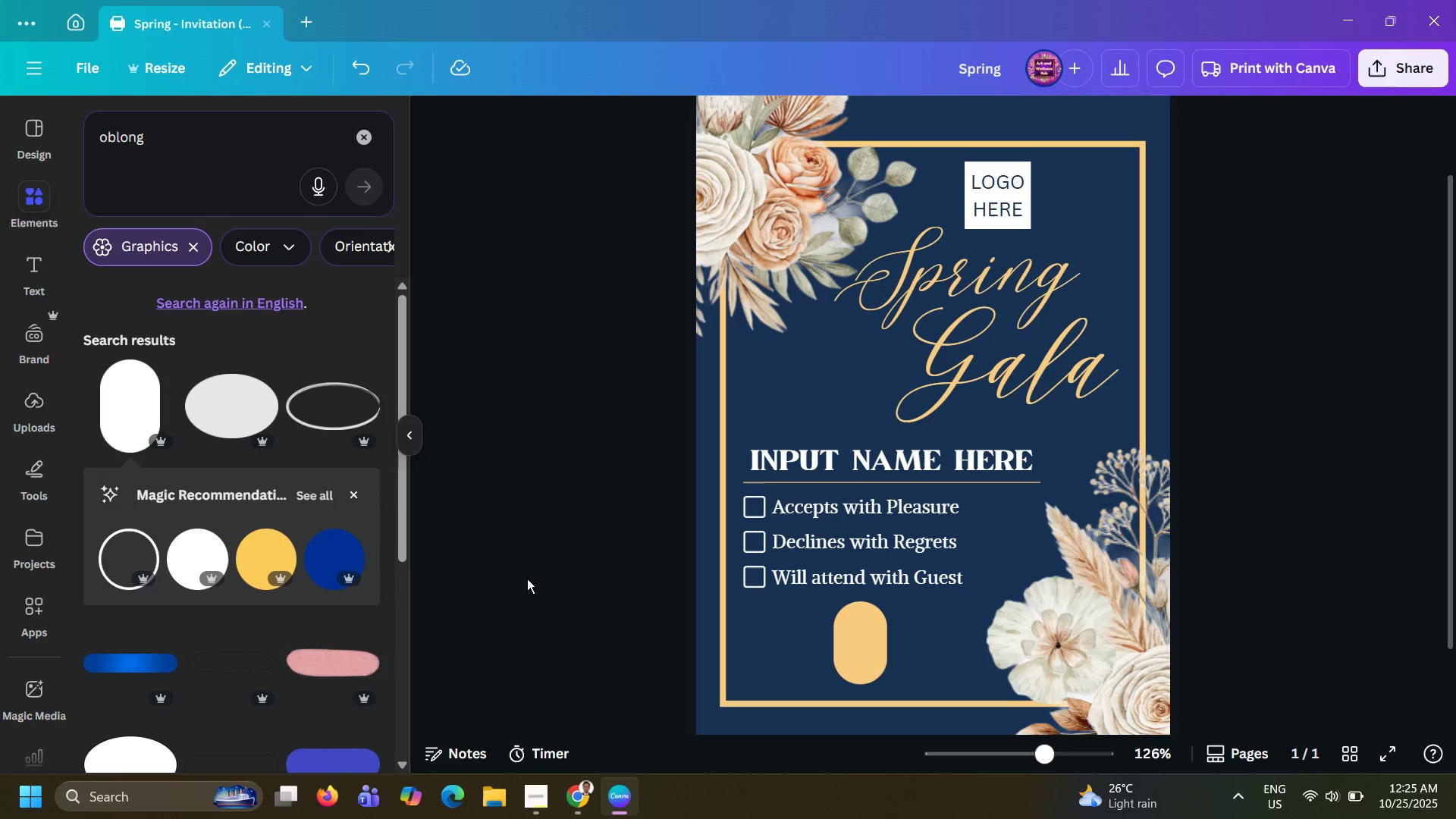 
wait(11.06)
 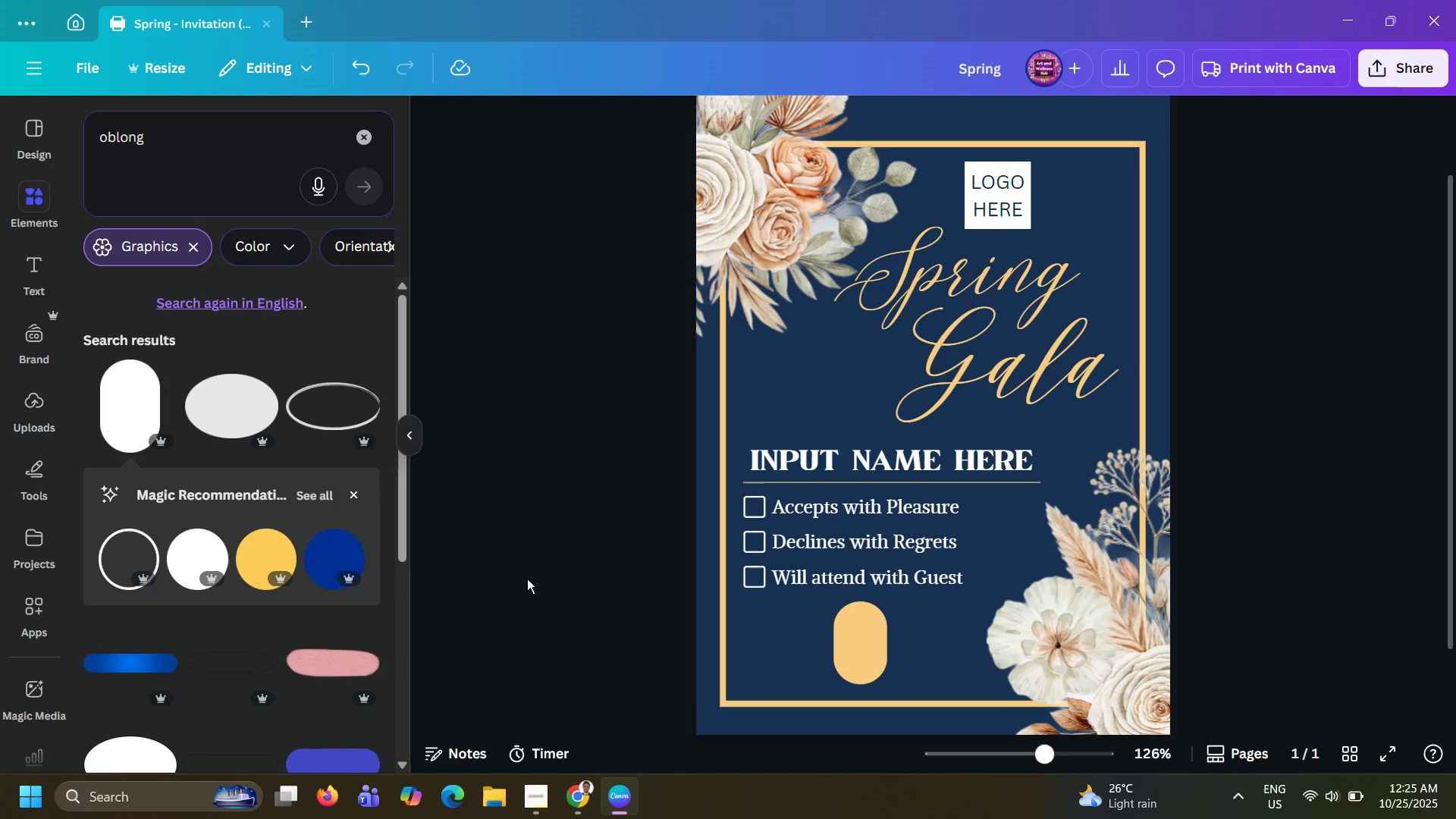 
hold_key(key=ControlLeft, duration=0.42)
scroll: coordinate [623, 323], scroll_direction: down, amount: 2.0
 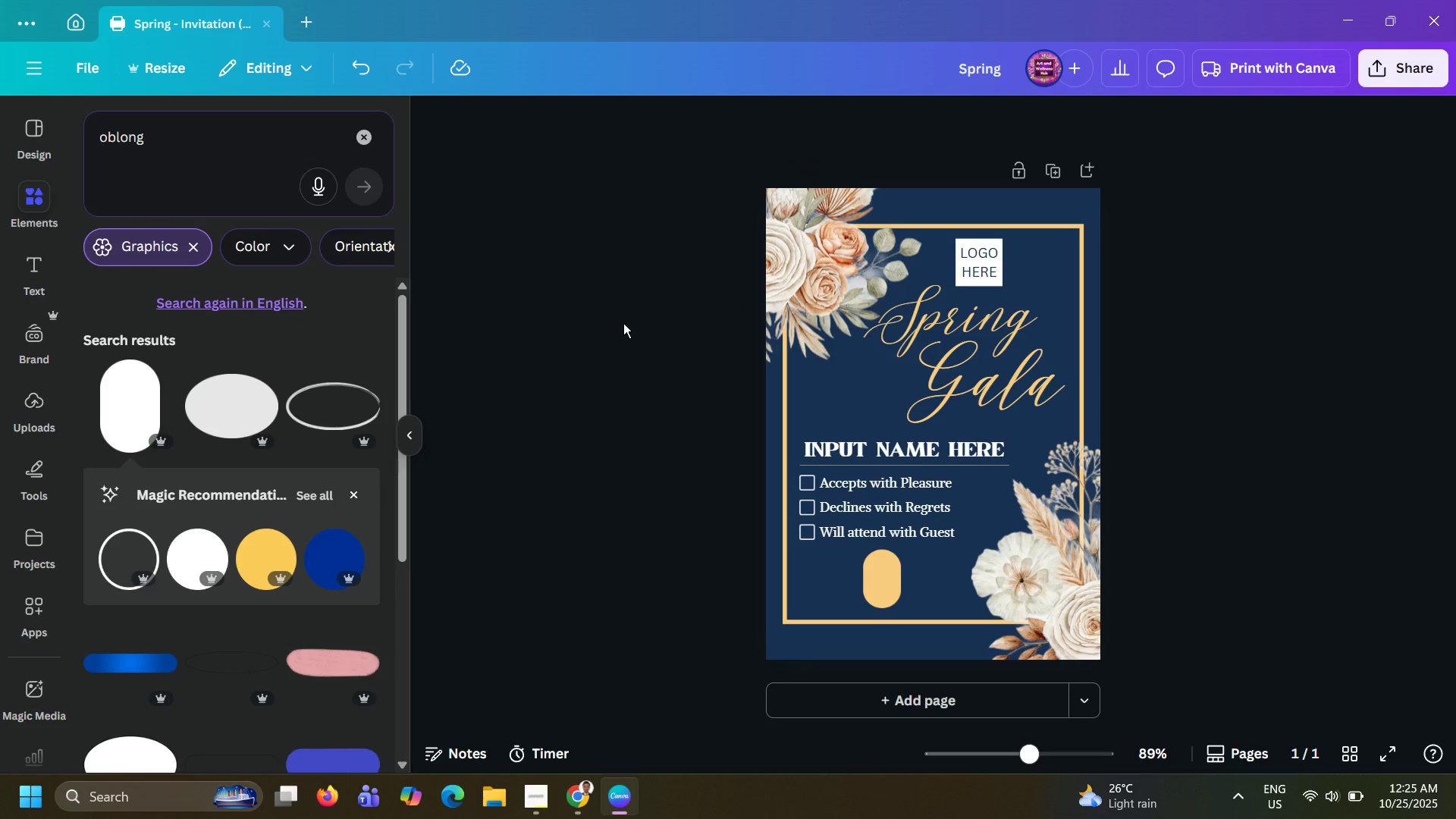 
hold_key(key=ControlLeft, duration=1.45)
scroll: coordinate [623, 323], scroll_direction: up, amount: 2.0
 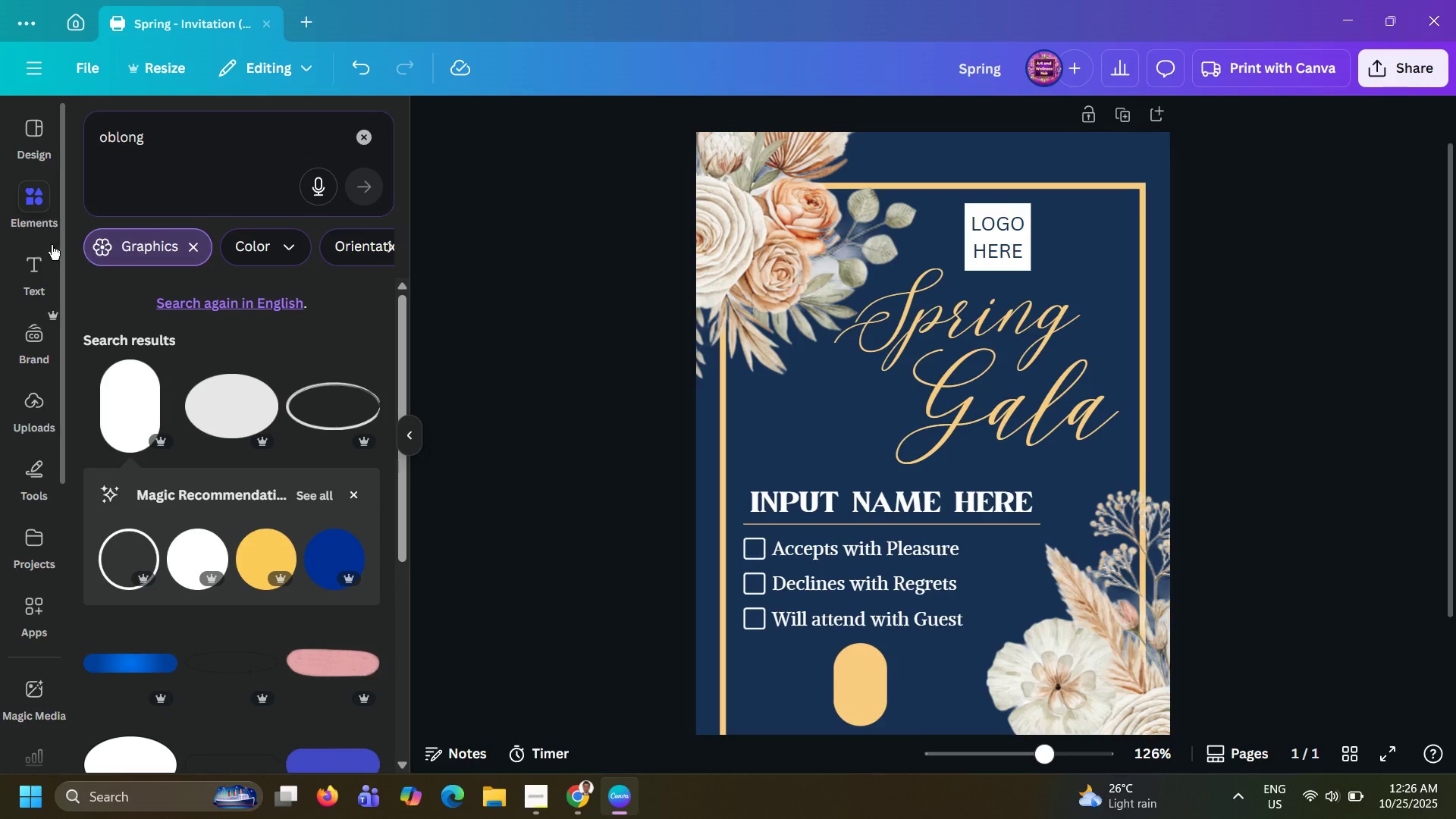 
left_click([35, 258])
 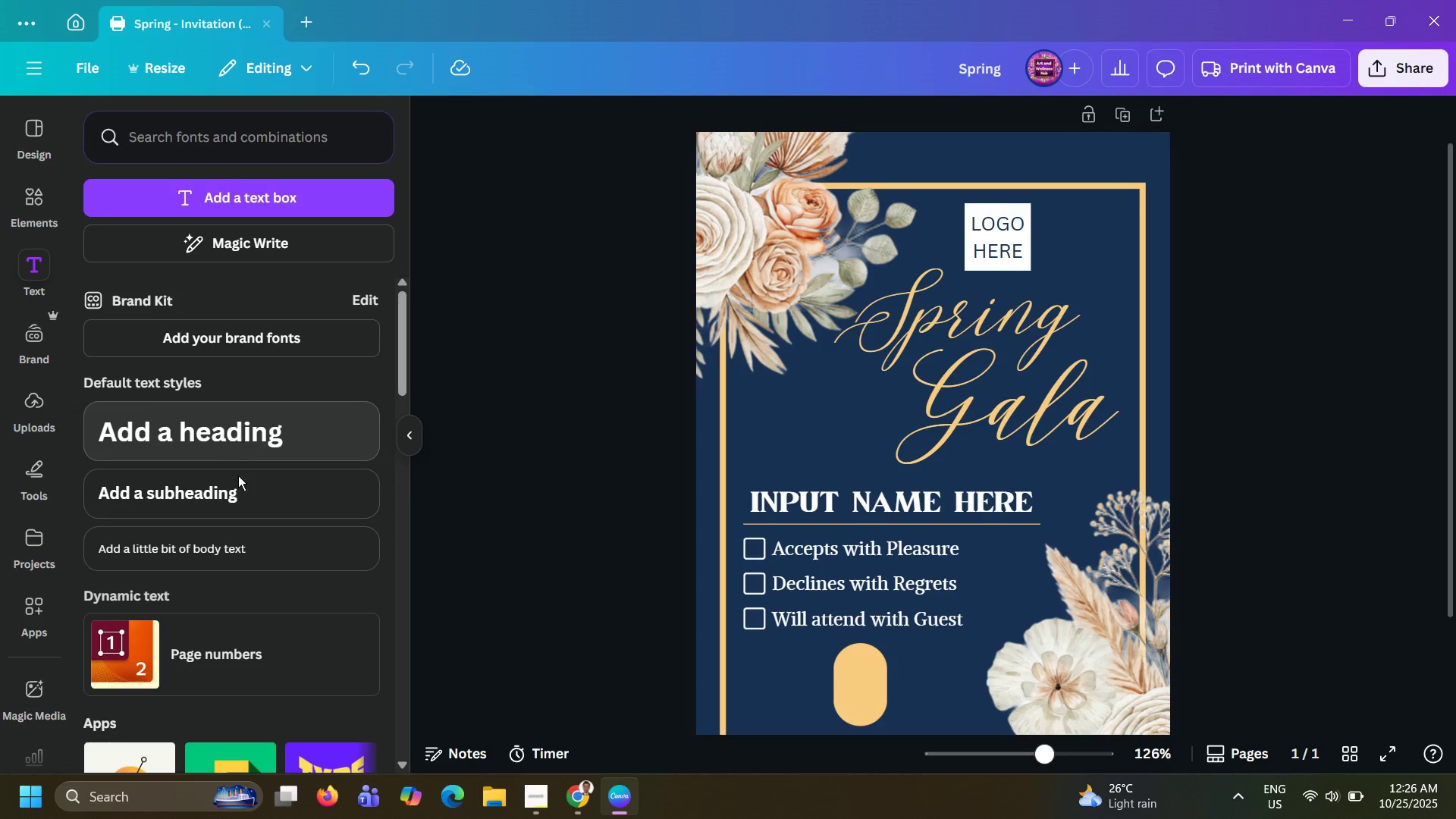 
left_click([237, 488])
 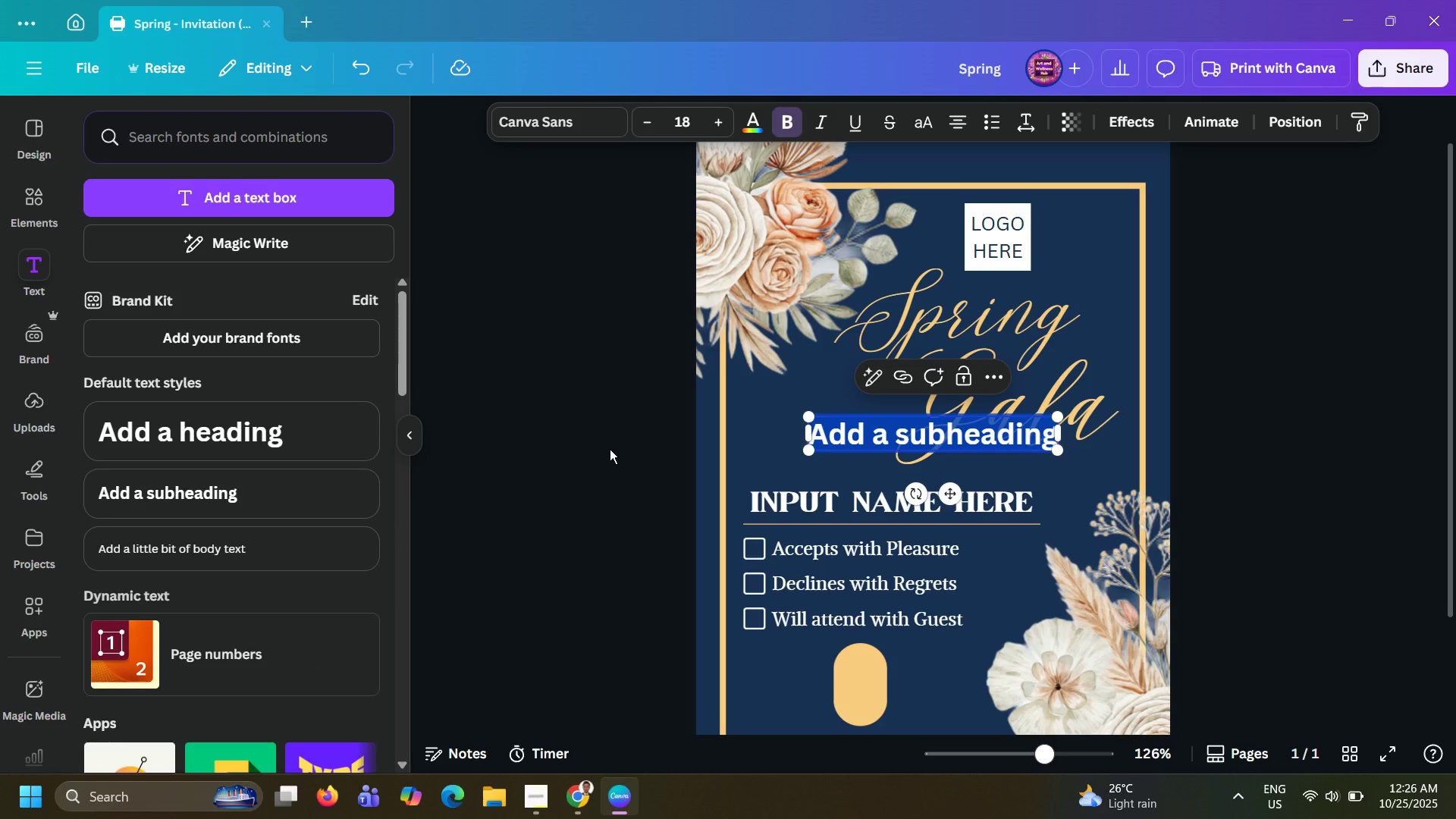 
type(OC)
key(Backspace)
key(Backspace)
type(MAY)
 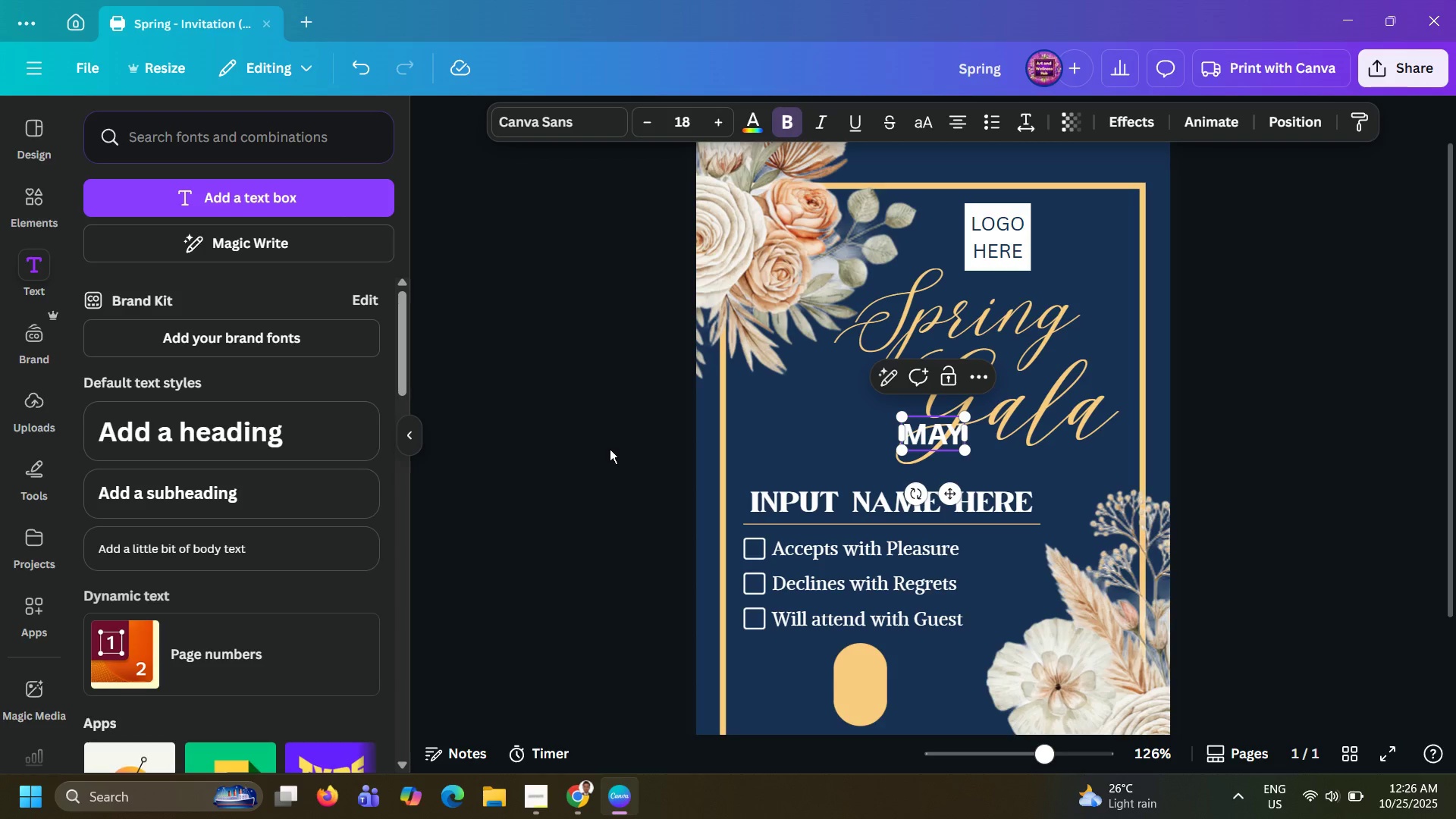 
hold_key(key=ControlLeft, duration=0.71)
scroll: coordinate [579, 538], scroll_direction: up, amount: 1.0
 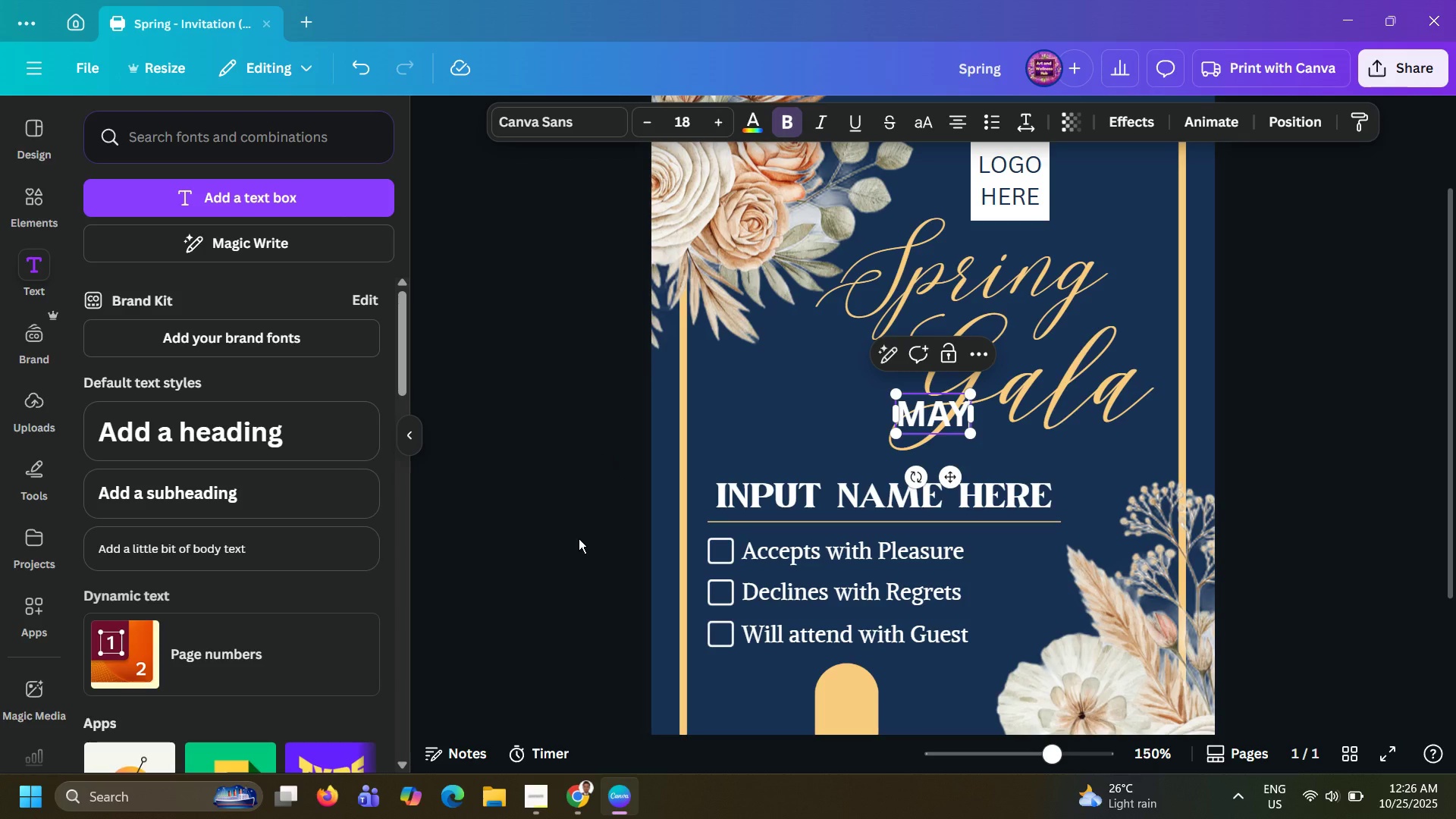 
hold_key(key=ControlLeft, duration=0.51)
scroll: coordinate [579, 538], scroll_direction: down, amount: 1.0
 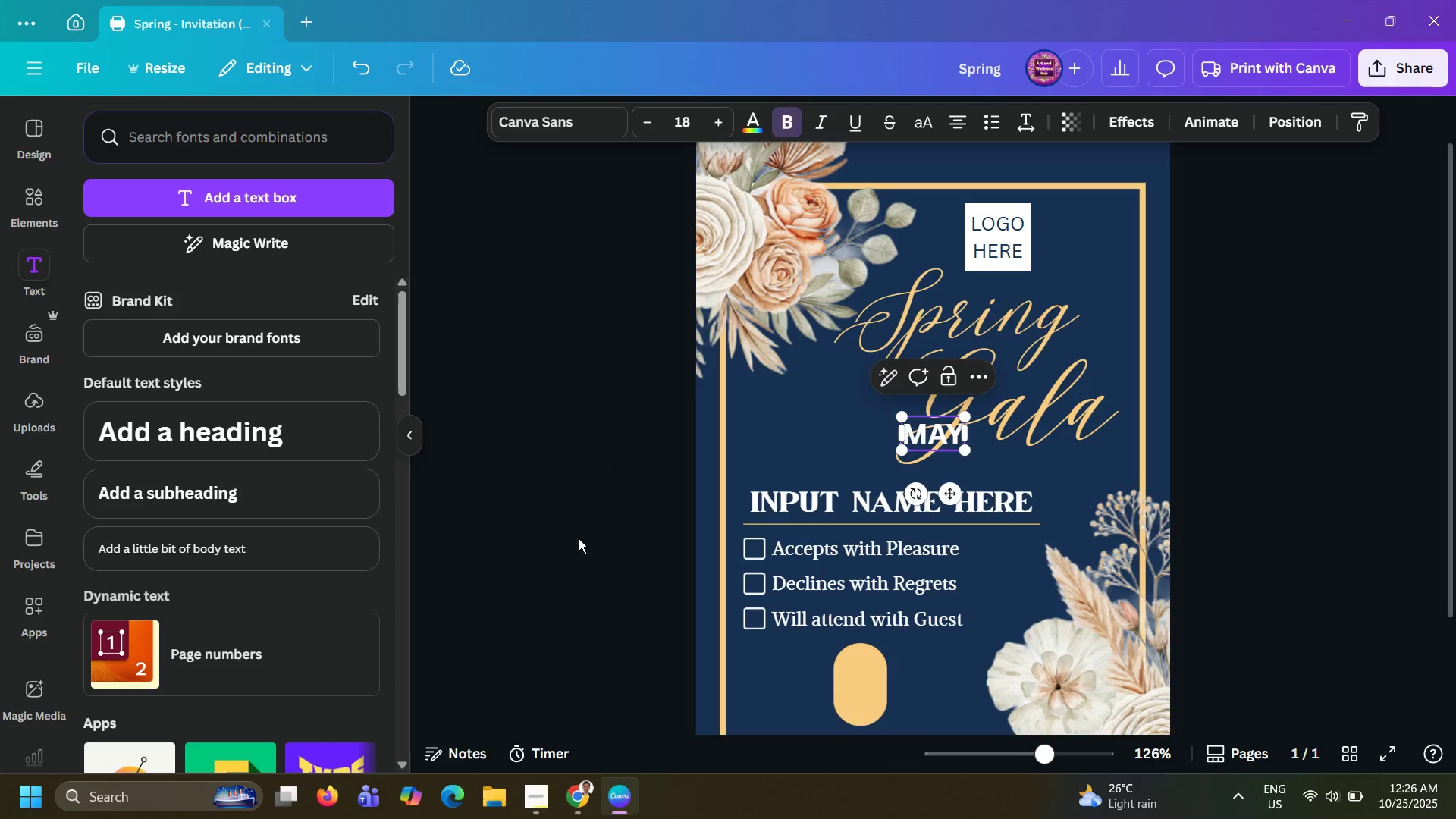 
key(Control+ControlLeft)
 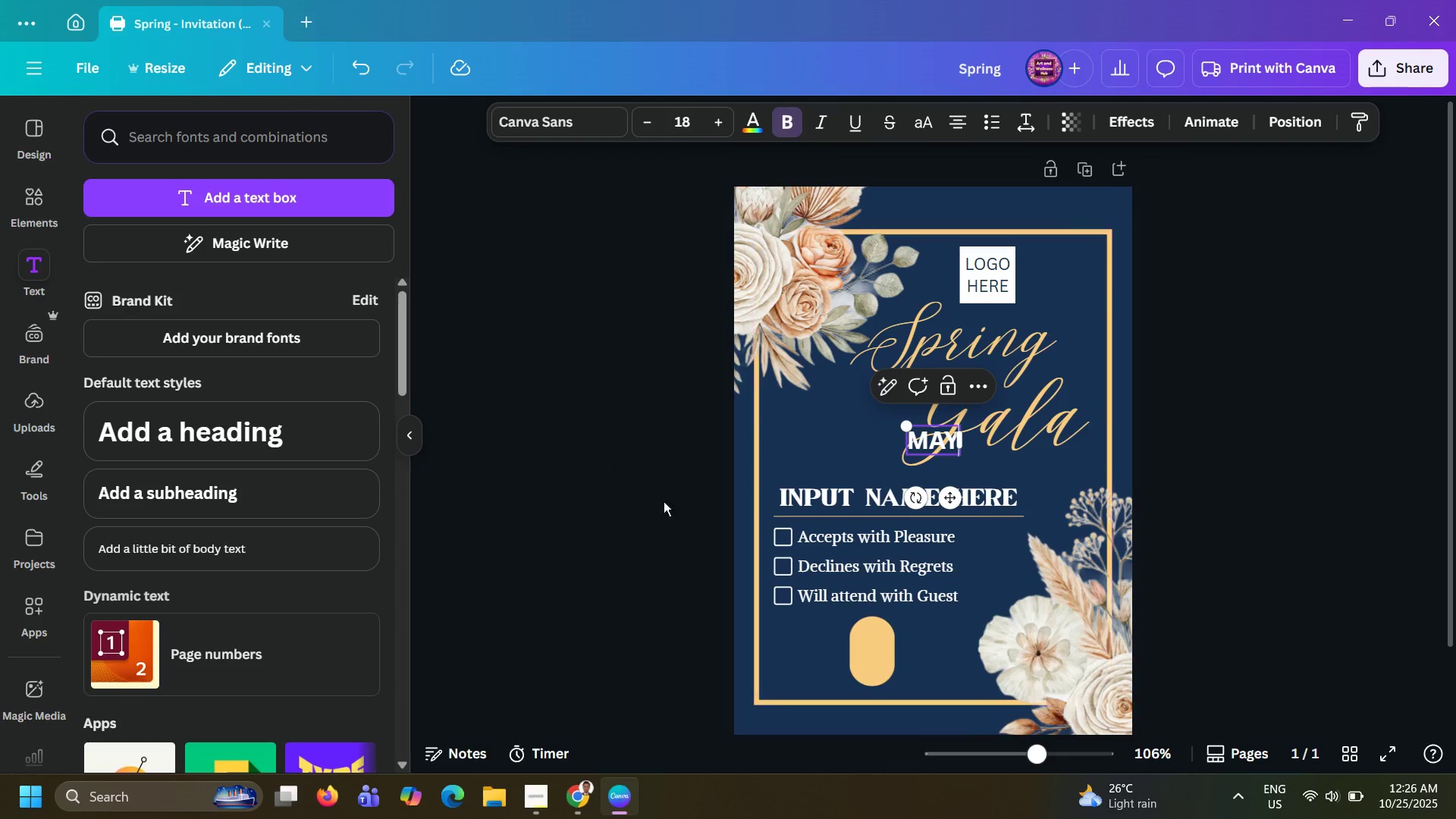 
left_click([601, 503])
 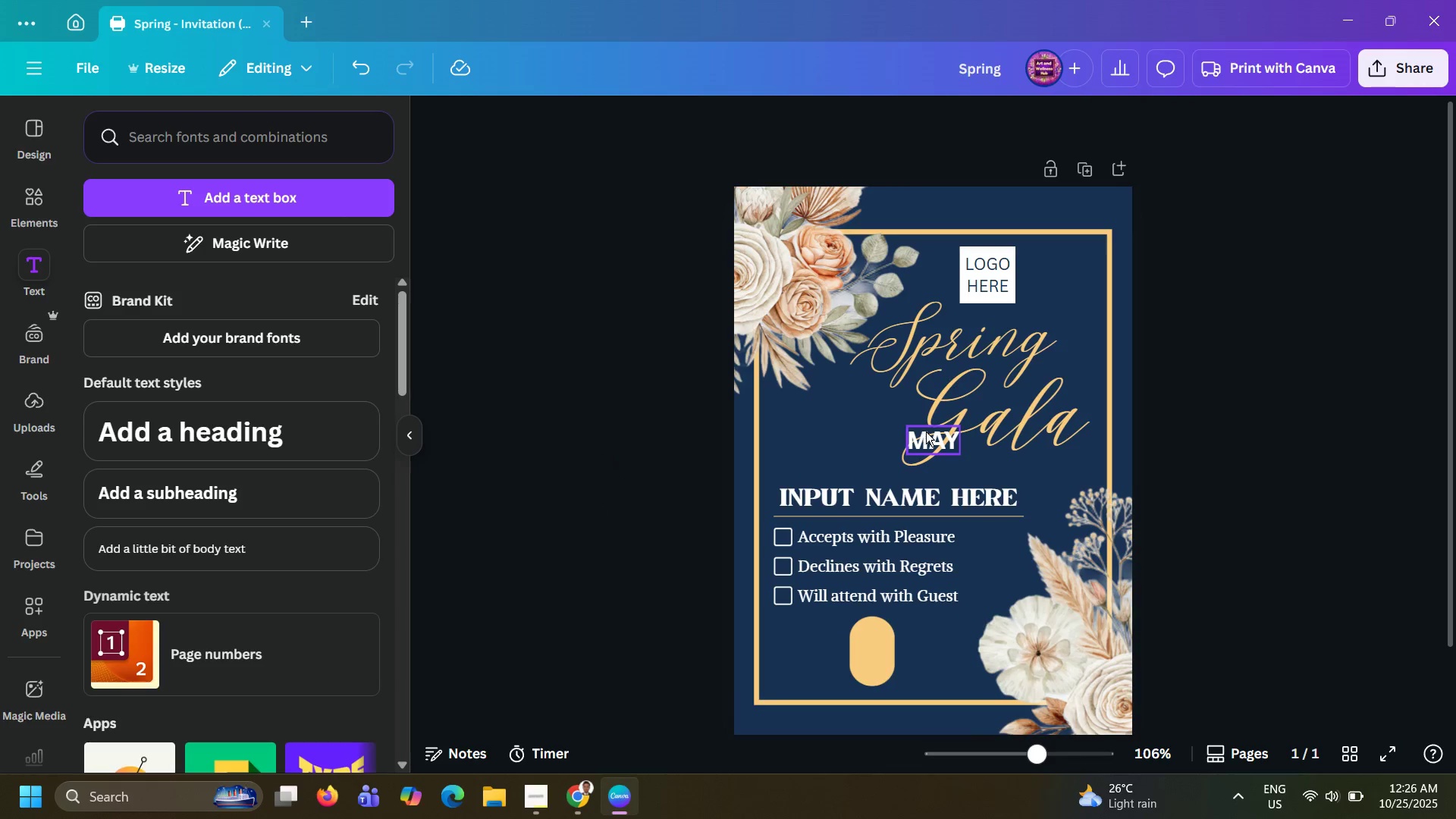 
left_click([926, 431])
 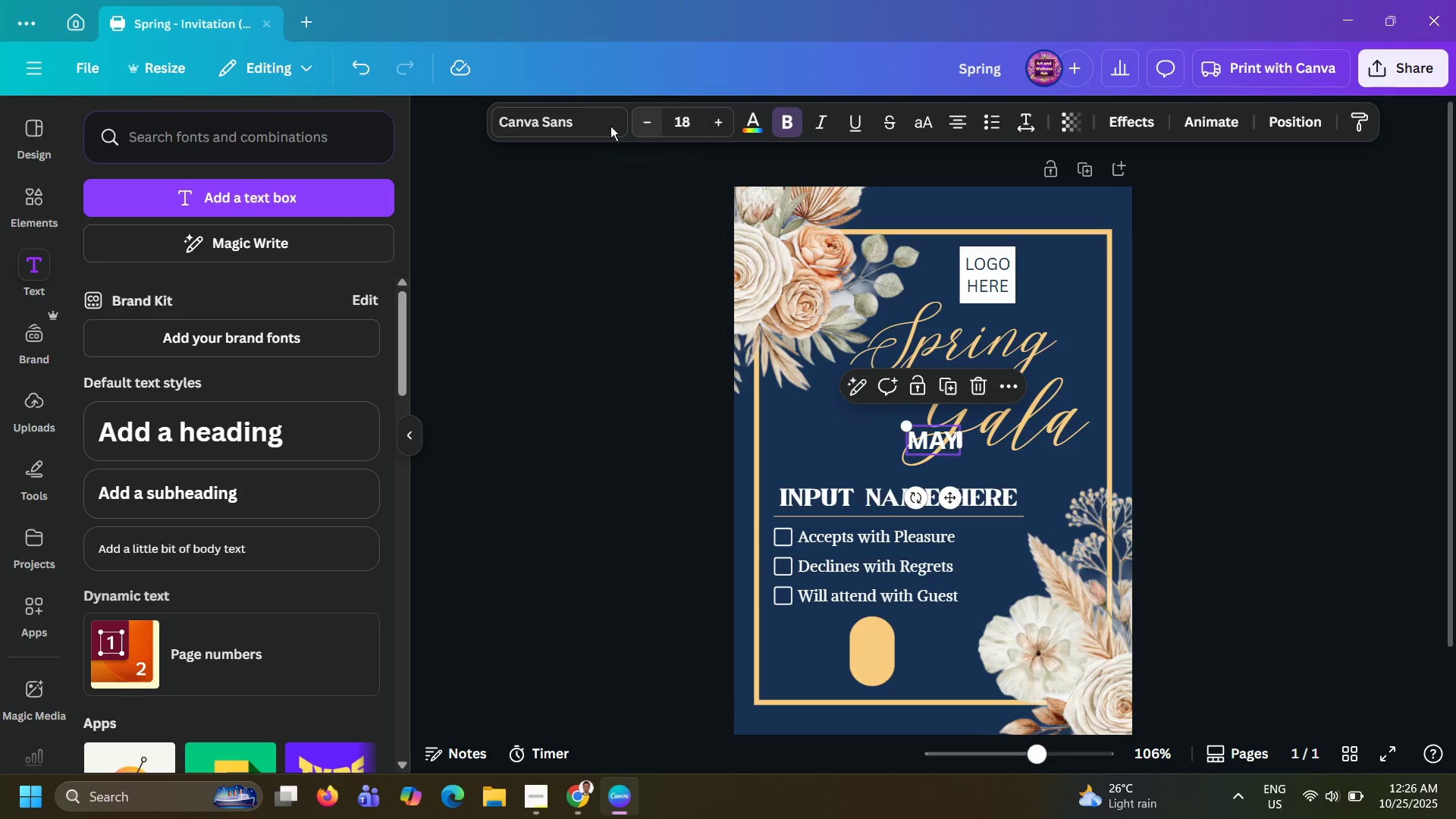 
left_click([579, 125])
 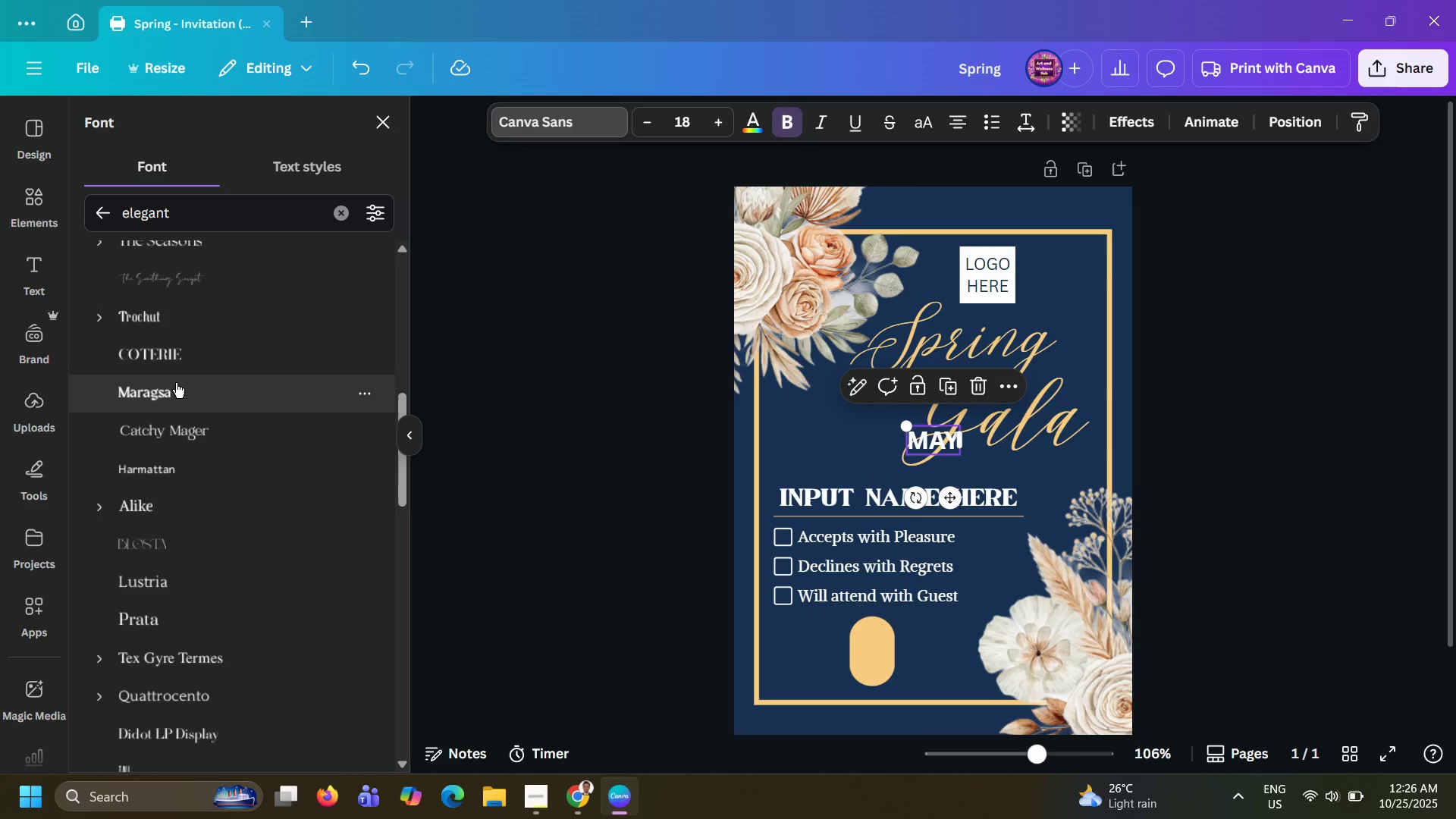 
left_click([176, 383])
 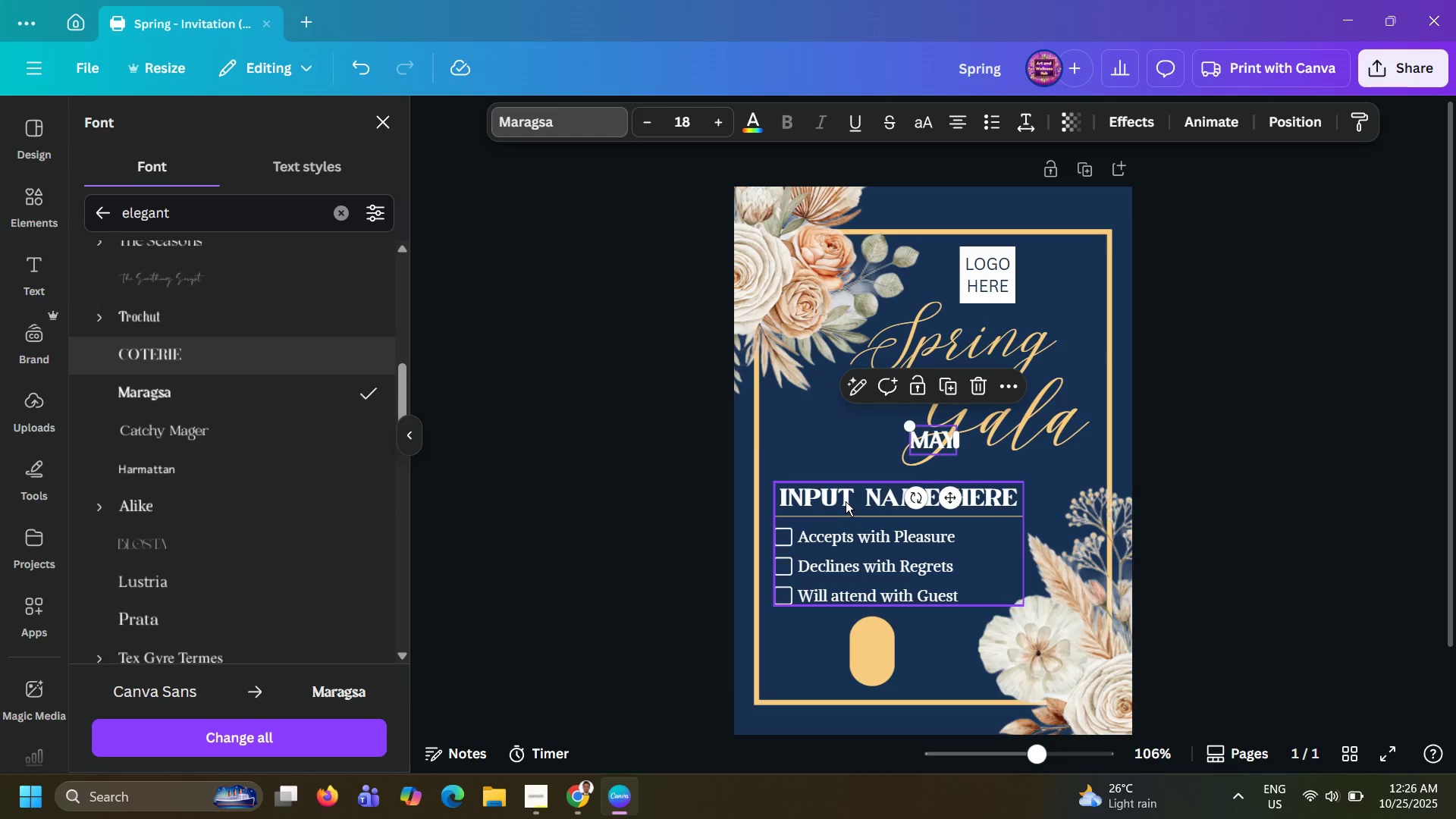 
left_click_drag(start_coordinate=[930, 439], to_coordinate=[864, 637])
 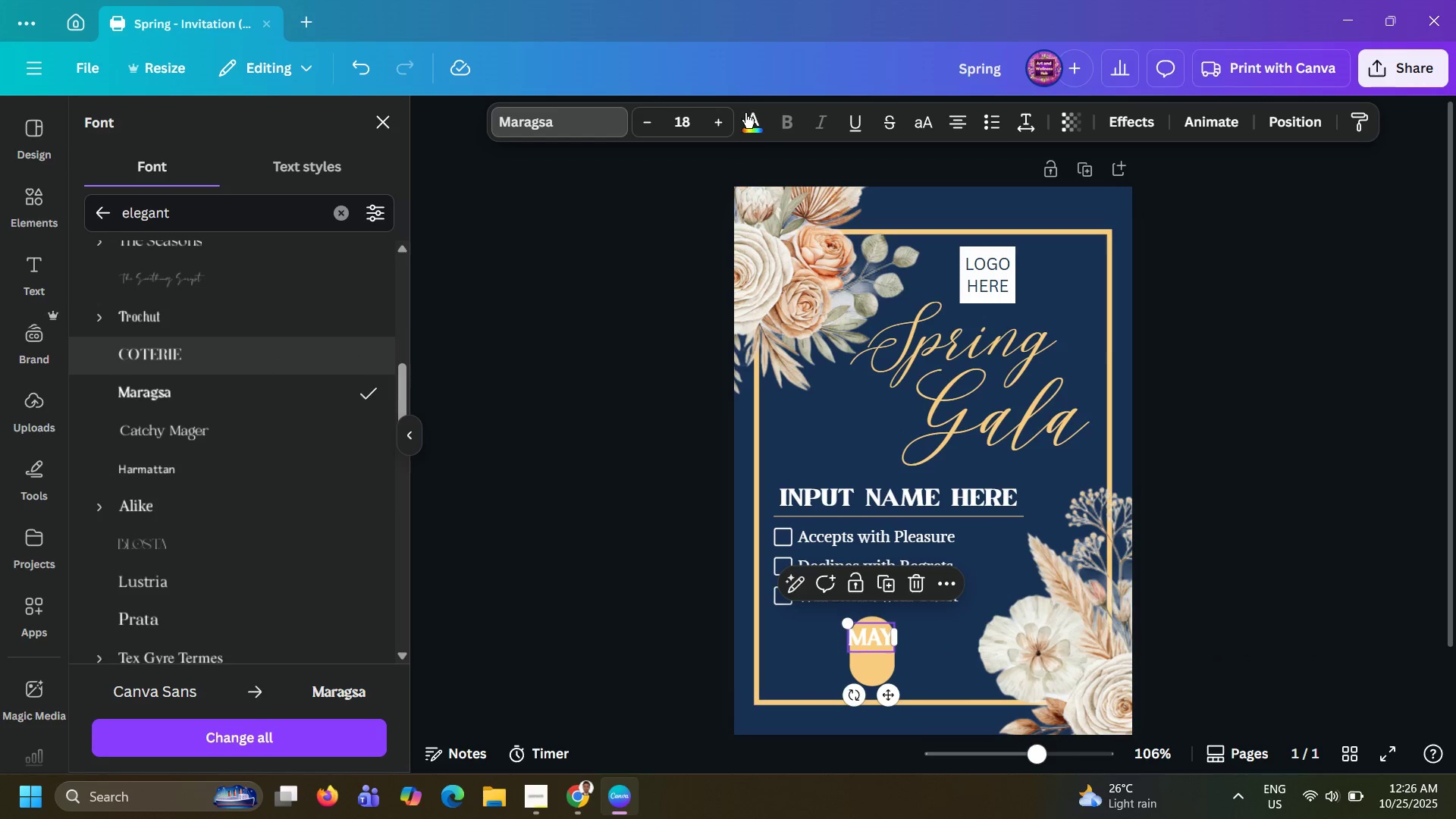 
left_click([745, 118])
 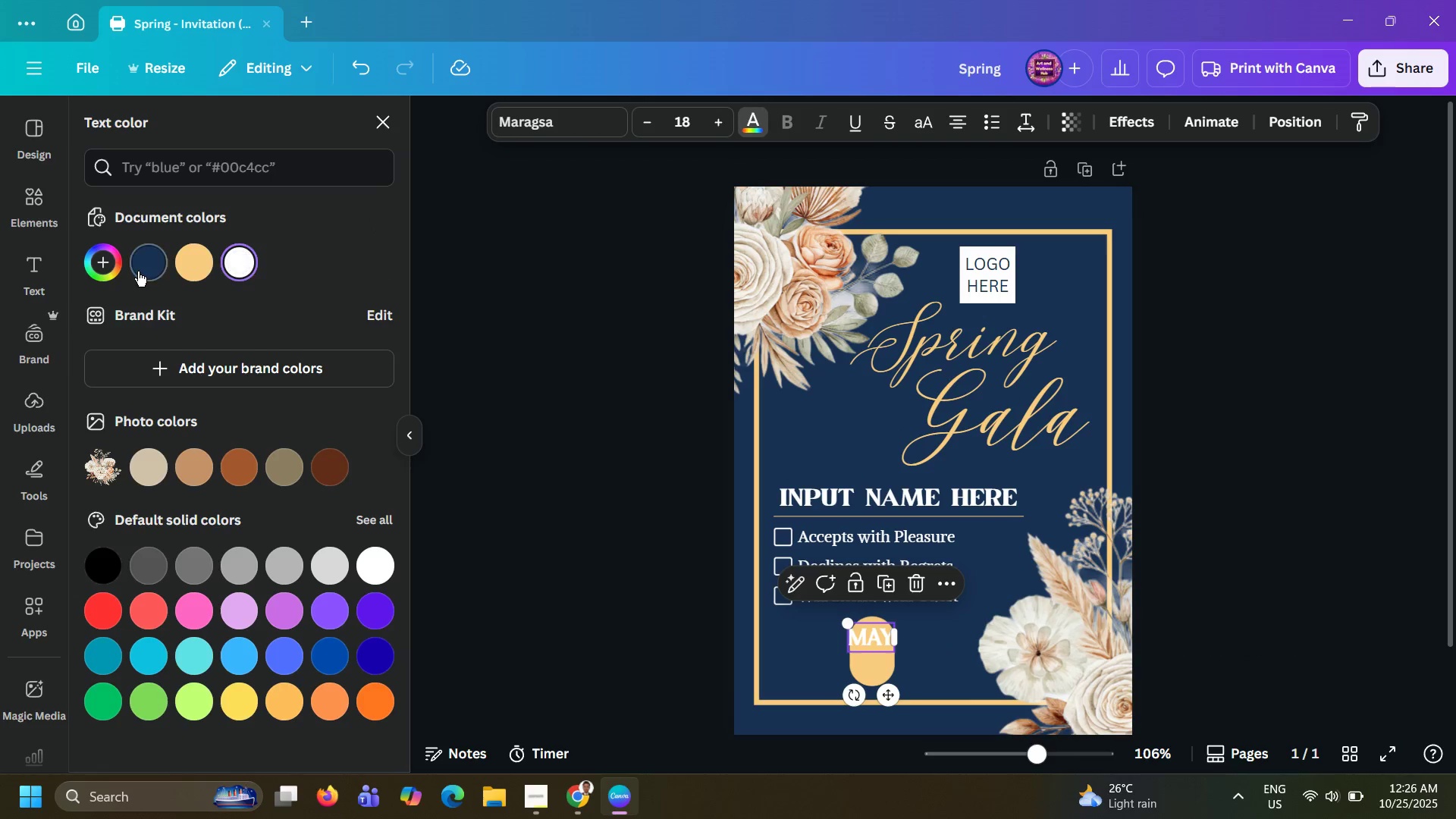 
left_click([138, 271])
 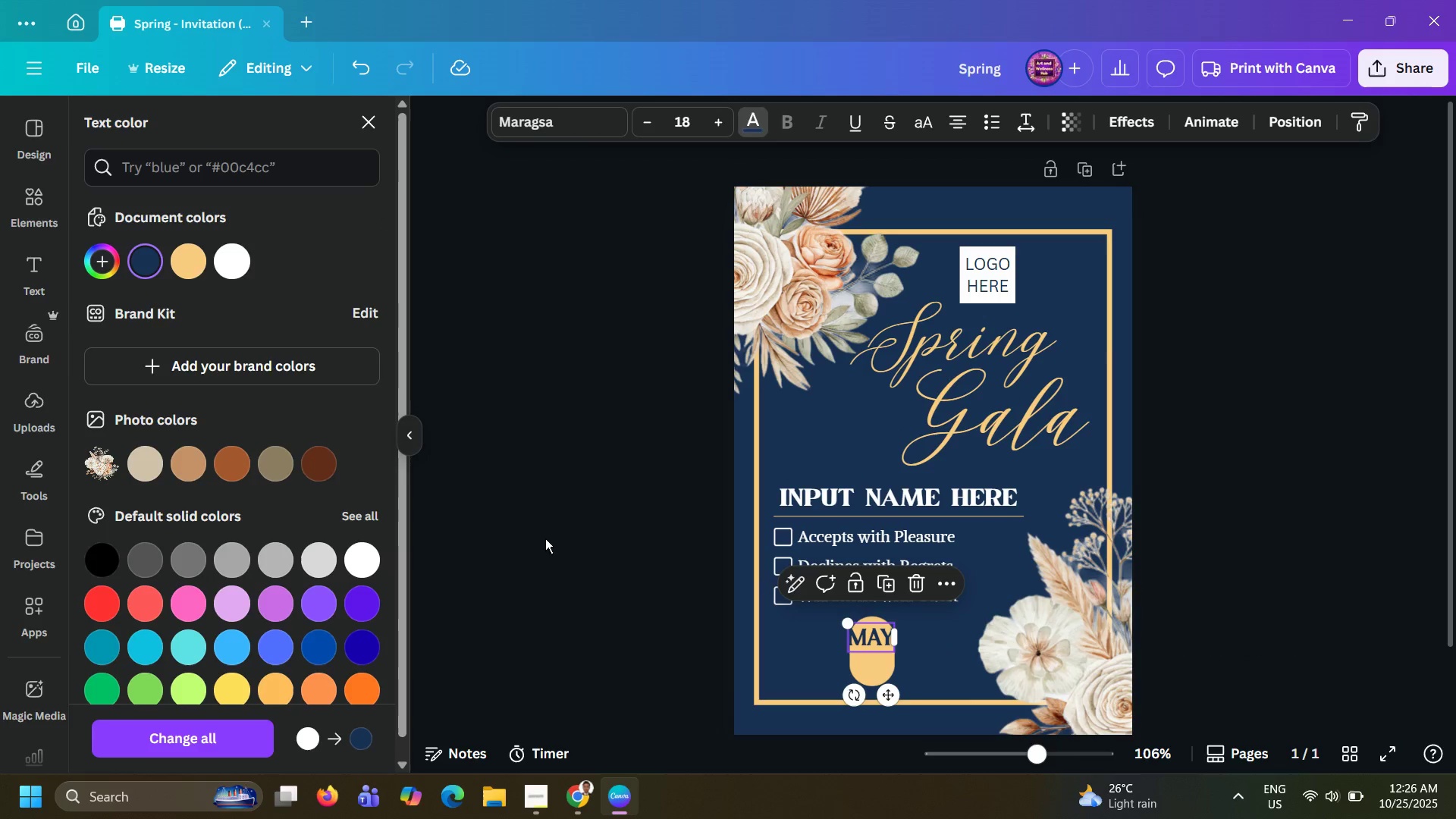 
left_click([547, 538])
 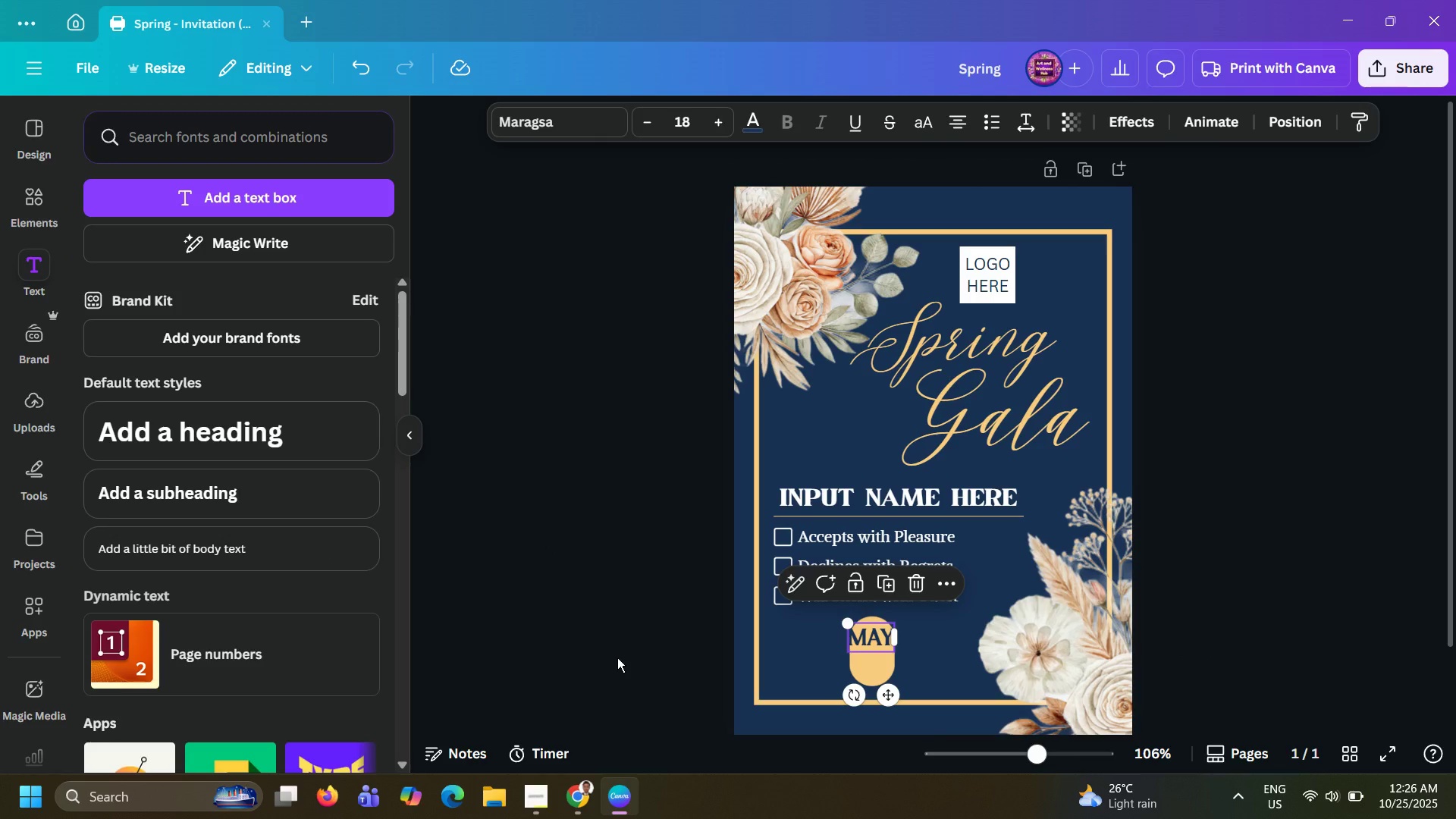 
hold_key(key=ControlLeft, duration=0.73)
scroll: coordinate [617, 657], scroll_direction: up, amount: 2.0
 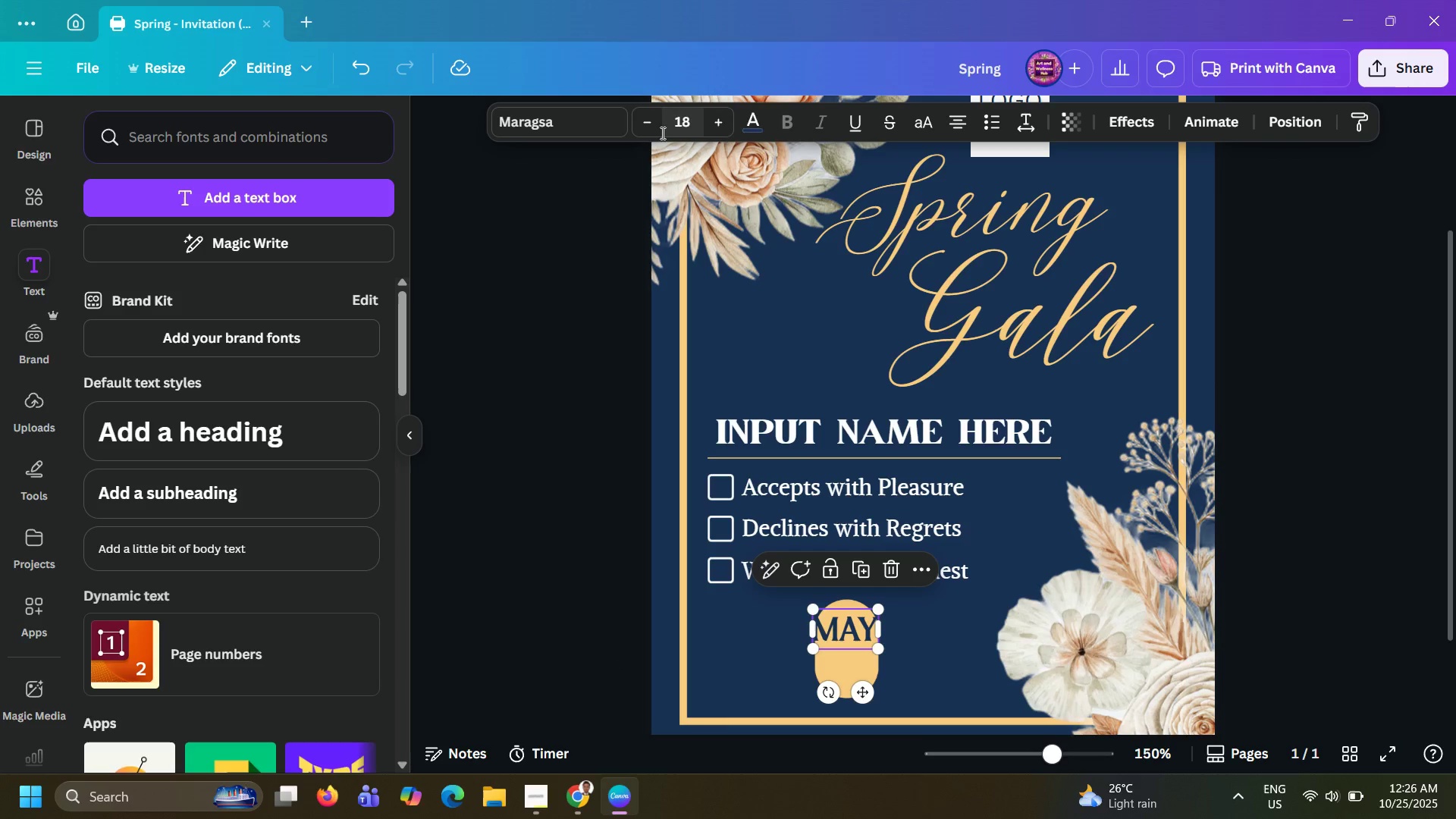 
double_click([651, 133])
 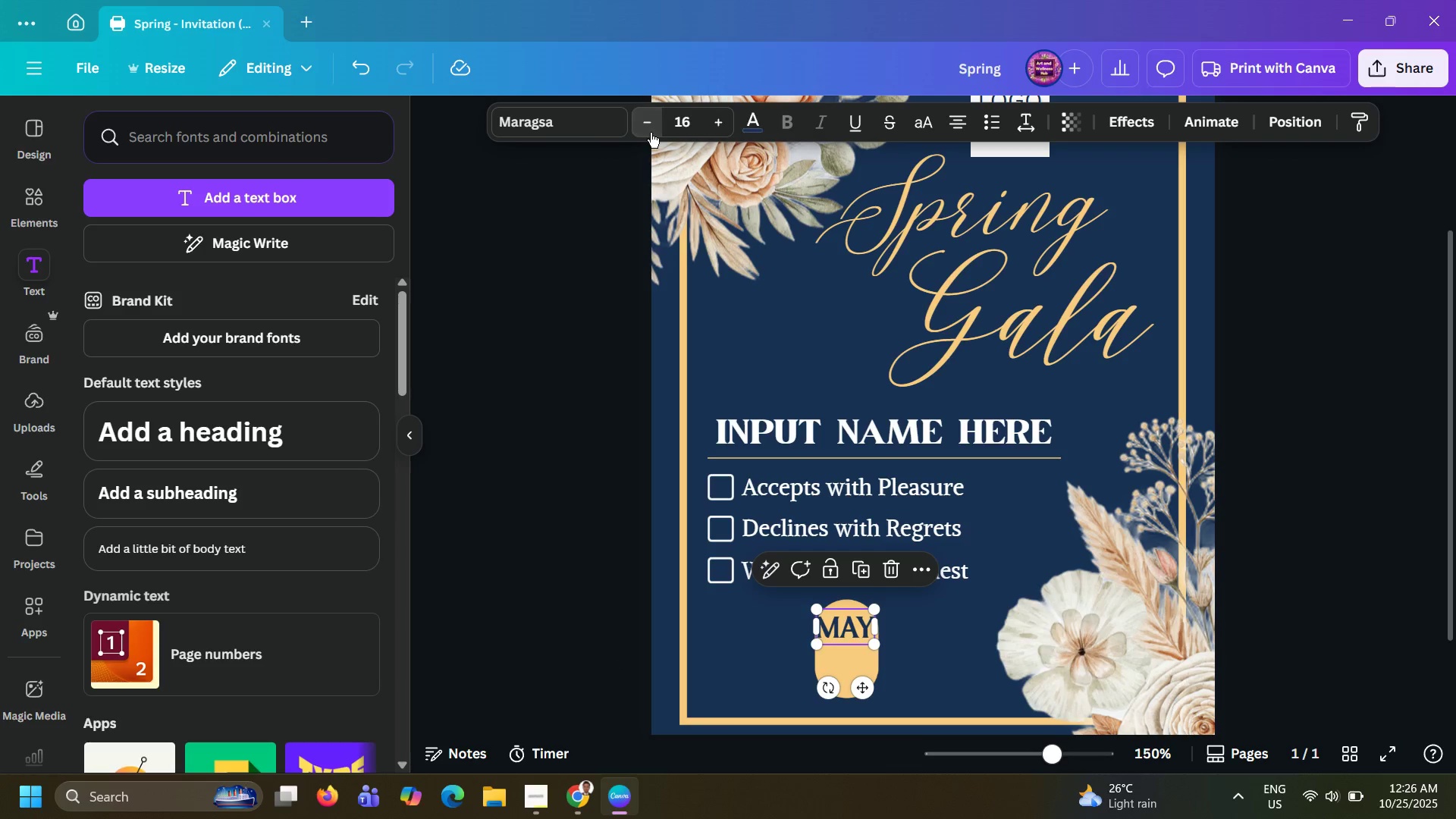 
triple_click([651, 133])
 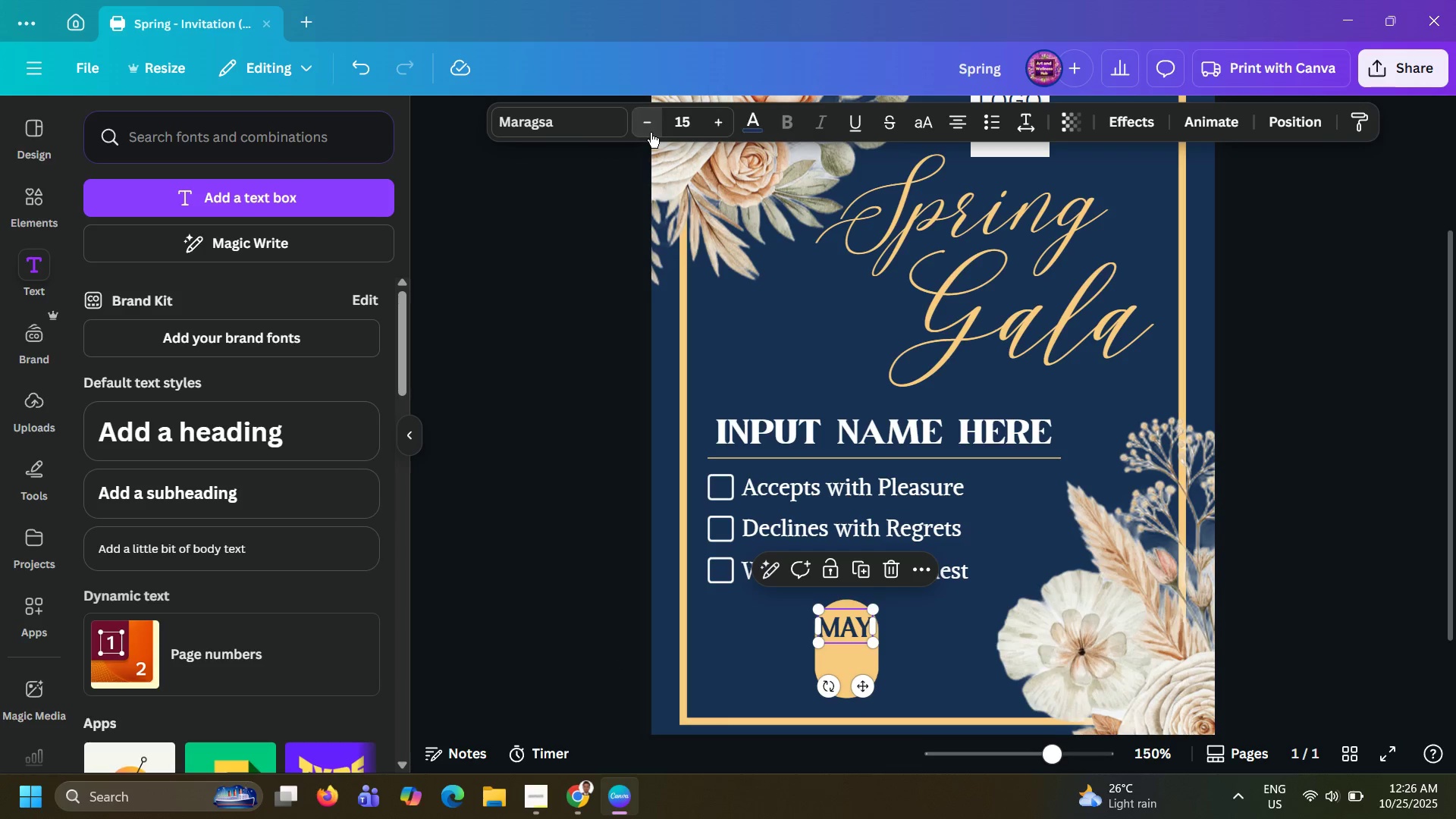 
triple_click([651, 133])
 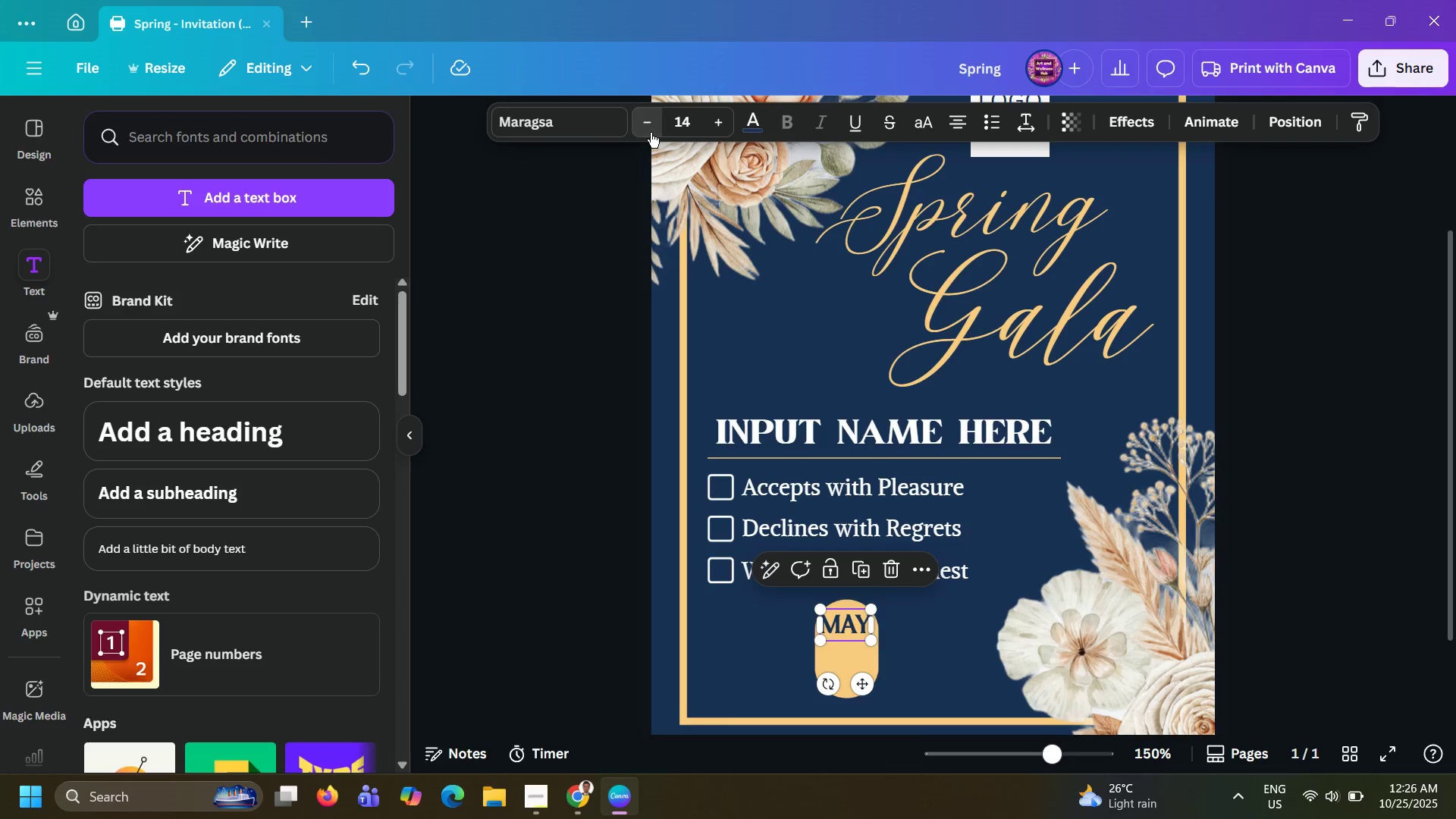 
triple_click([651, 133])
 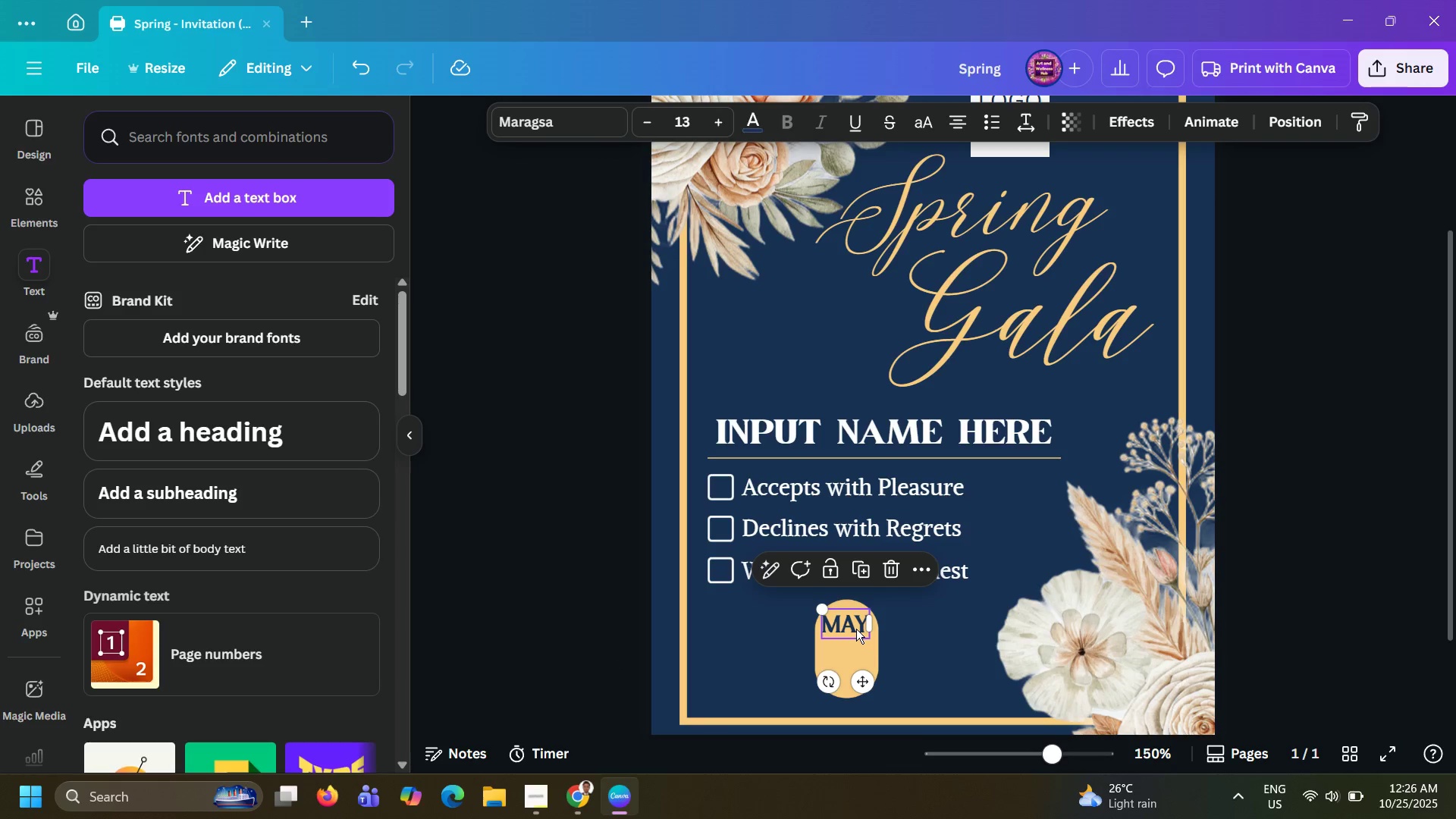 
left_click_drag(start_coordinate=[851, 614], to_coordinate=[853, 642])
 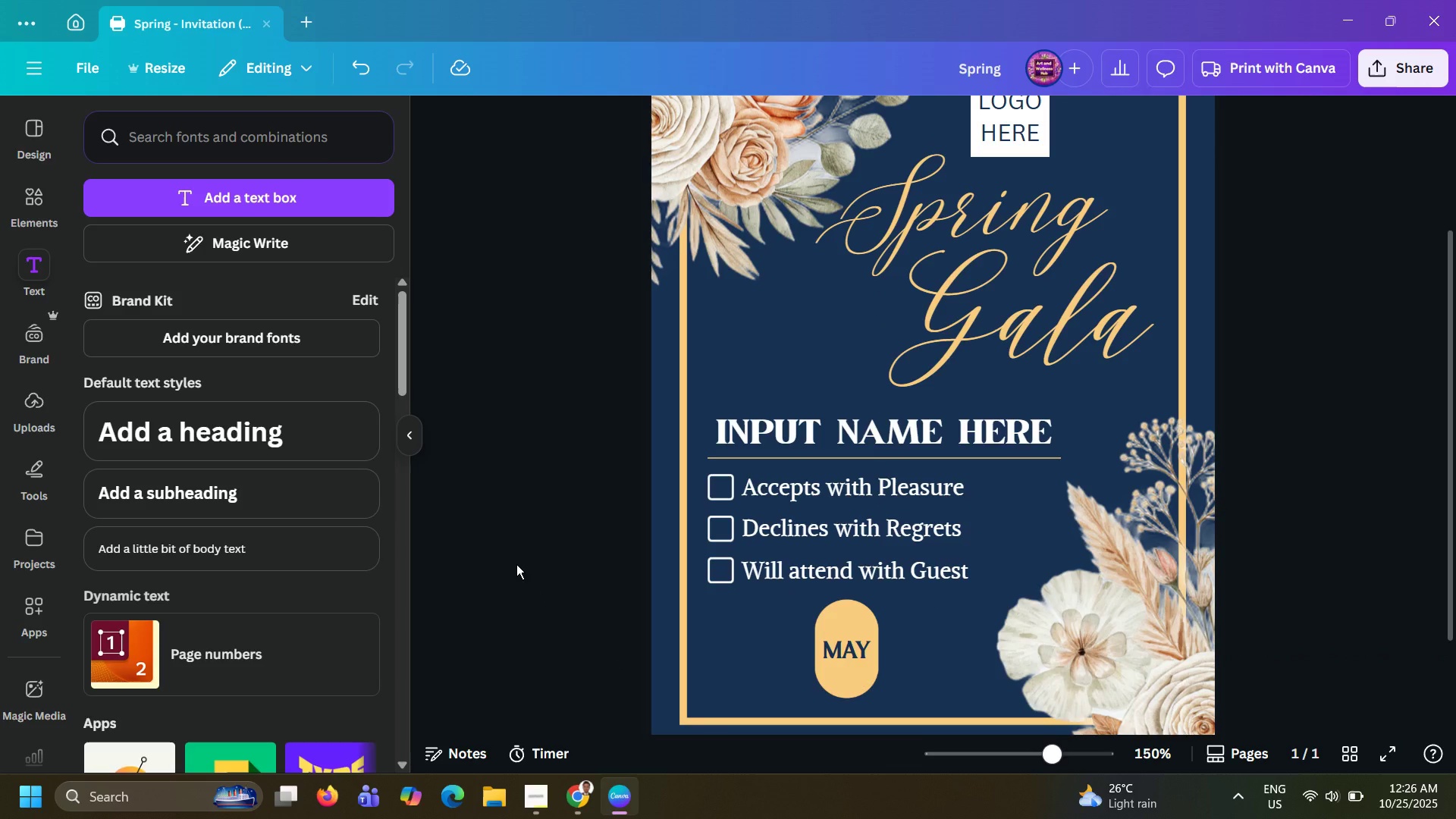 
wait(9.0)
 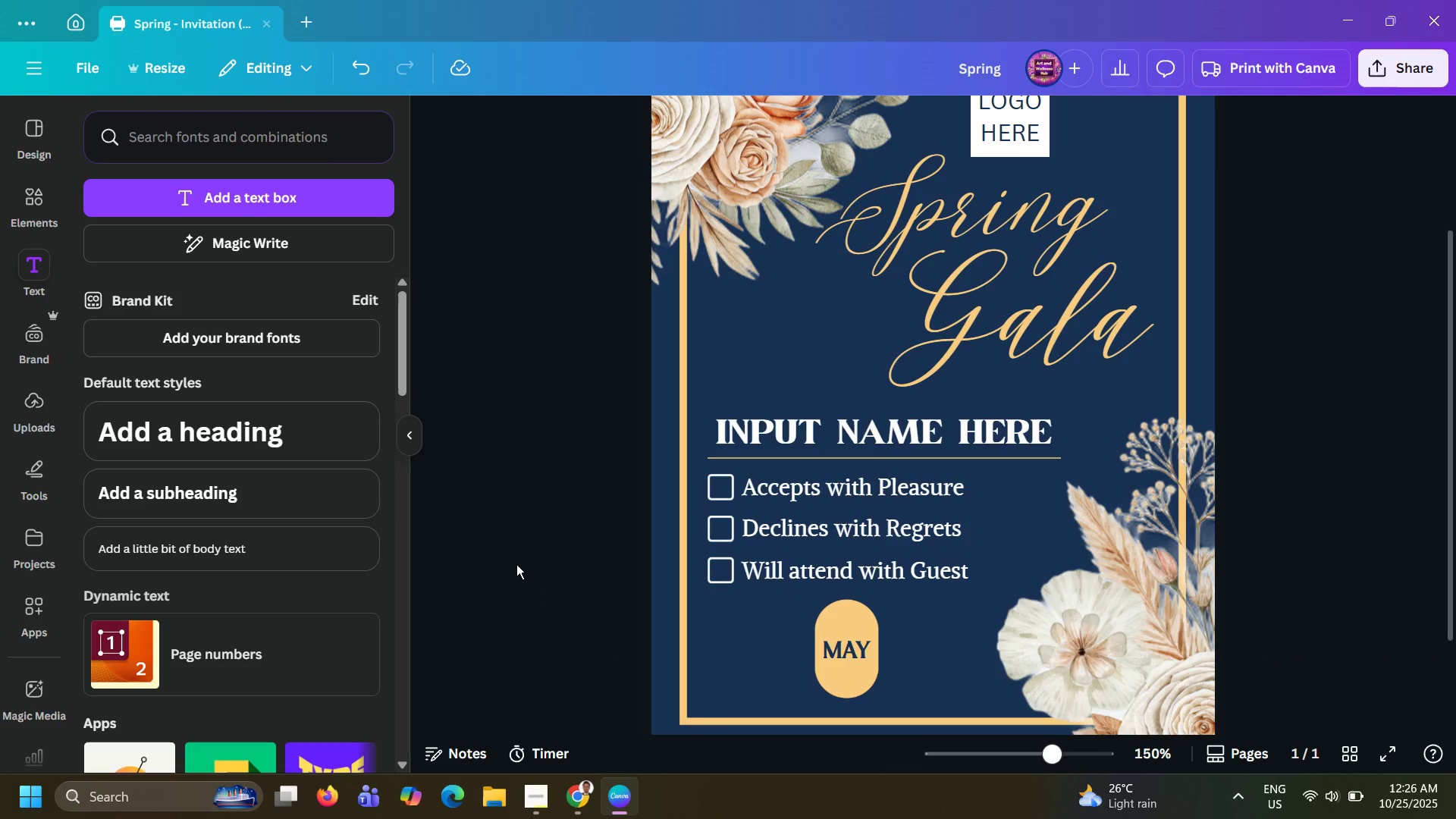 
left_click_drag(start_coordinate=[838, 642], to_coordinate=[839, 623])
 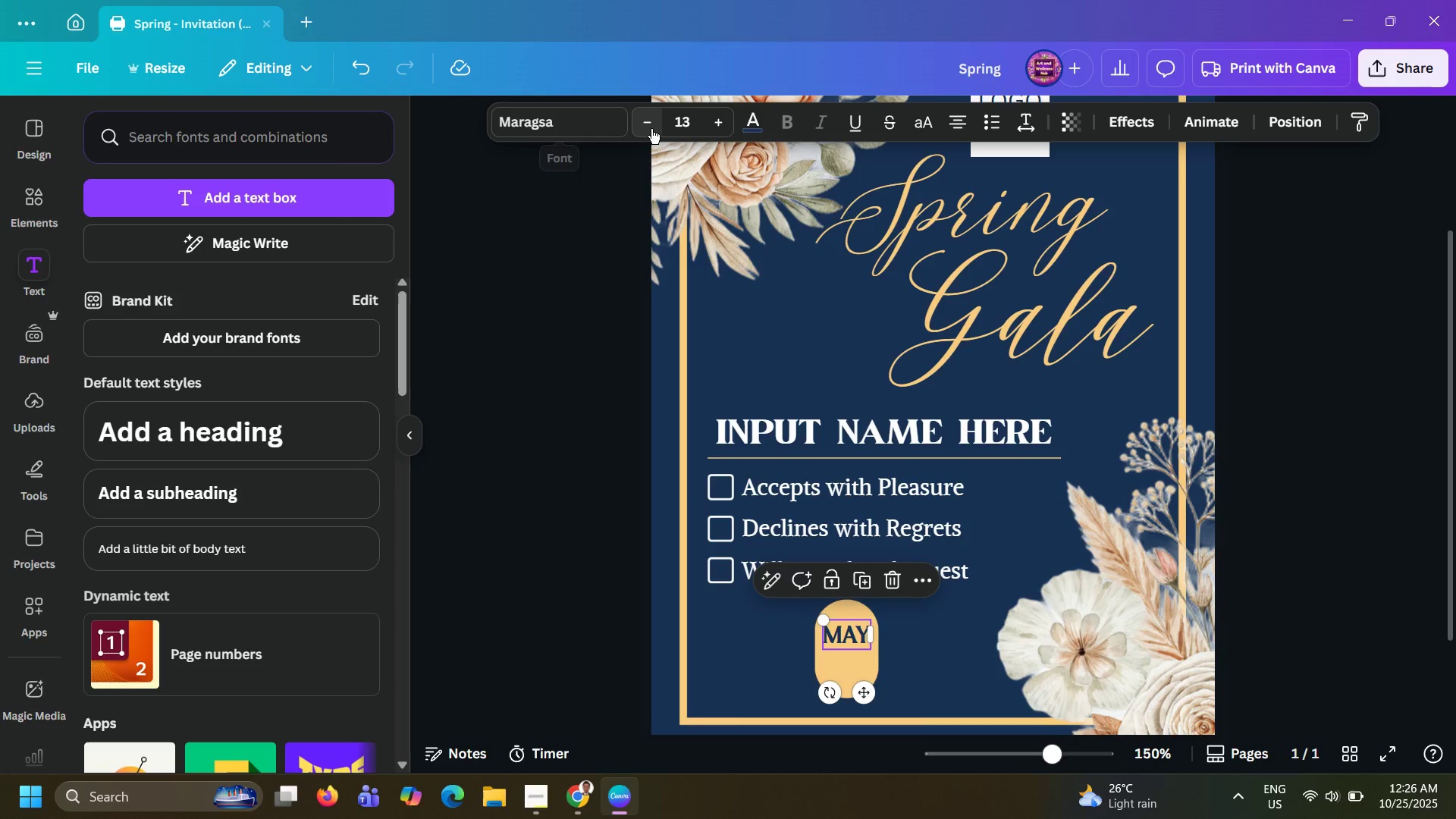 
left_click([652, 129])
 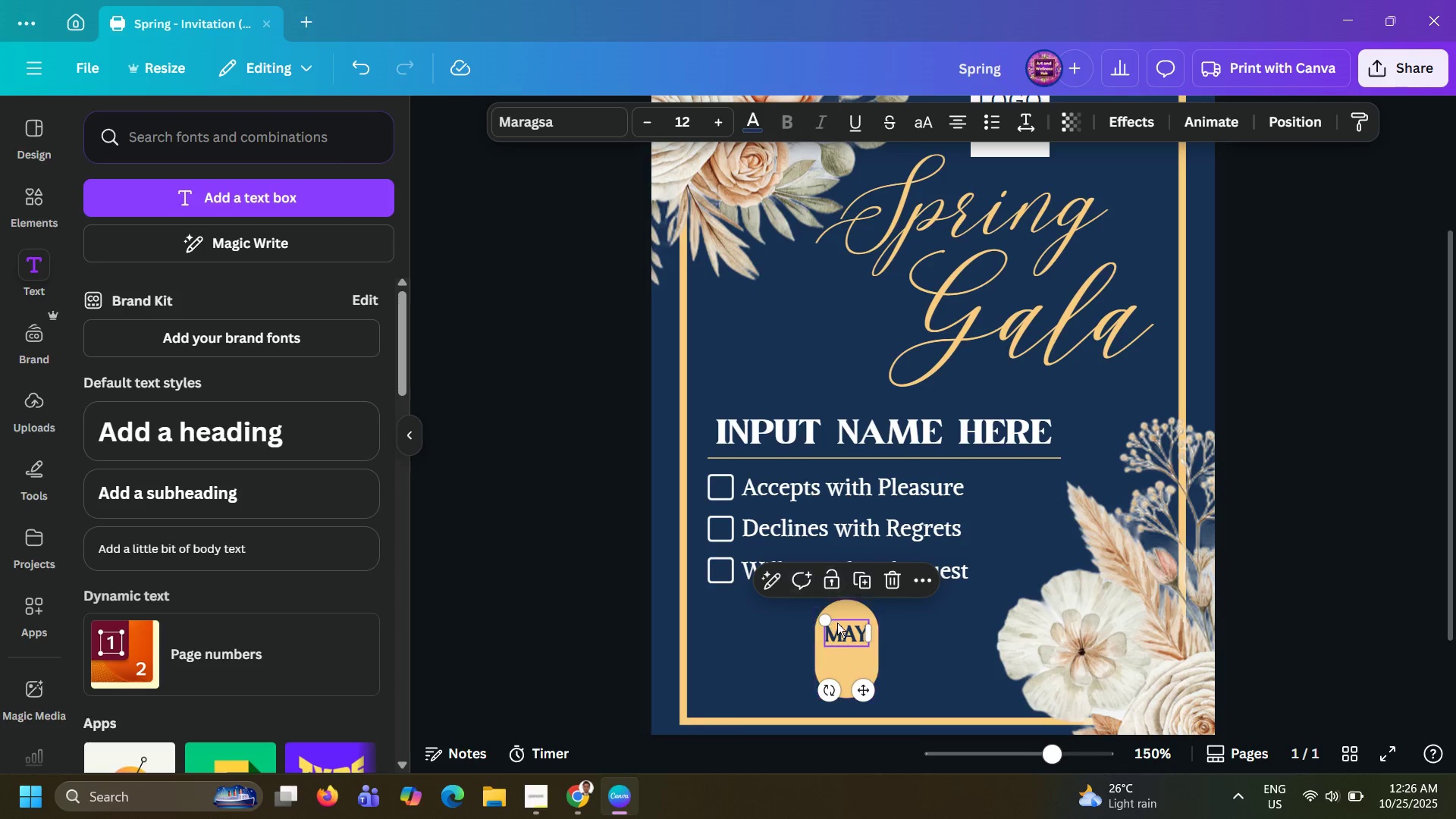 
left_click_drag(start_coordinate=[842, 637], to_coordinate=[843, 632])
 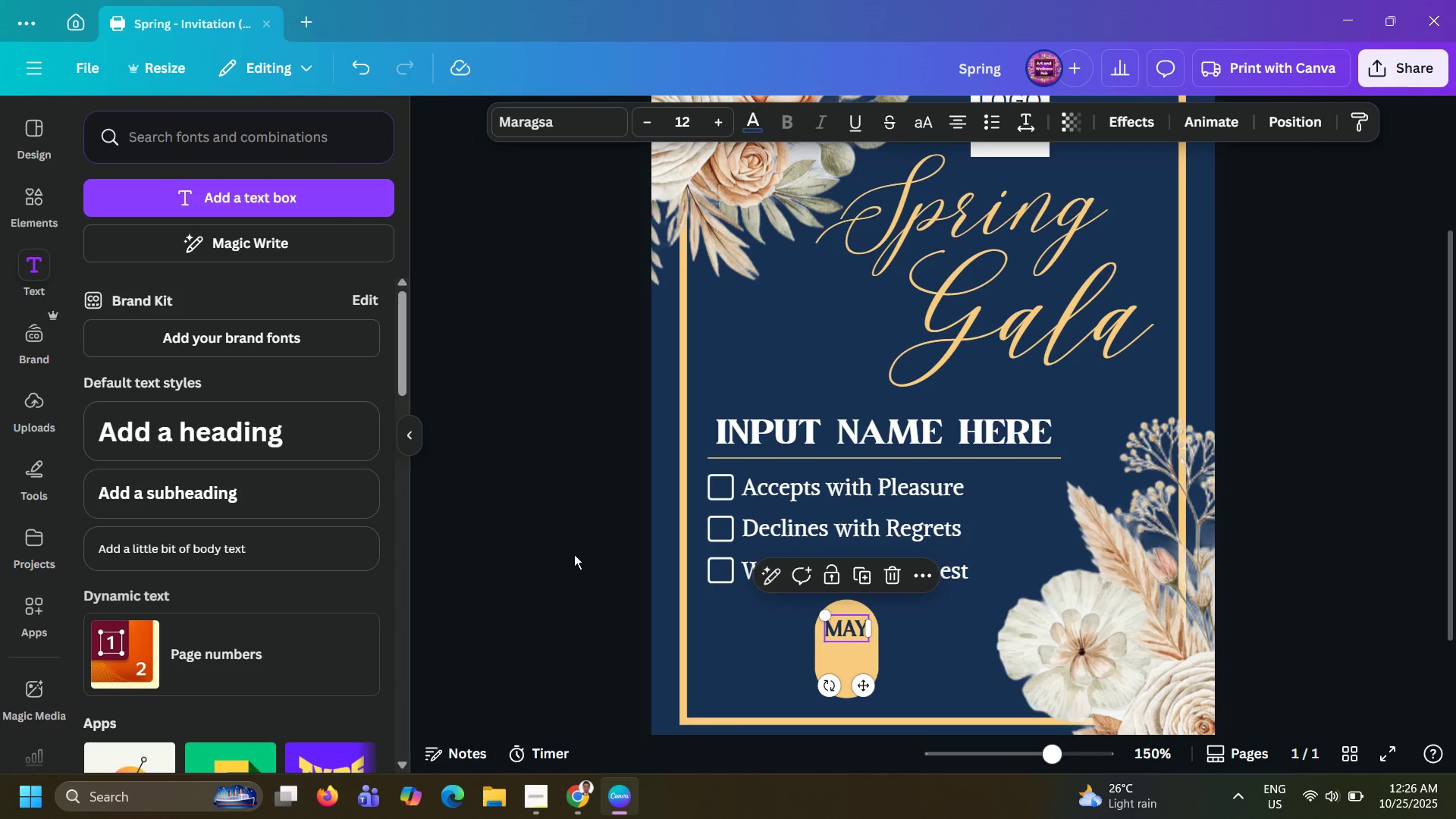 
left_click([574, 554])
 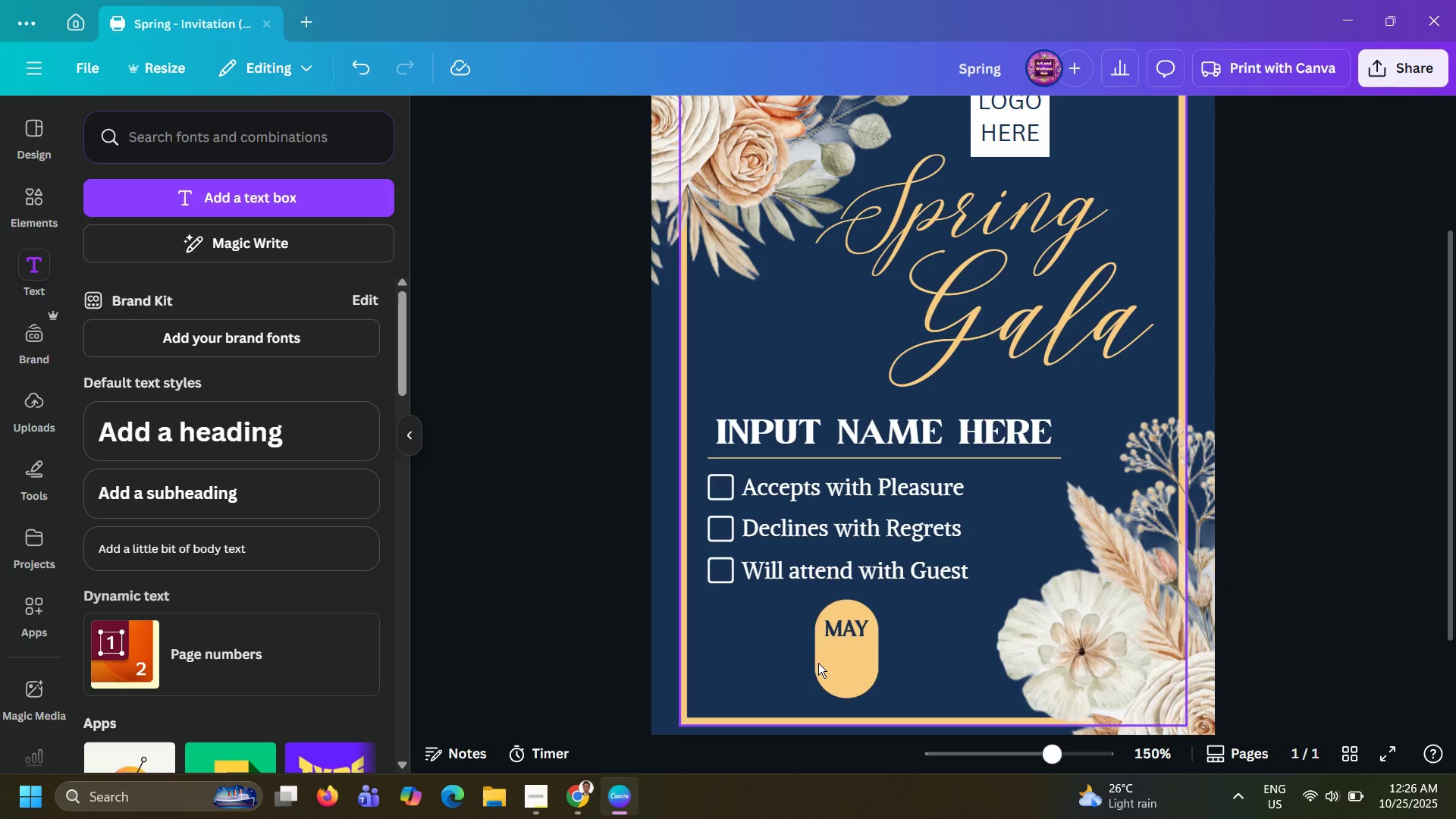 
left_click([837, 631])
 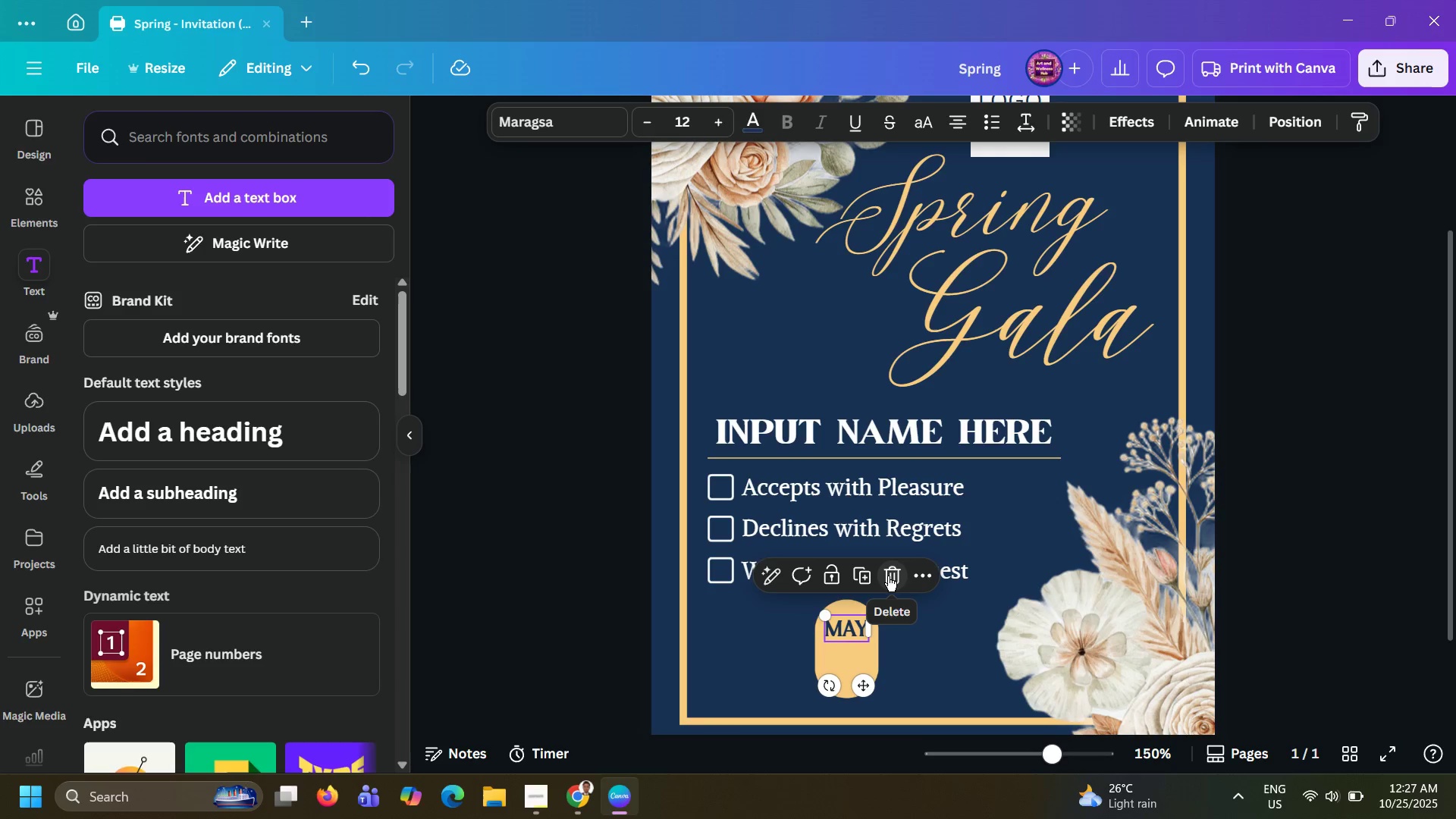 
left_click([861, 580])
 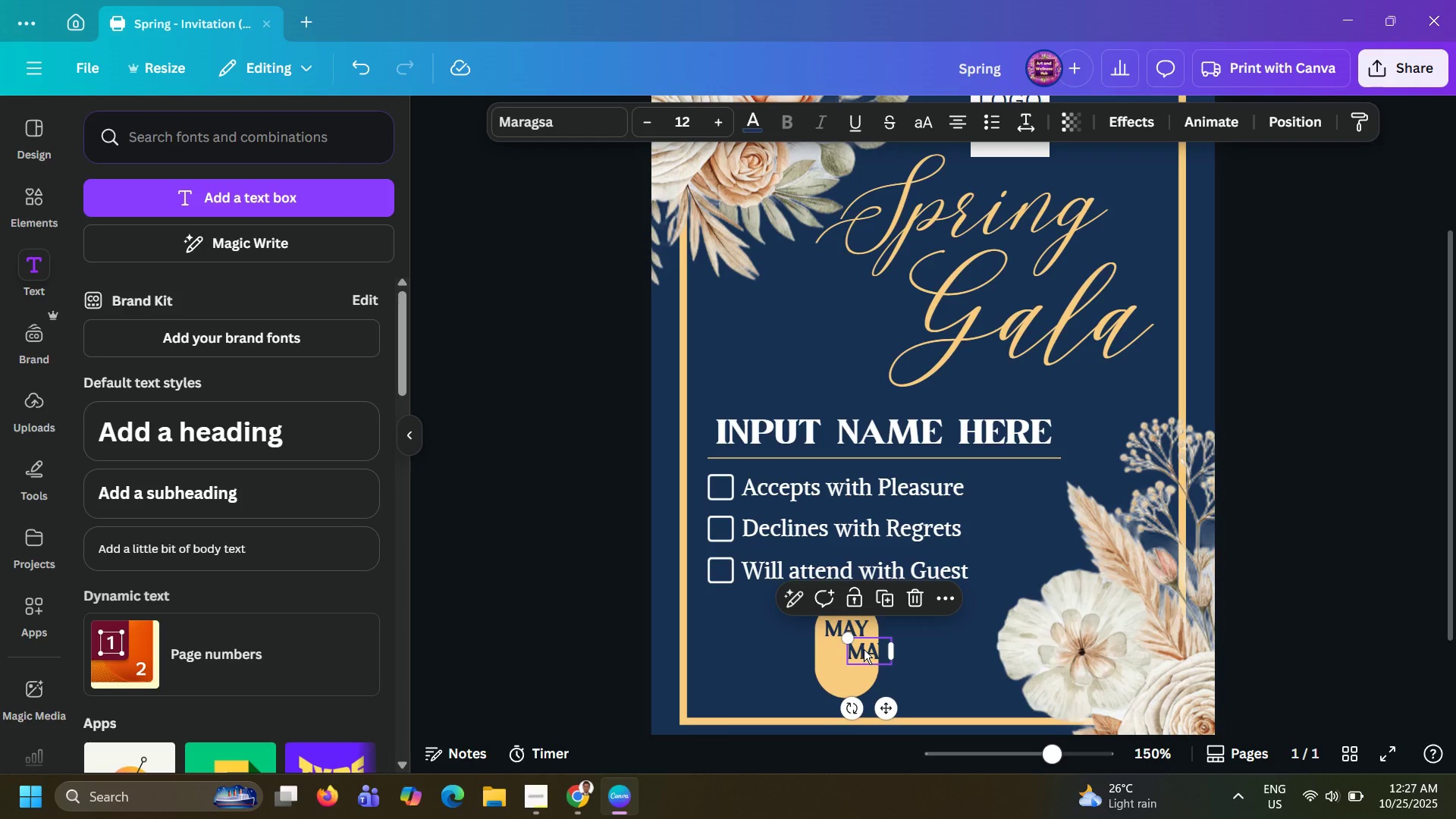 
left_click_drag(start_coordinate=[864, 649], to_coordinate=[842, 656])
 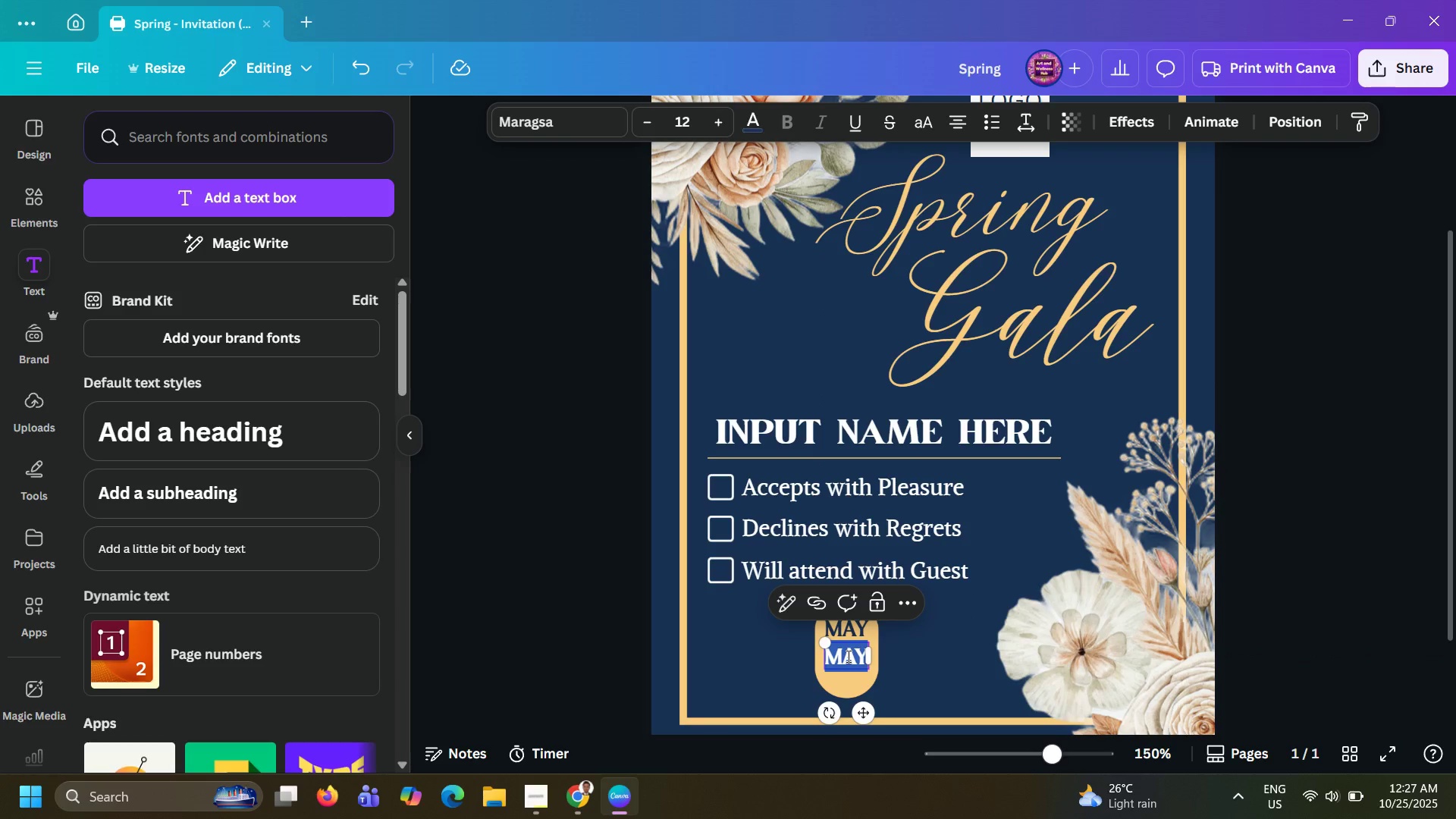 
double_click([847, 656])
 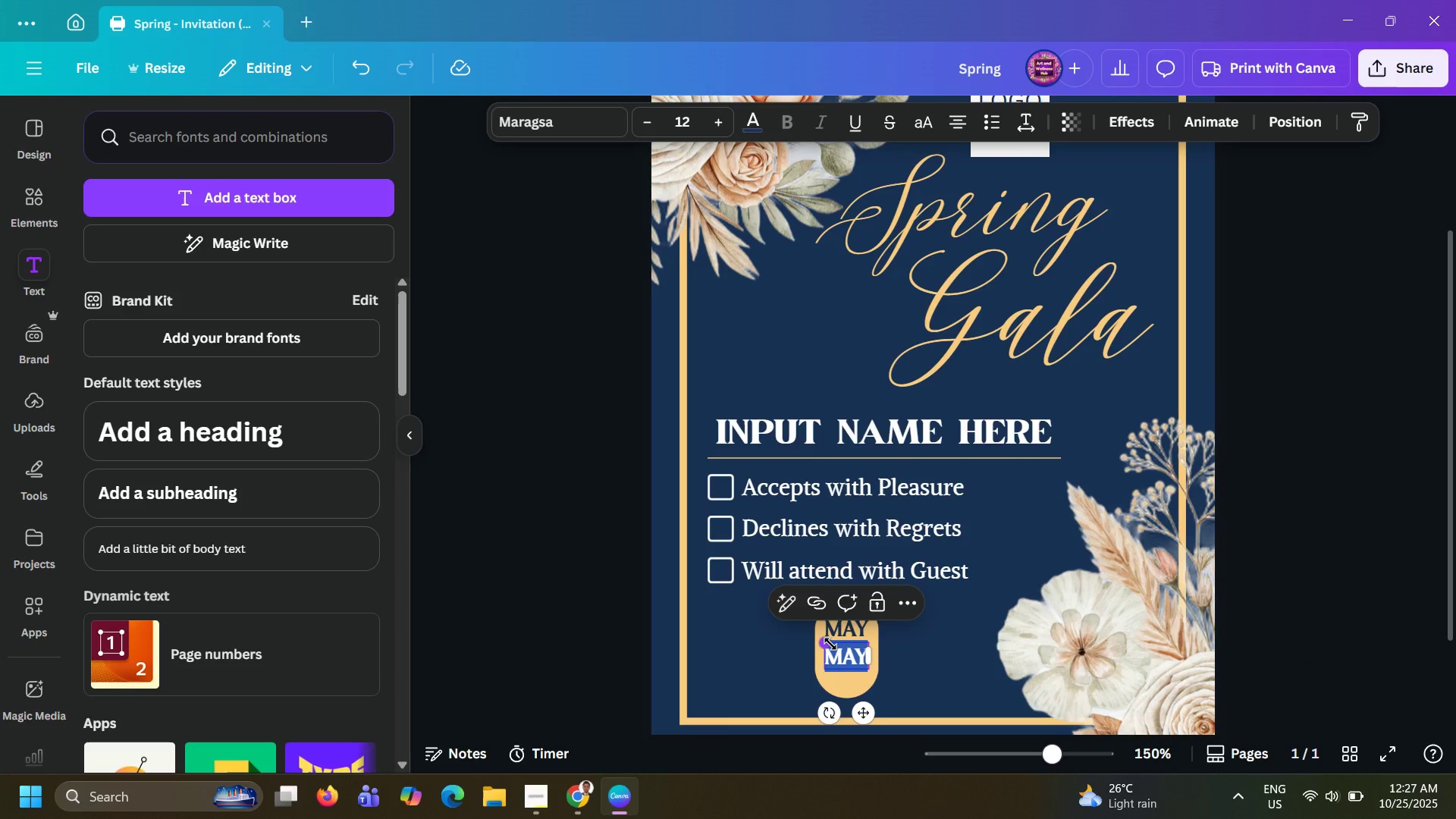 
key(Numpad2)
 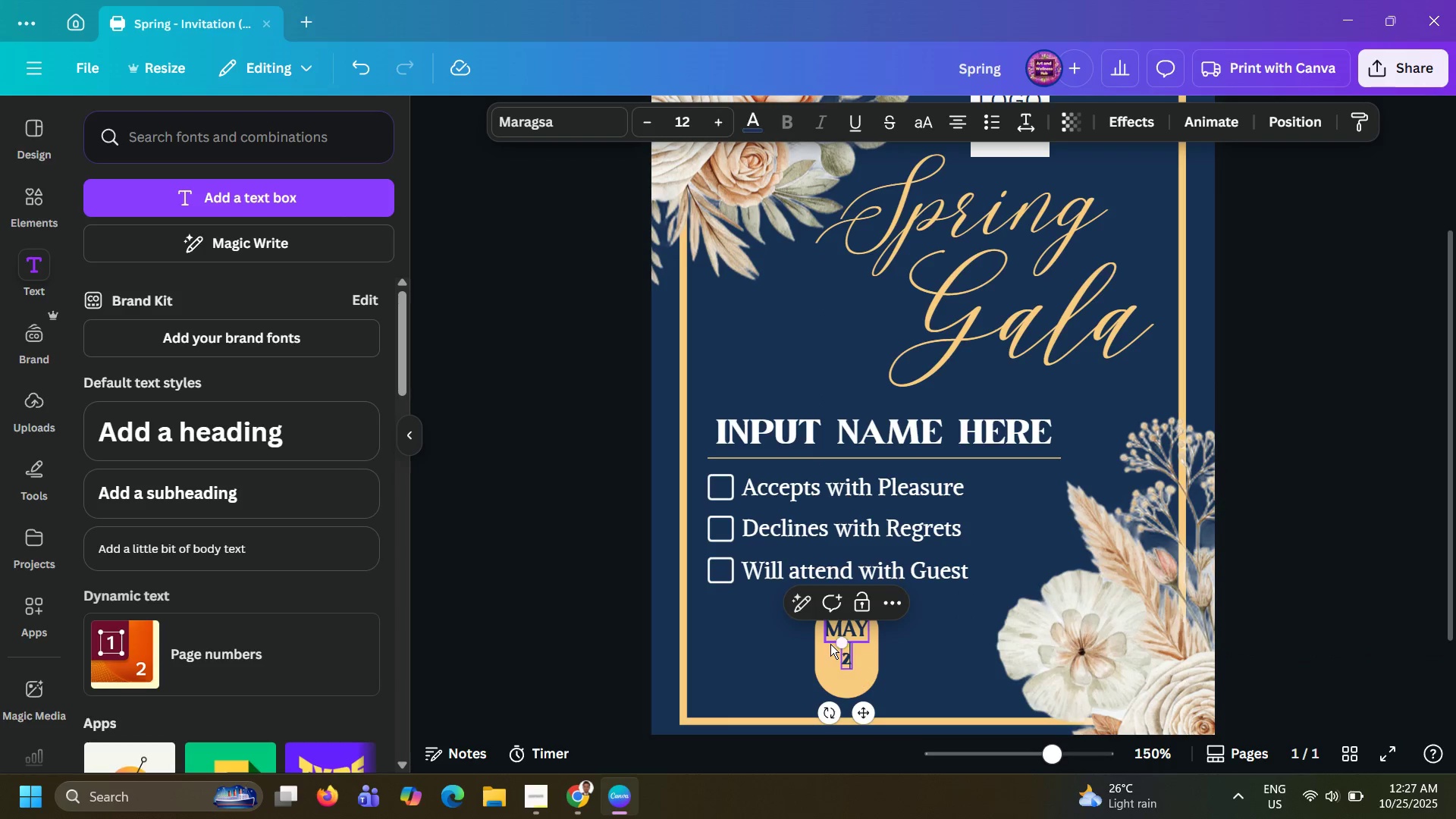 
key(Numpad0)
 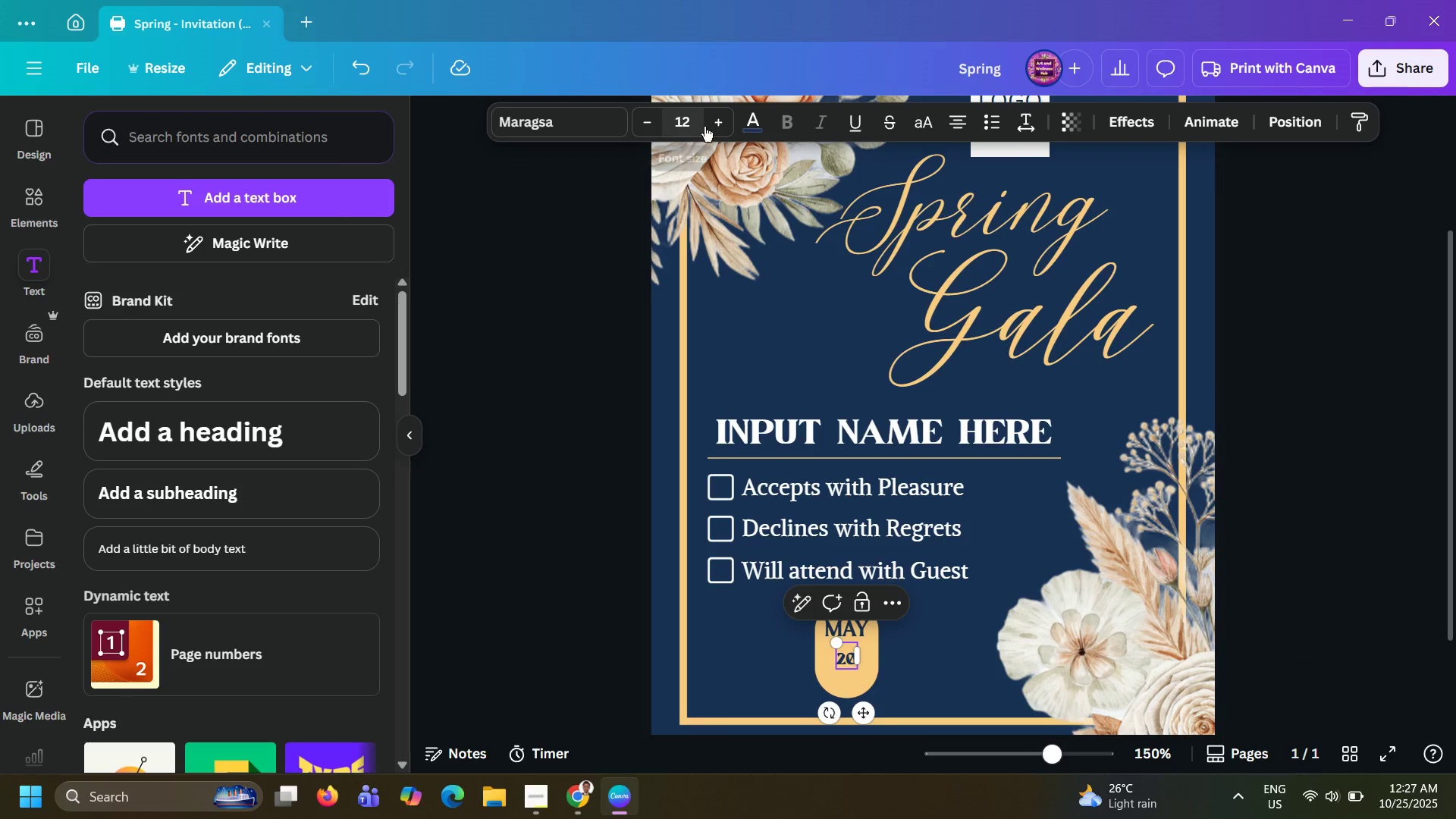 
double_click([715, 130])
 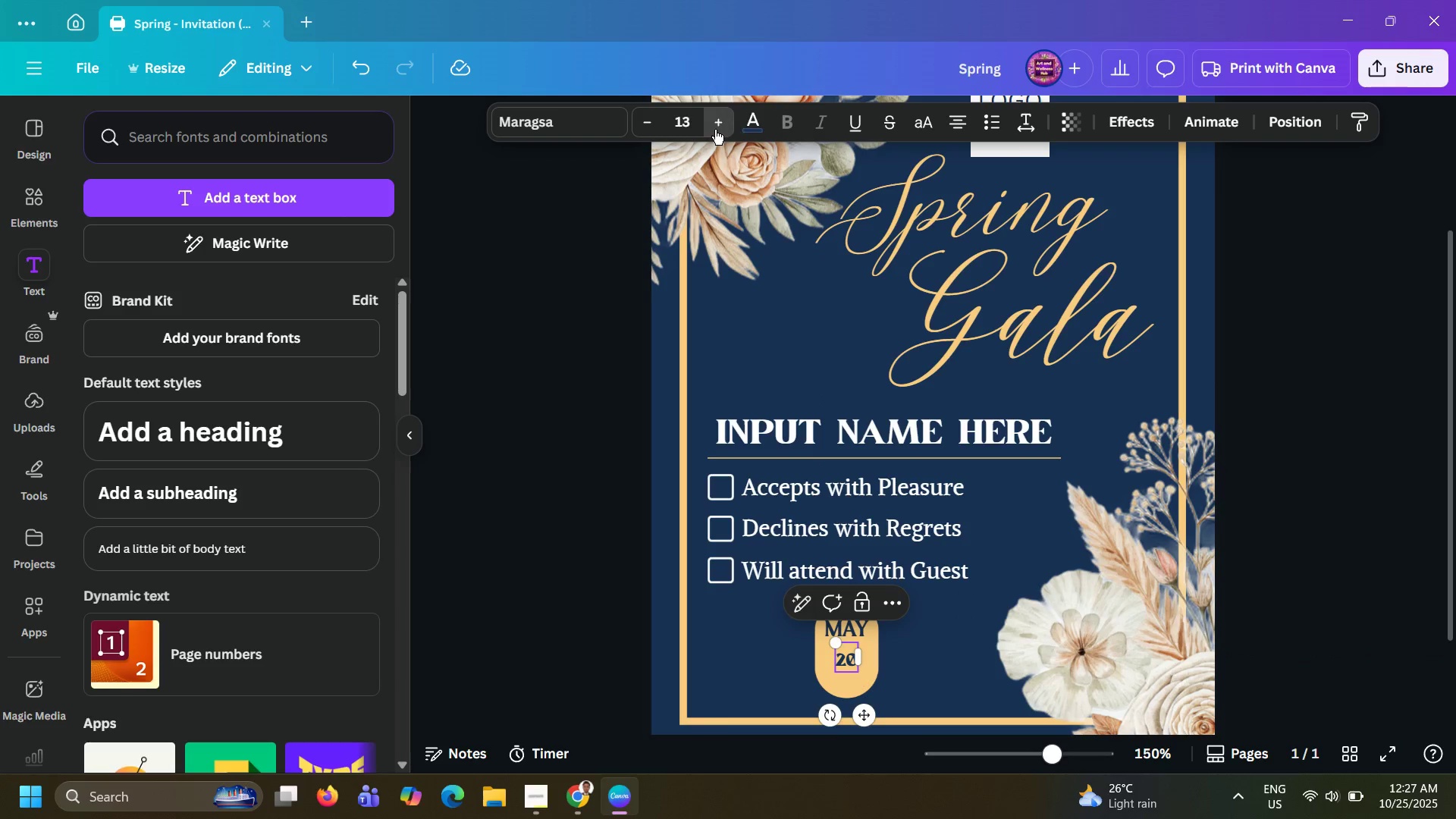 
key(CapsLock)
 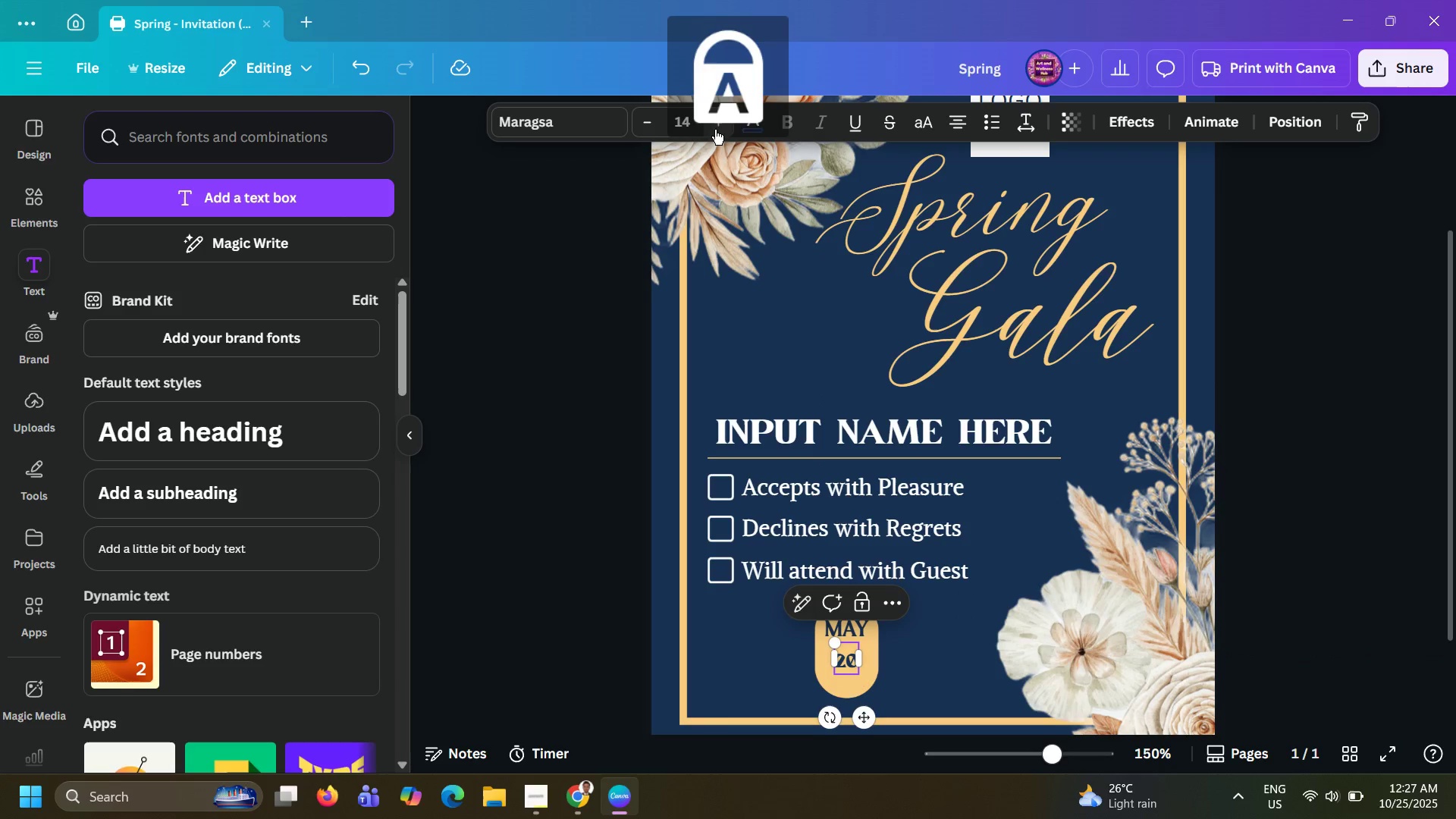 
triple_click([715, 130])
 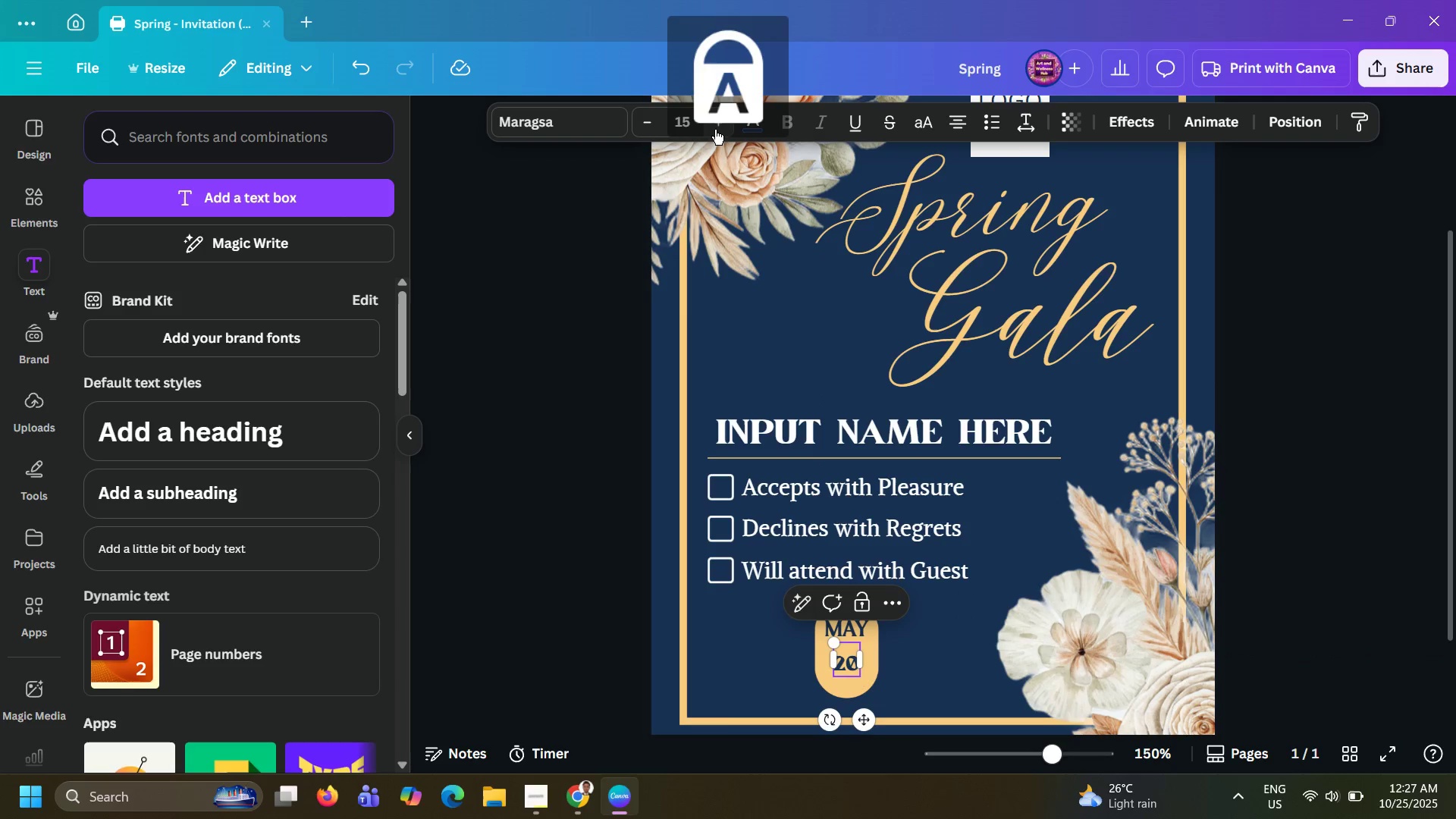 
triple_click([715, 130])
 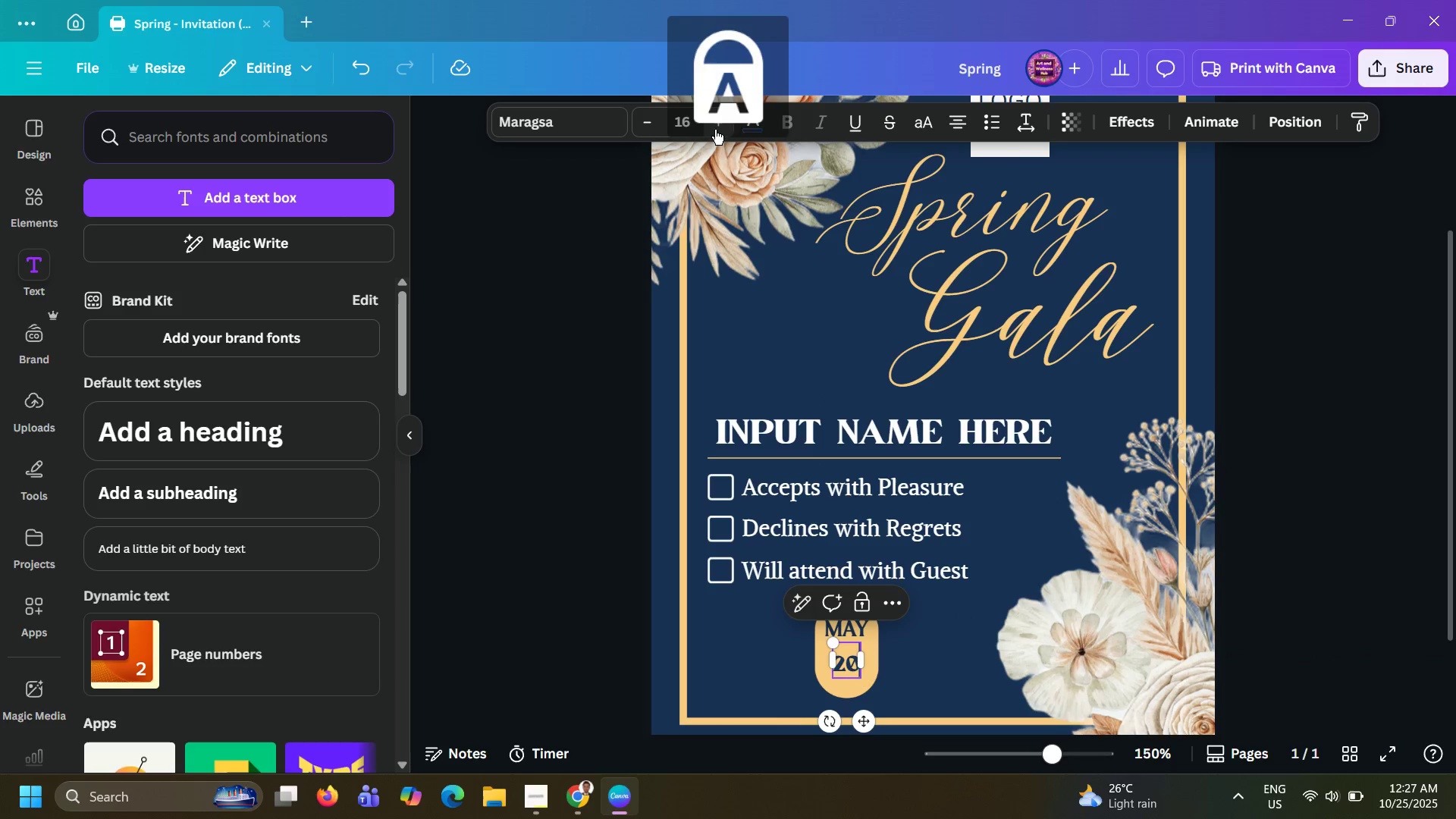 
triple_click([715, 130])
 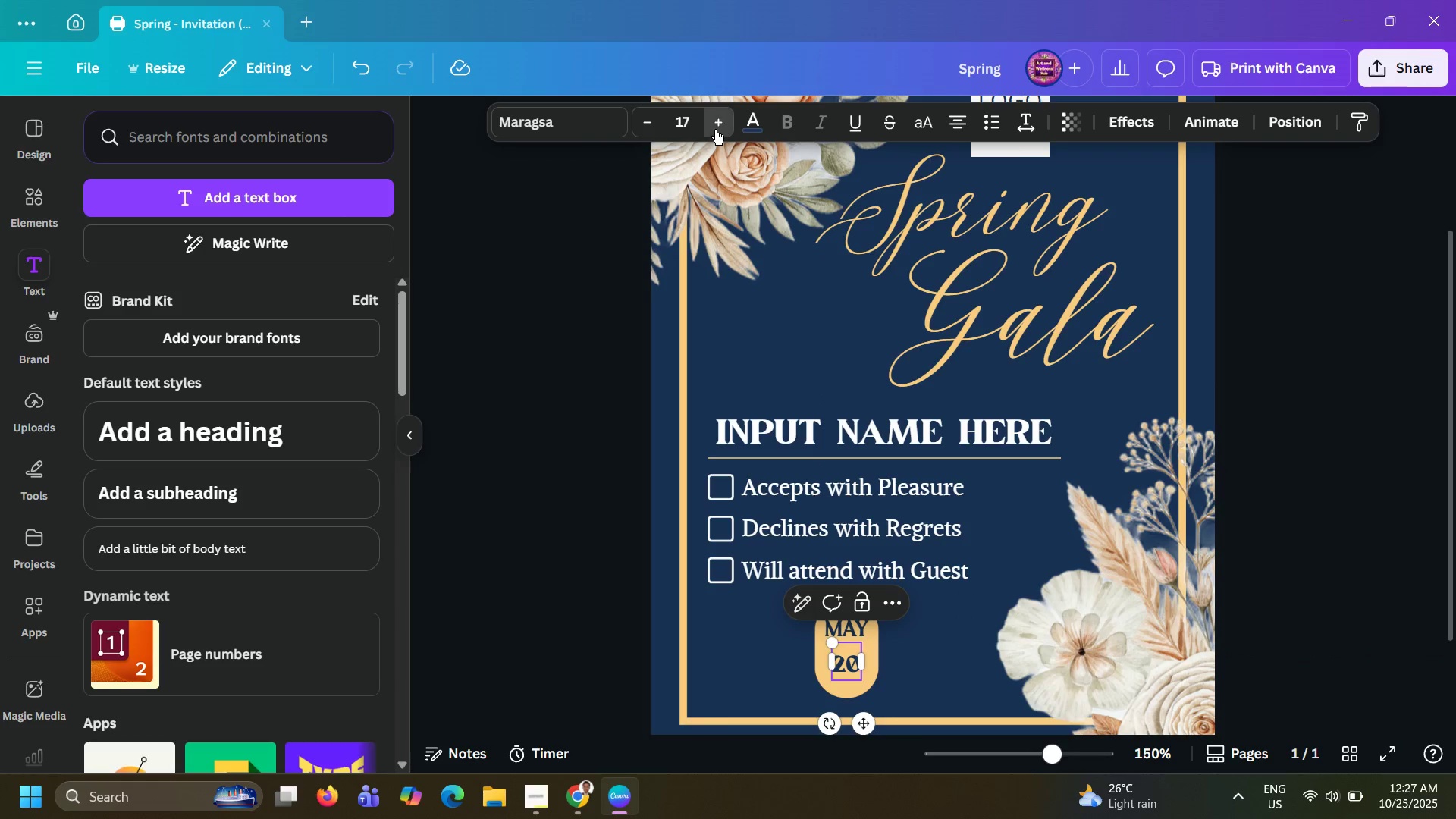 
double_click([715, 130])
 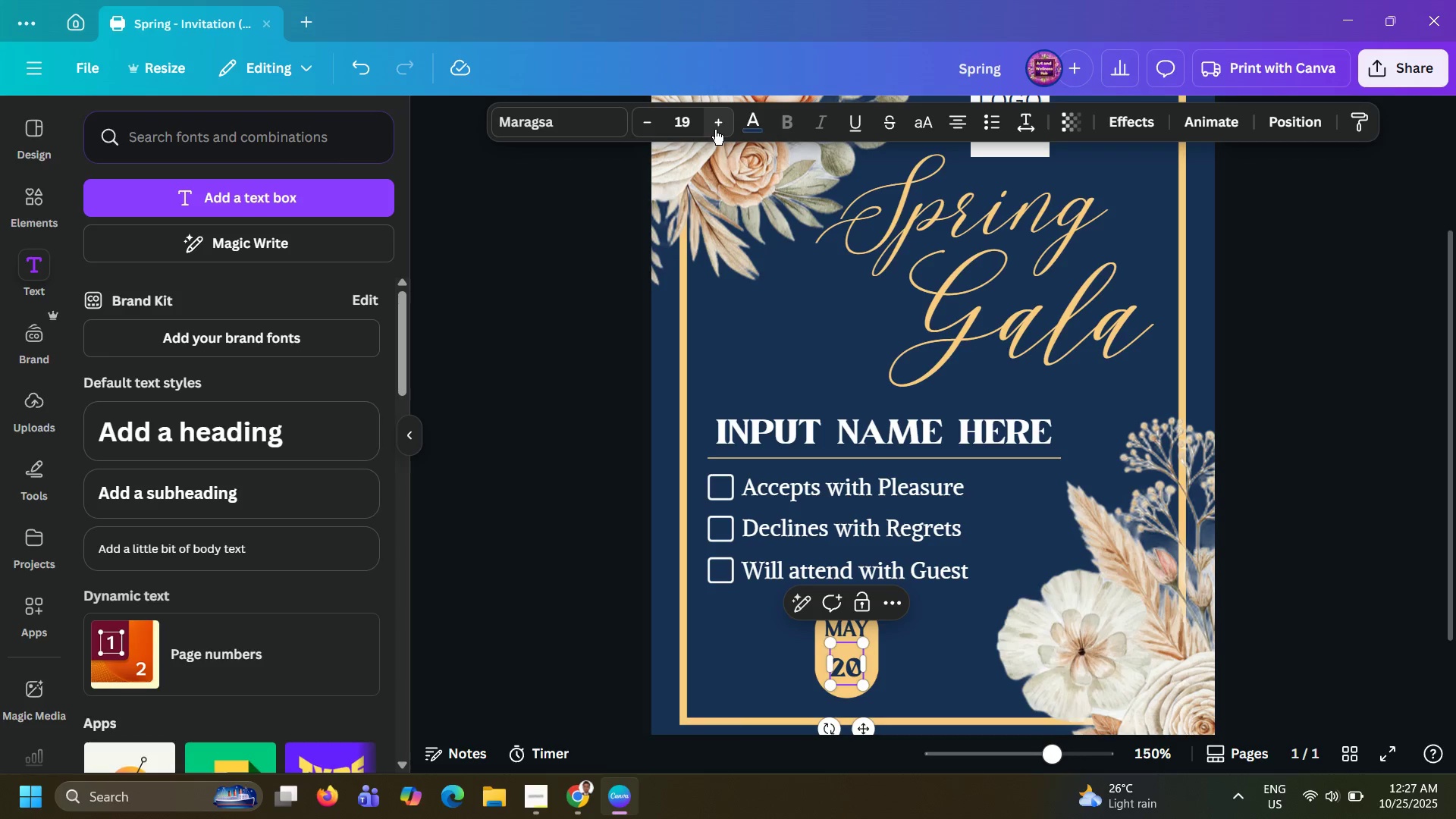 
left_click([715, 130])
 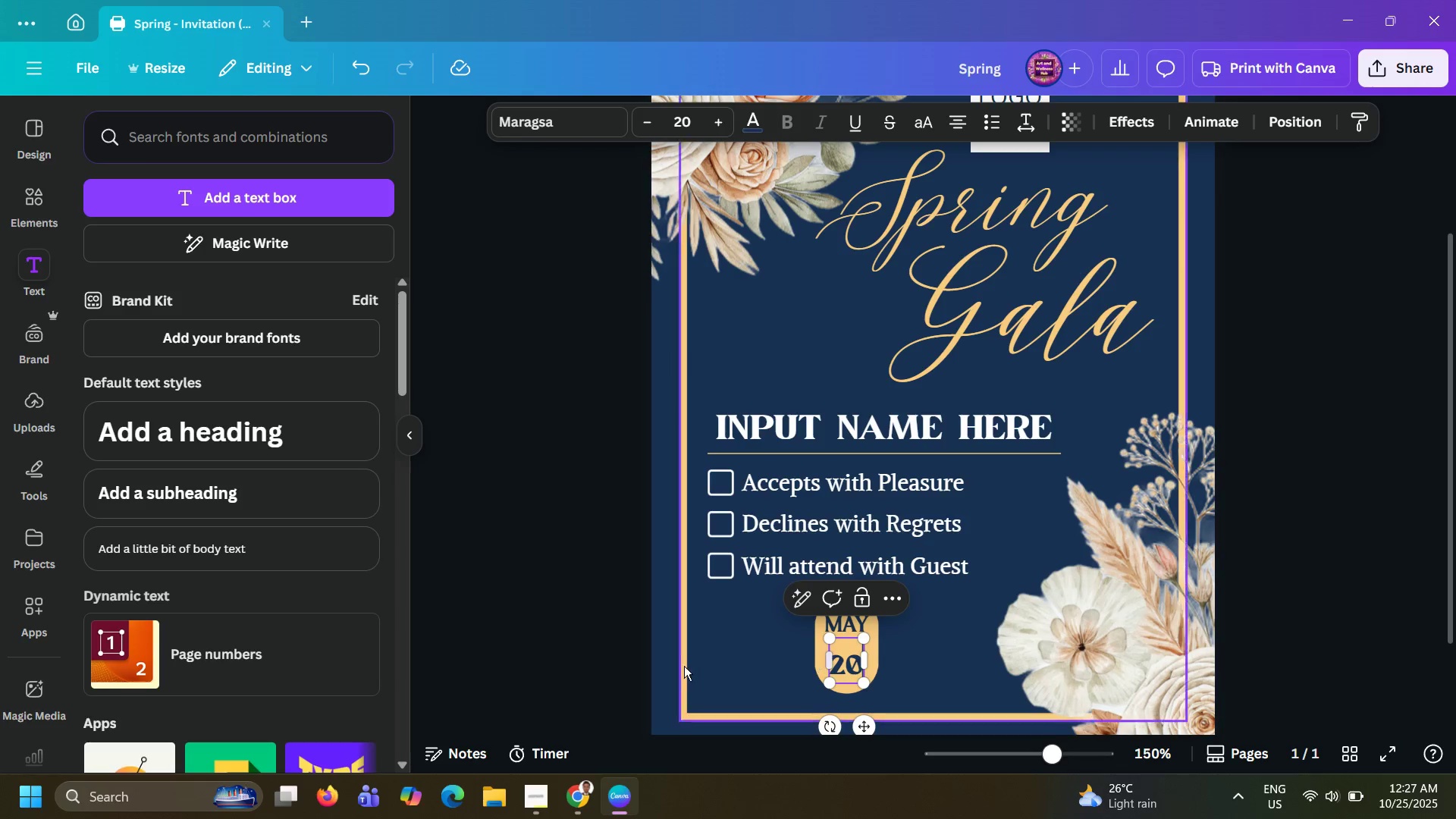 
left_click([536, 635])
 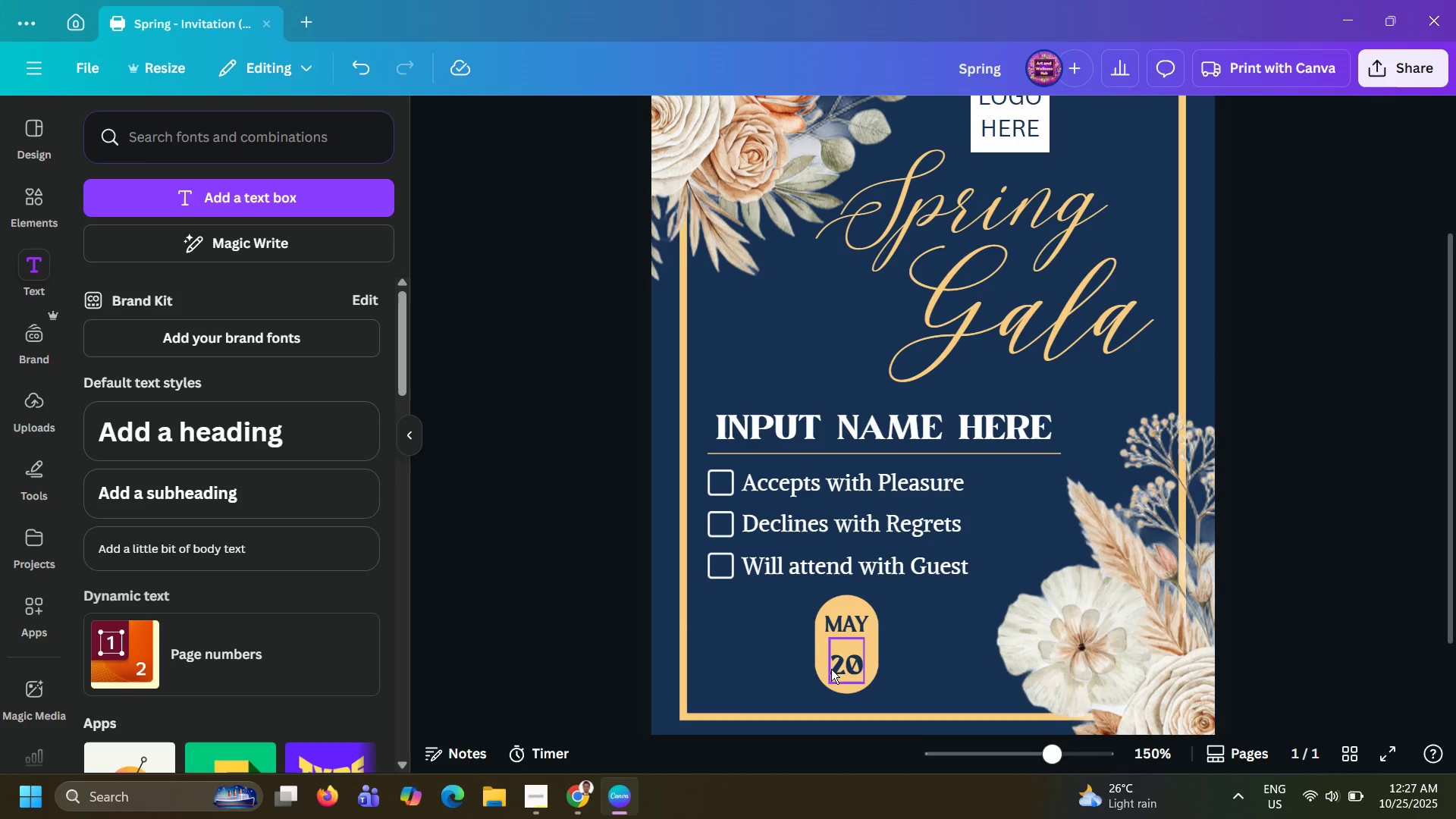 
left_click_drag(start_coordinate=[833, 668], to_coordinate=[831, 651])
 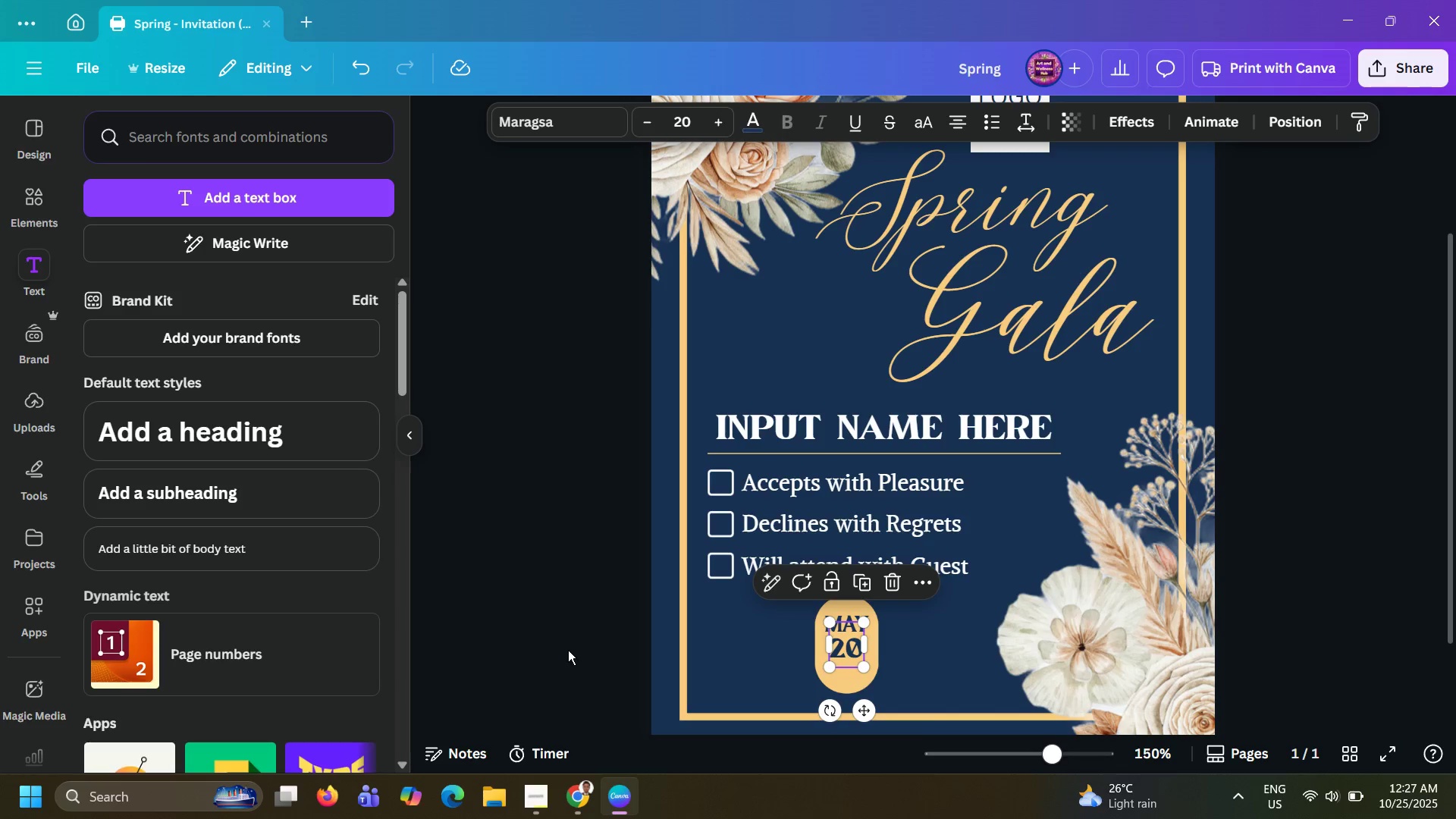 
left_click([568, 650])
 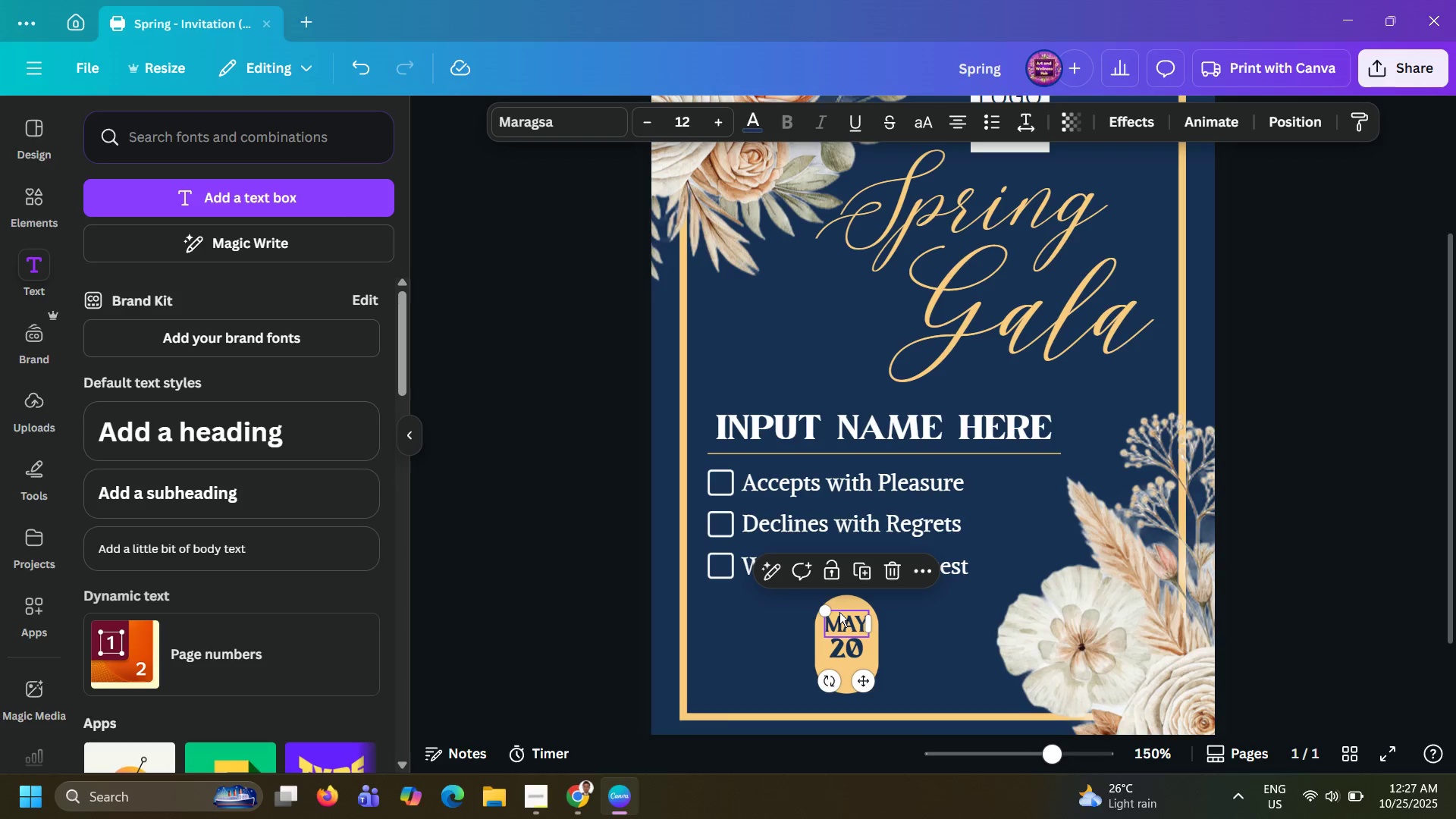 
key(ArrowUp)
 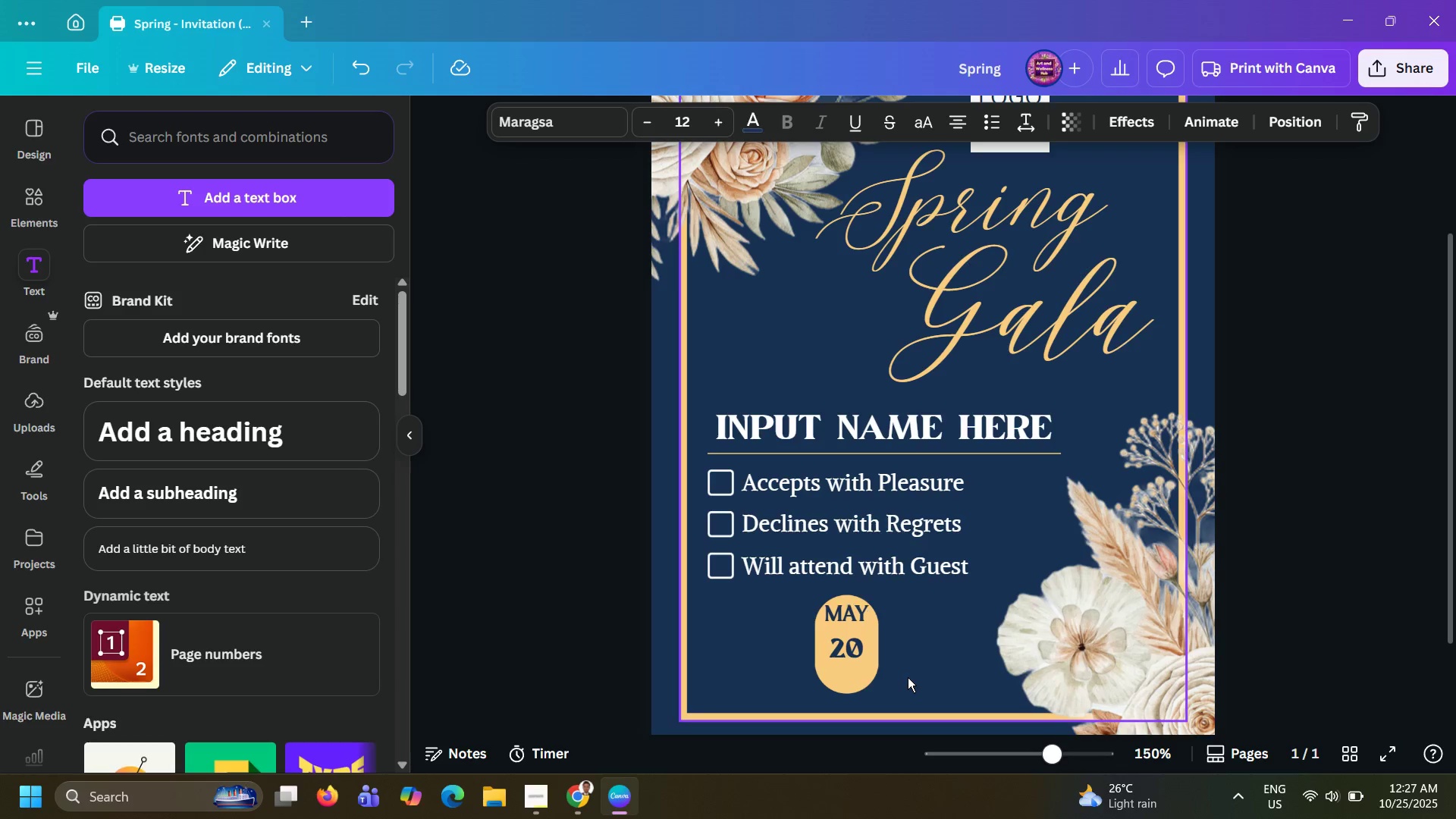 
key(ArrowUp)
 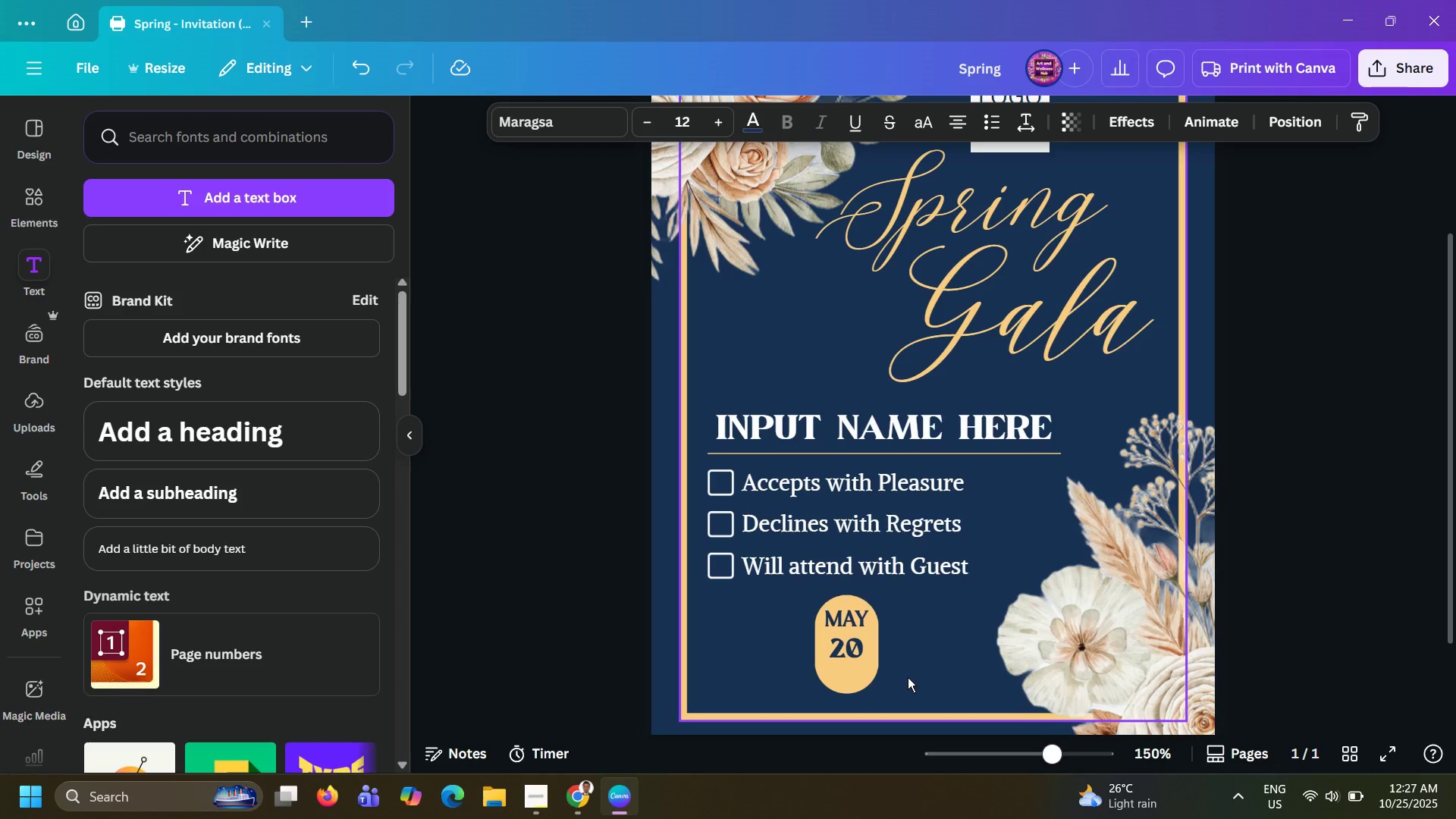 
key(ArrowDown)
 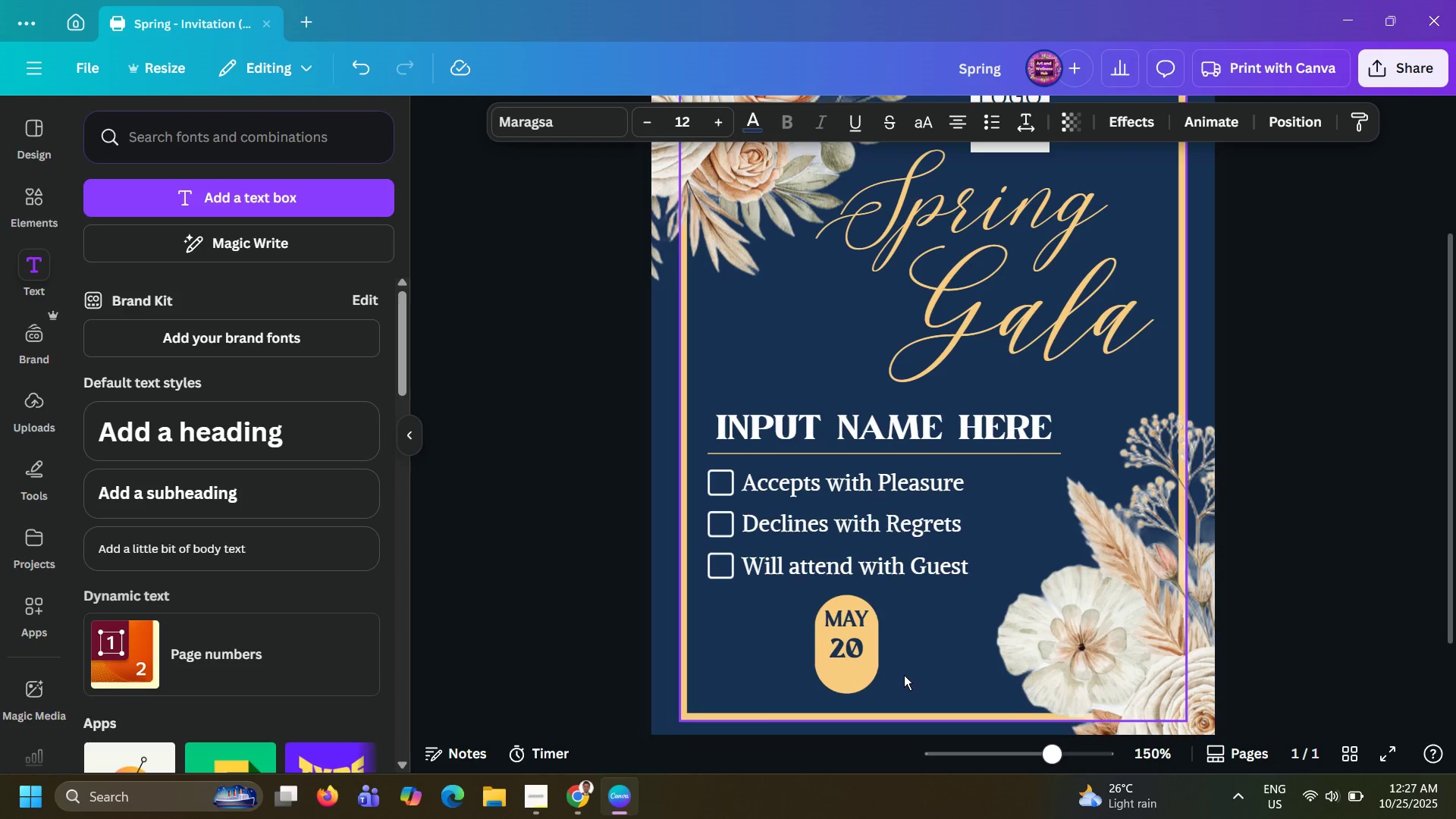 
key(ArrowDown)
 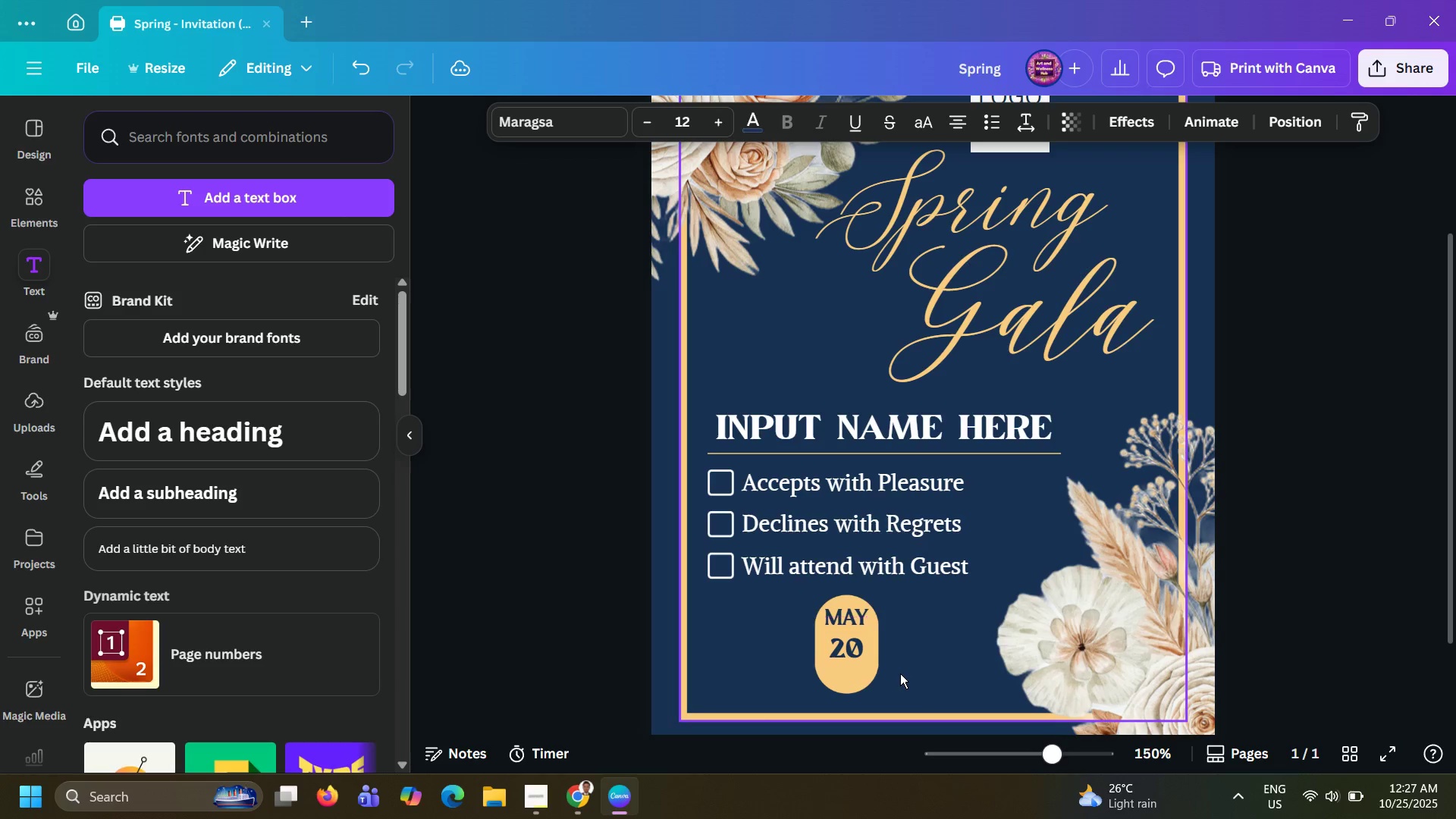 
key(ArrowUp)
 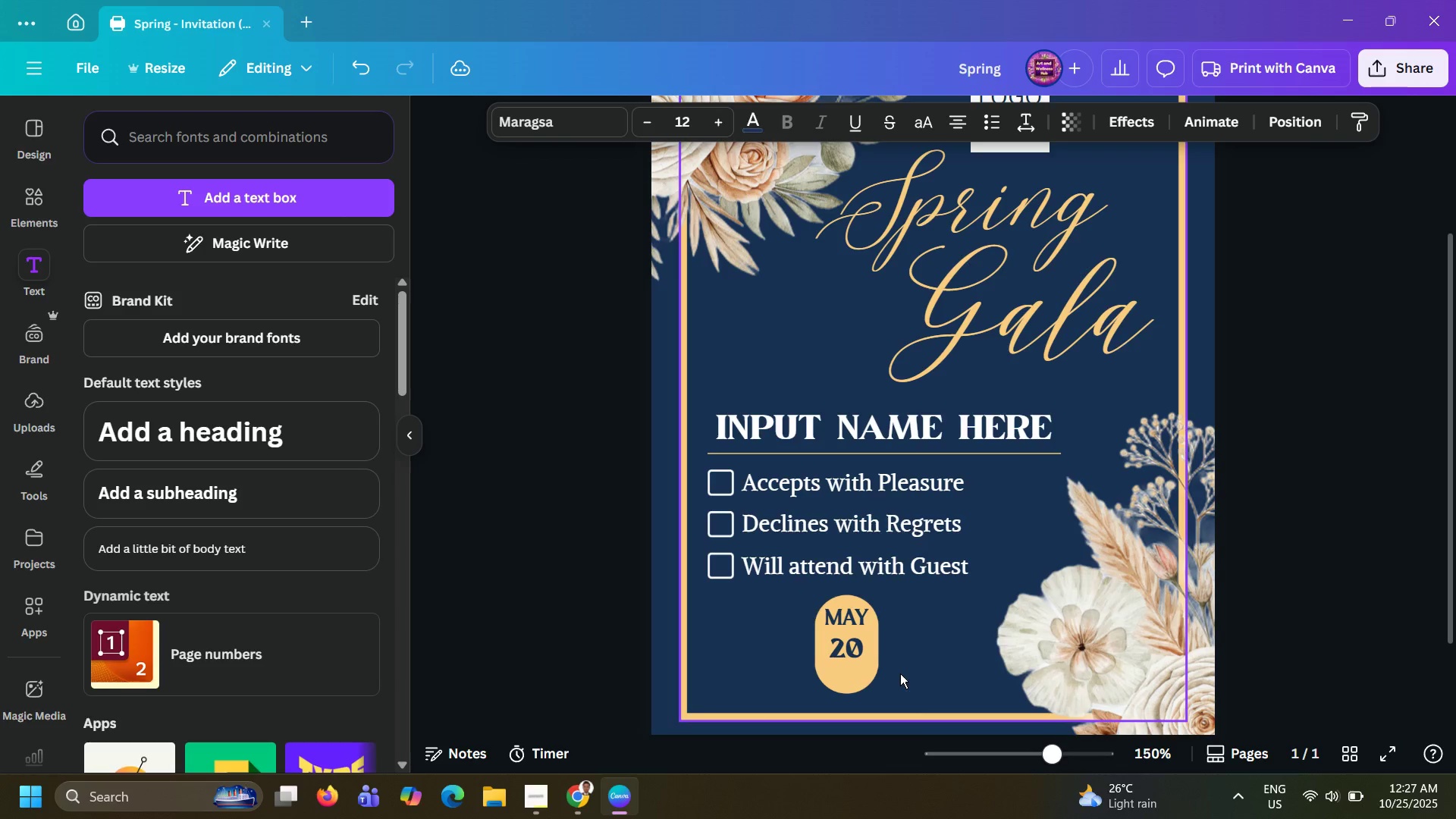 
key(ArrowDown)
 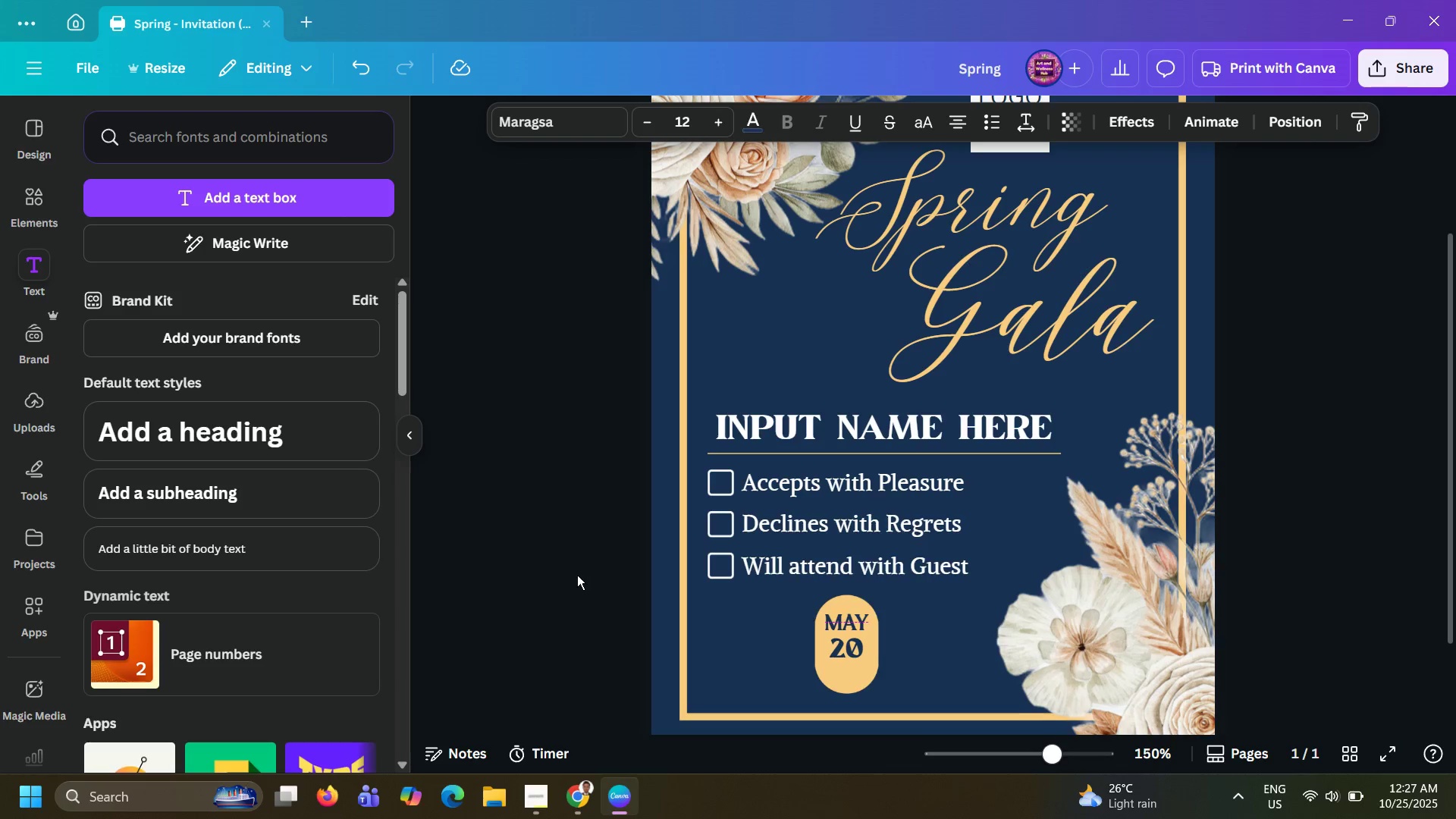 
left_click([577, 575])
 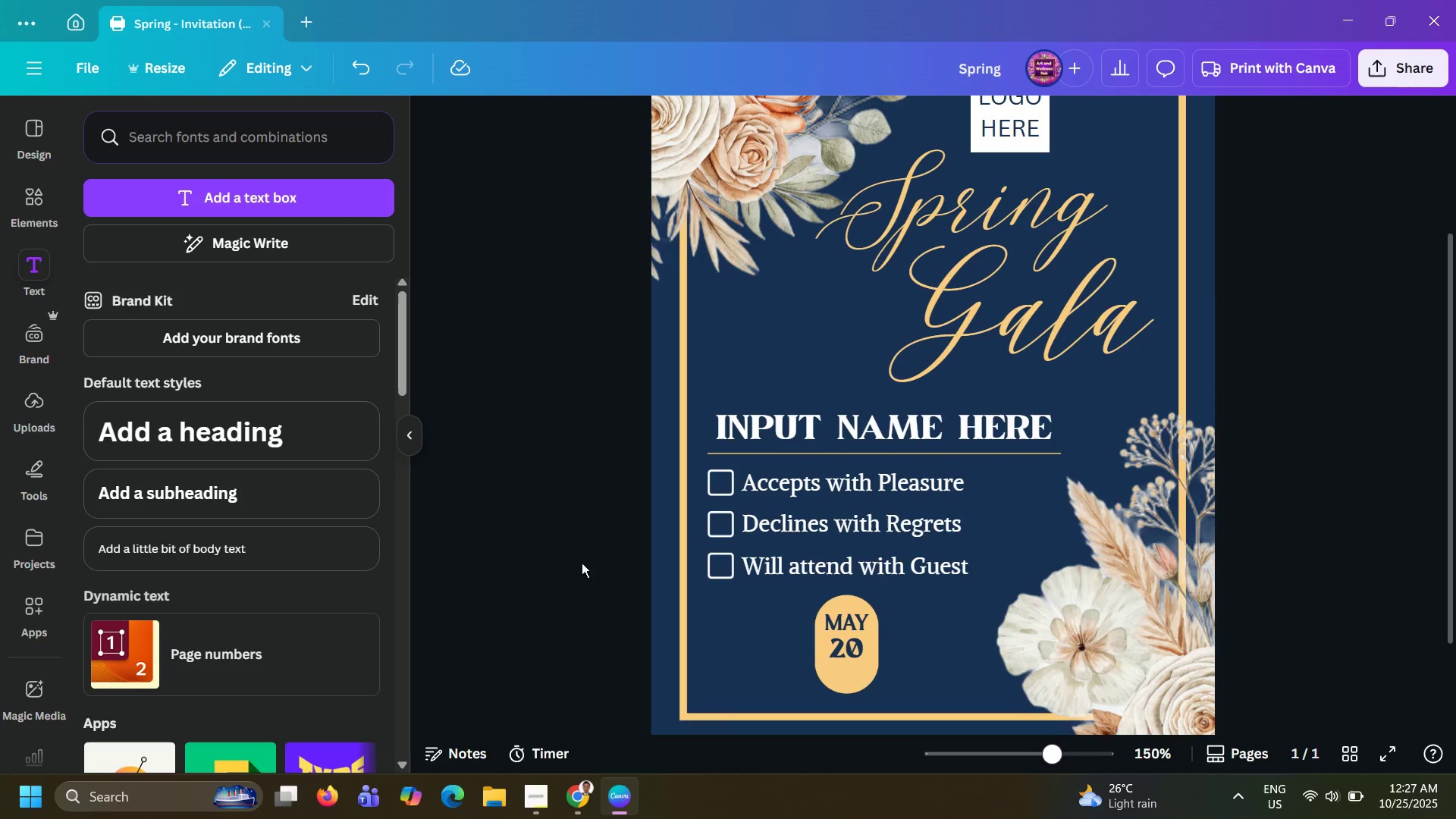 
wait(11.12)
 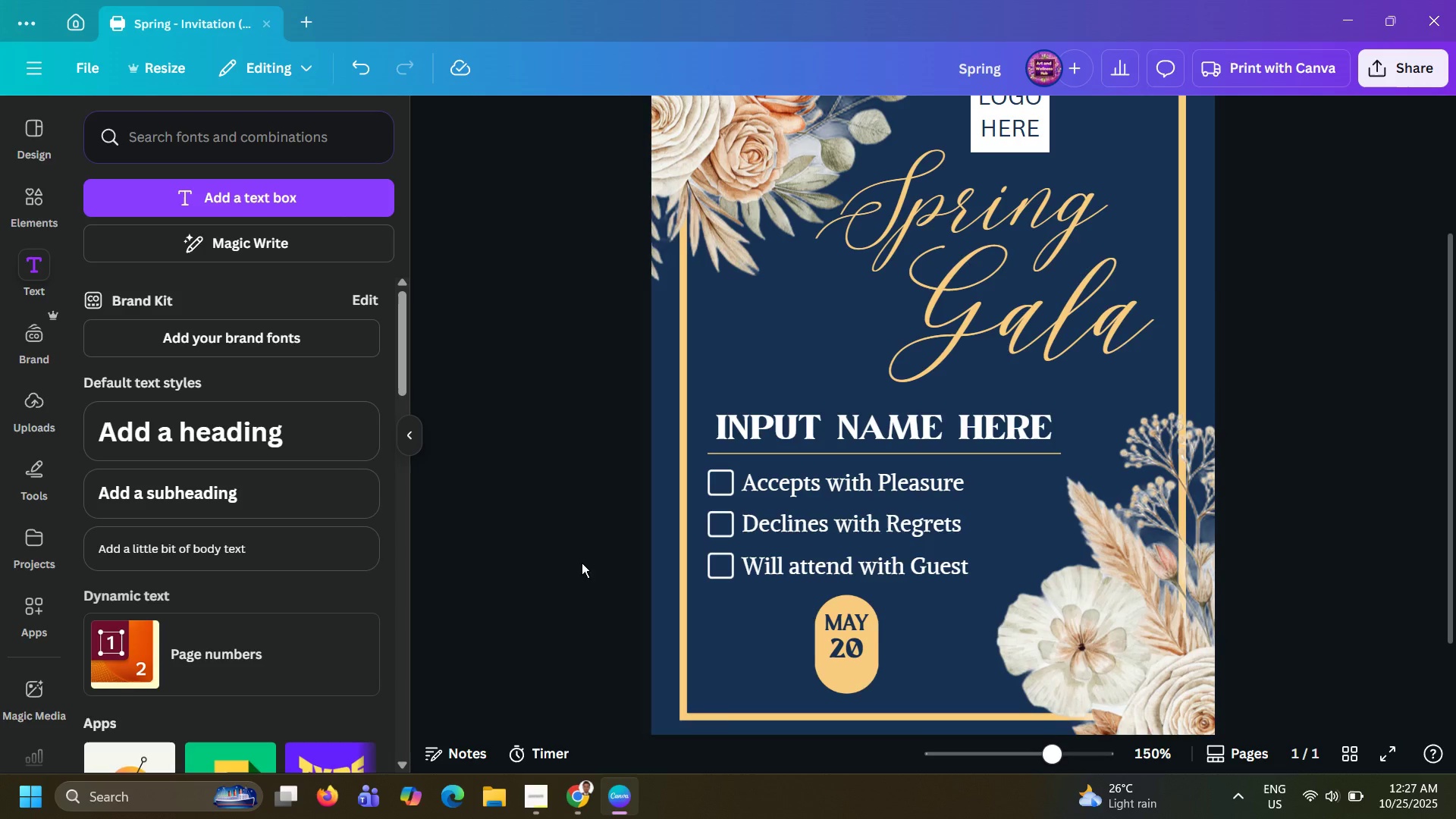 
left_click([840, 613])
 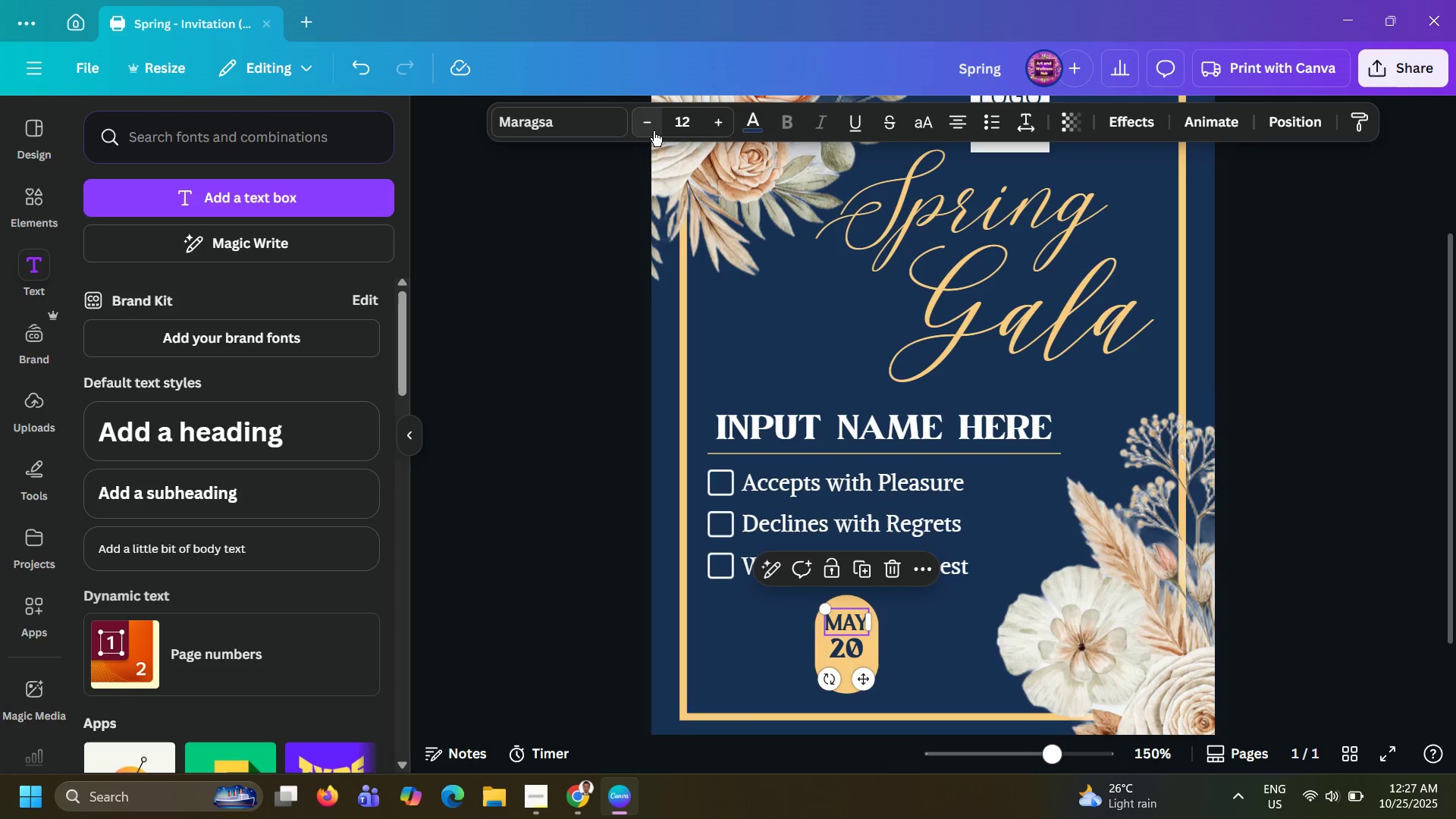 
double_click([654, 131])
 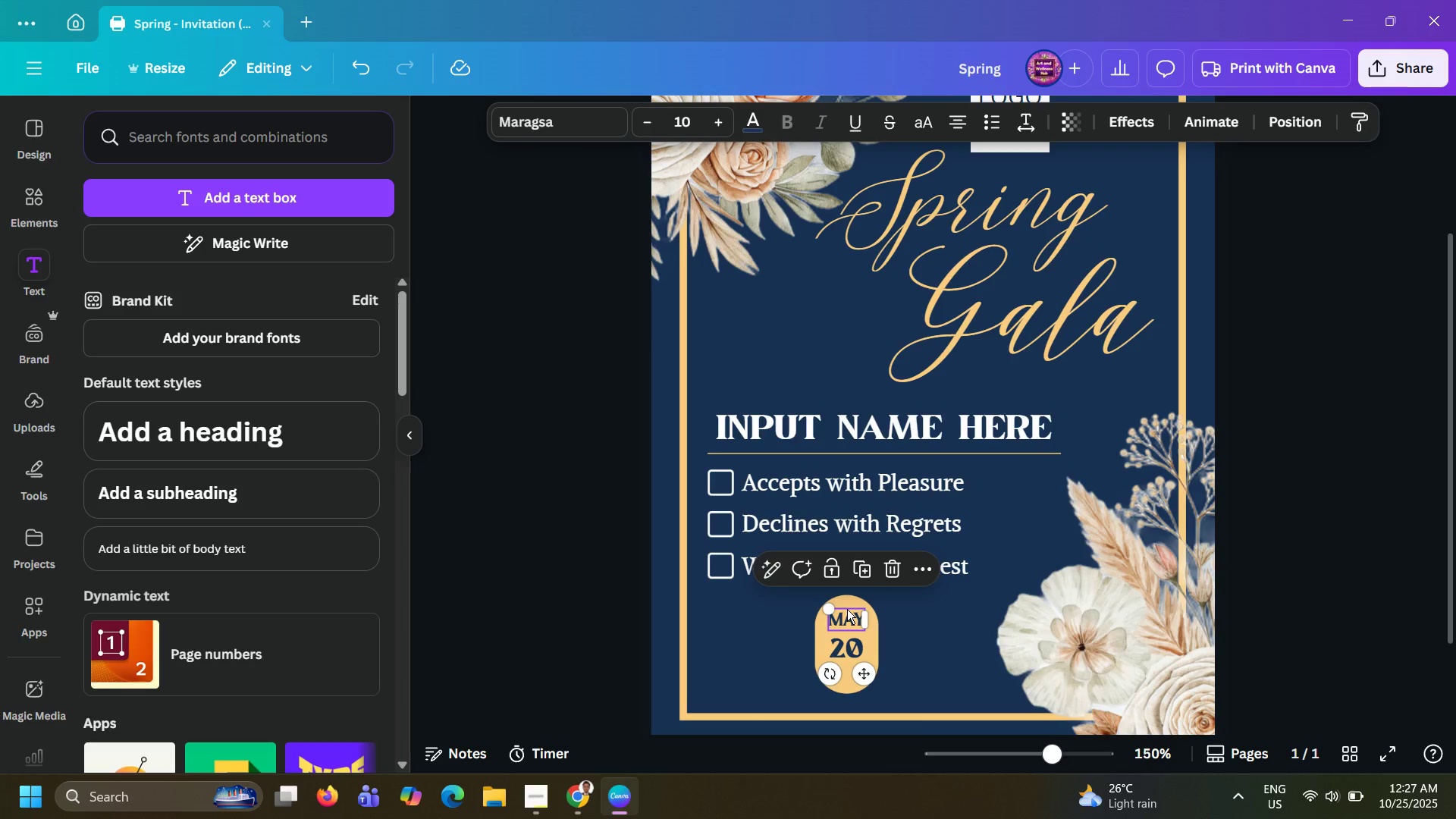 
key(ArrowDown)
 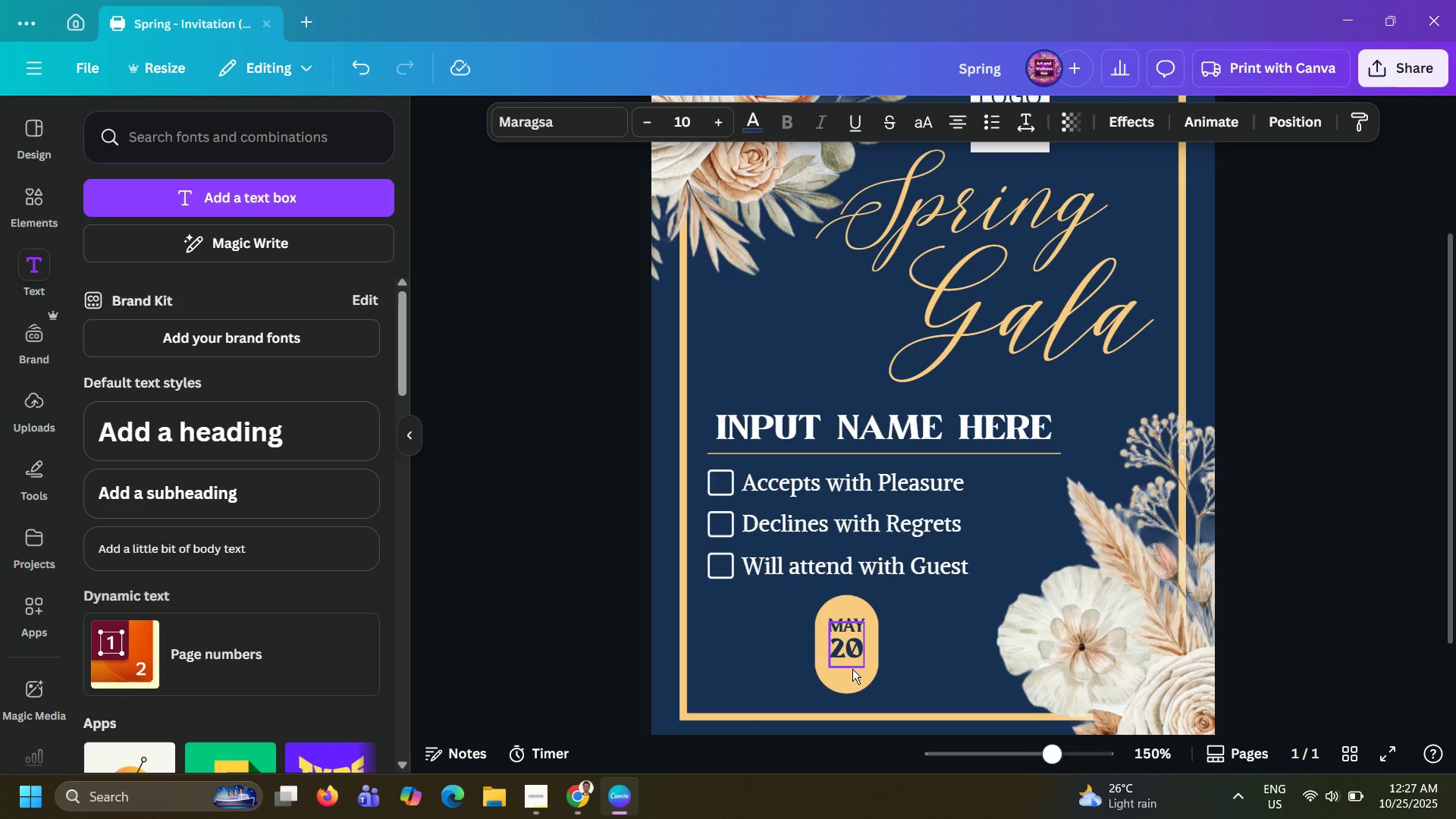 
key(ArrowUp)
 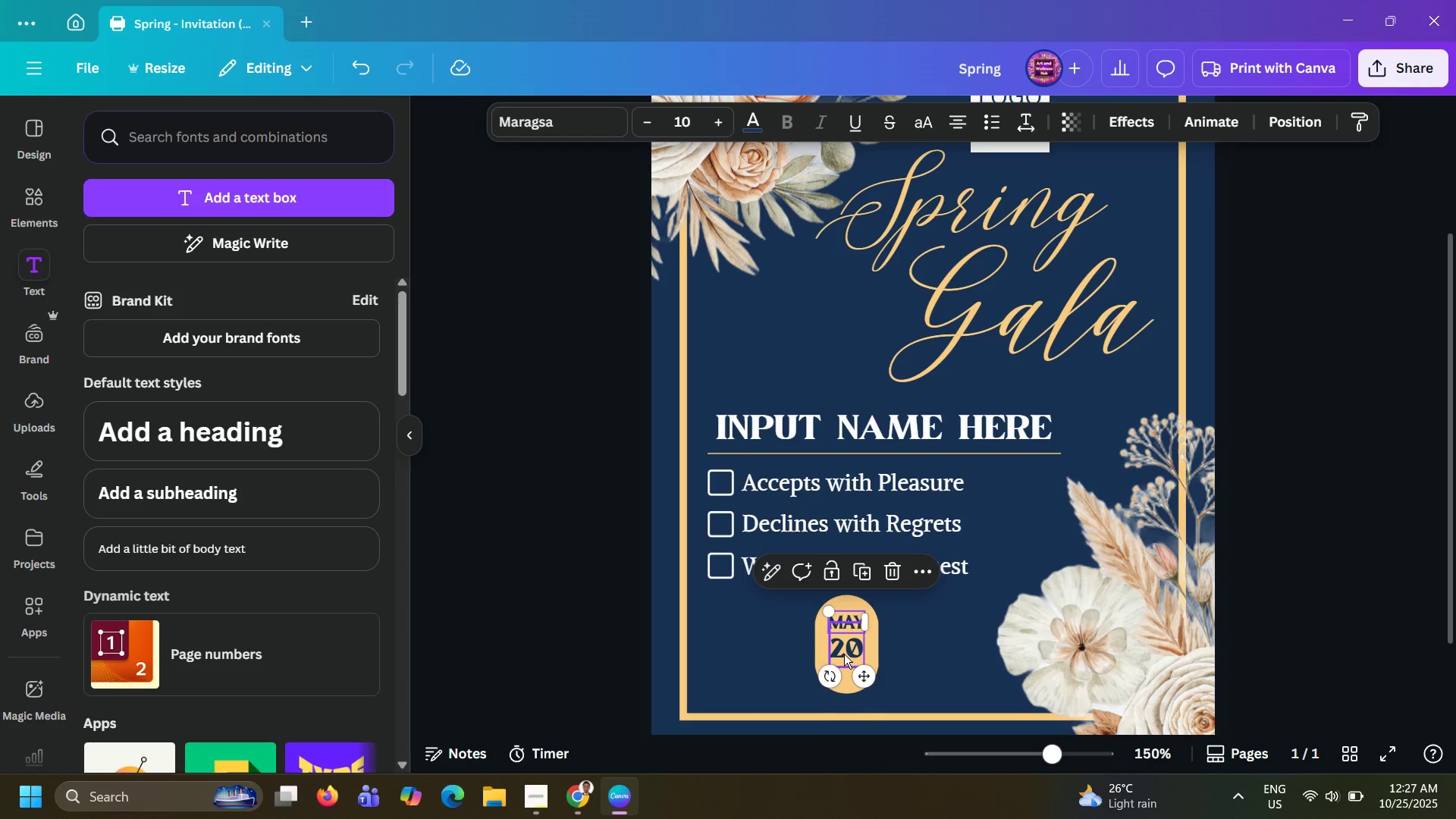 
left_click([844, 654])
 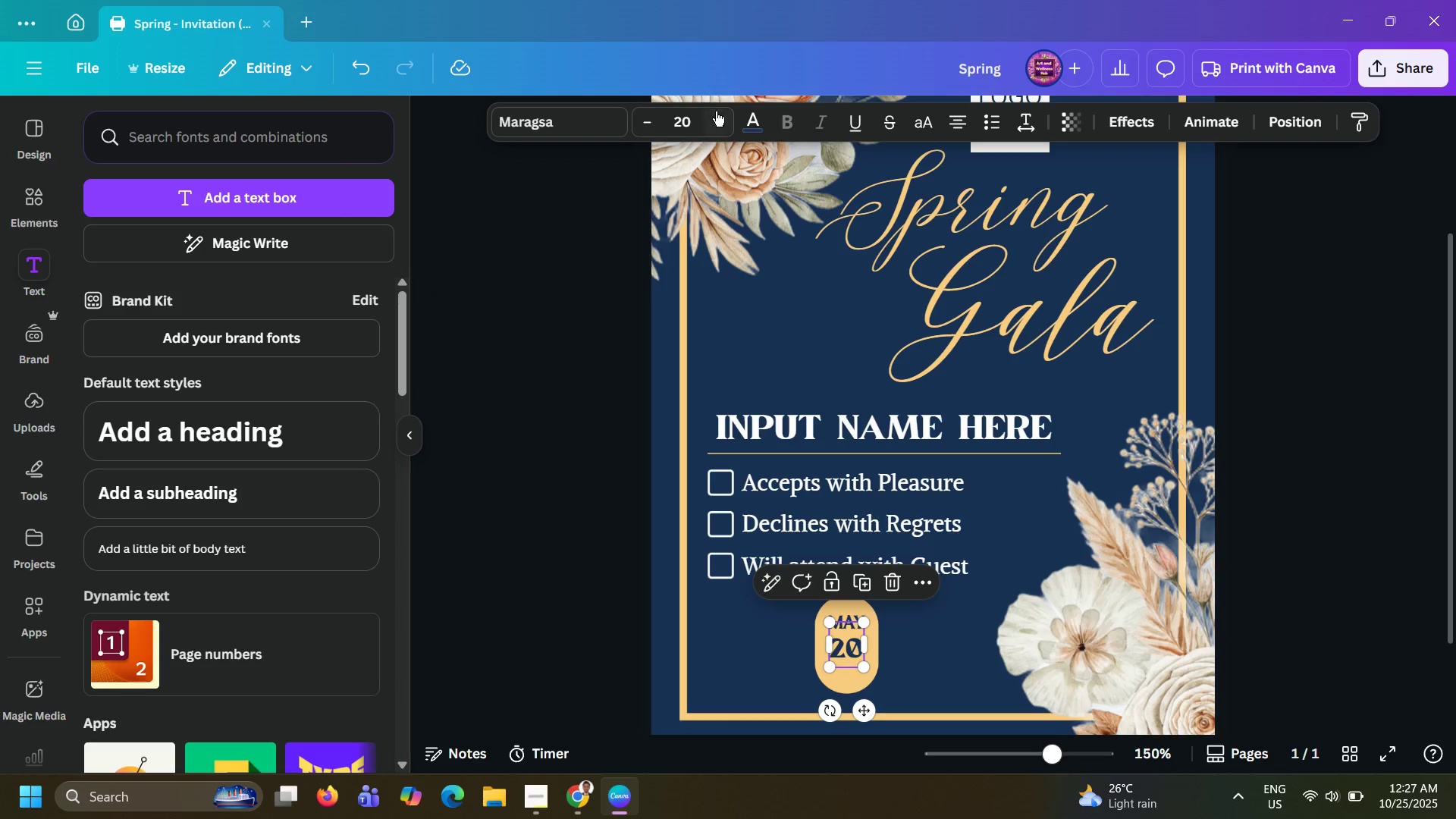 
double_click([716, 111])
 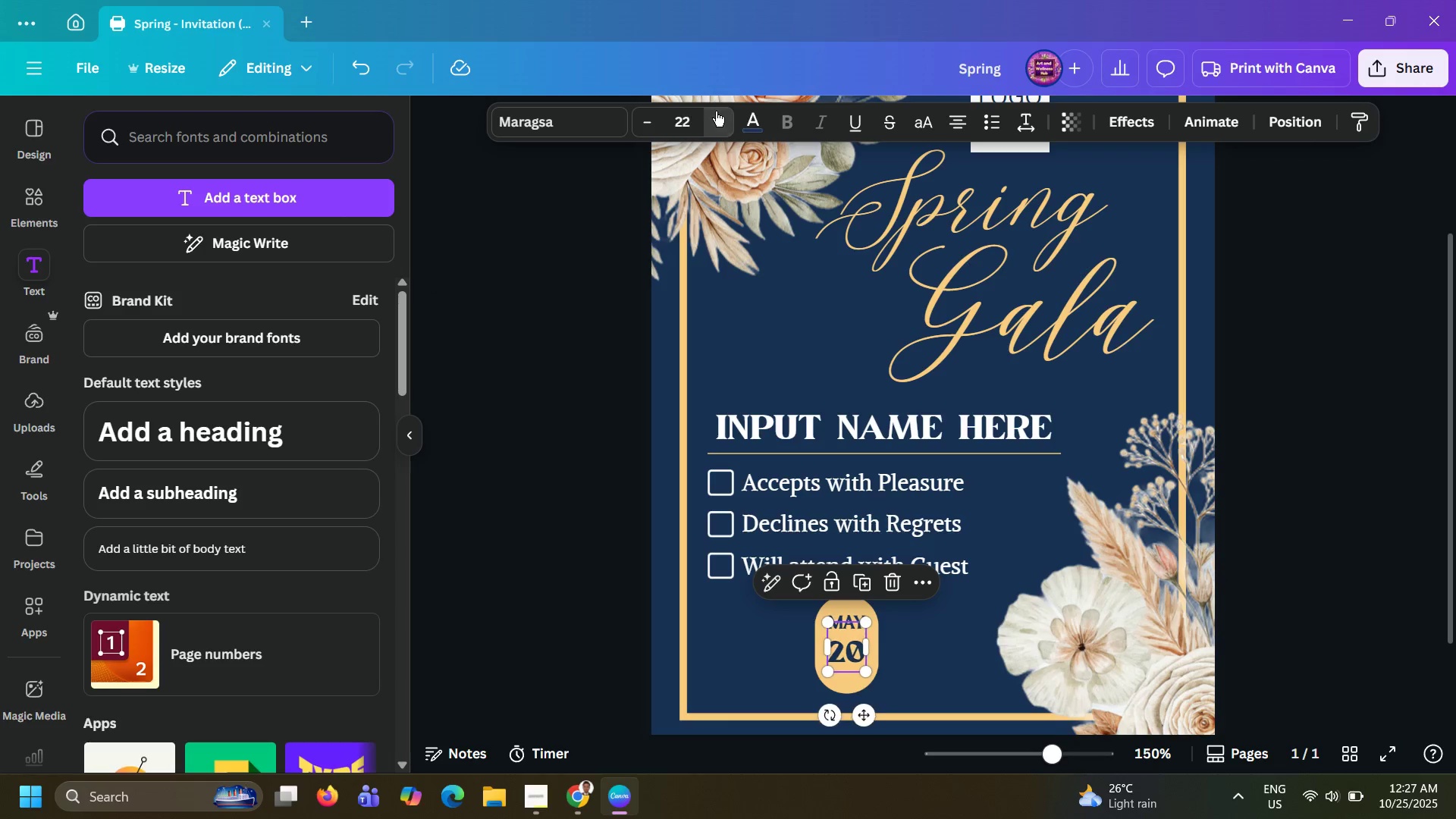 
triple_click([716, 111])
 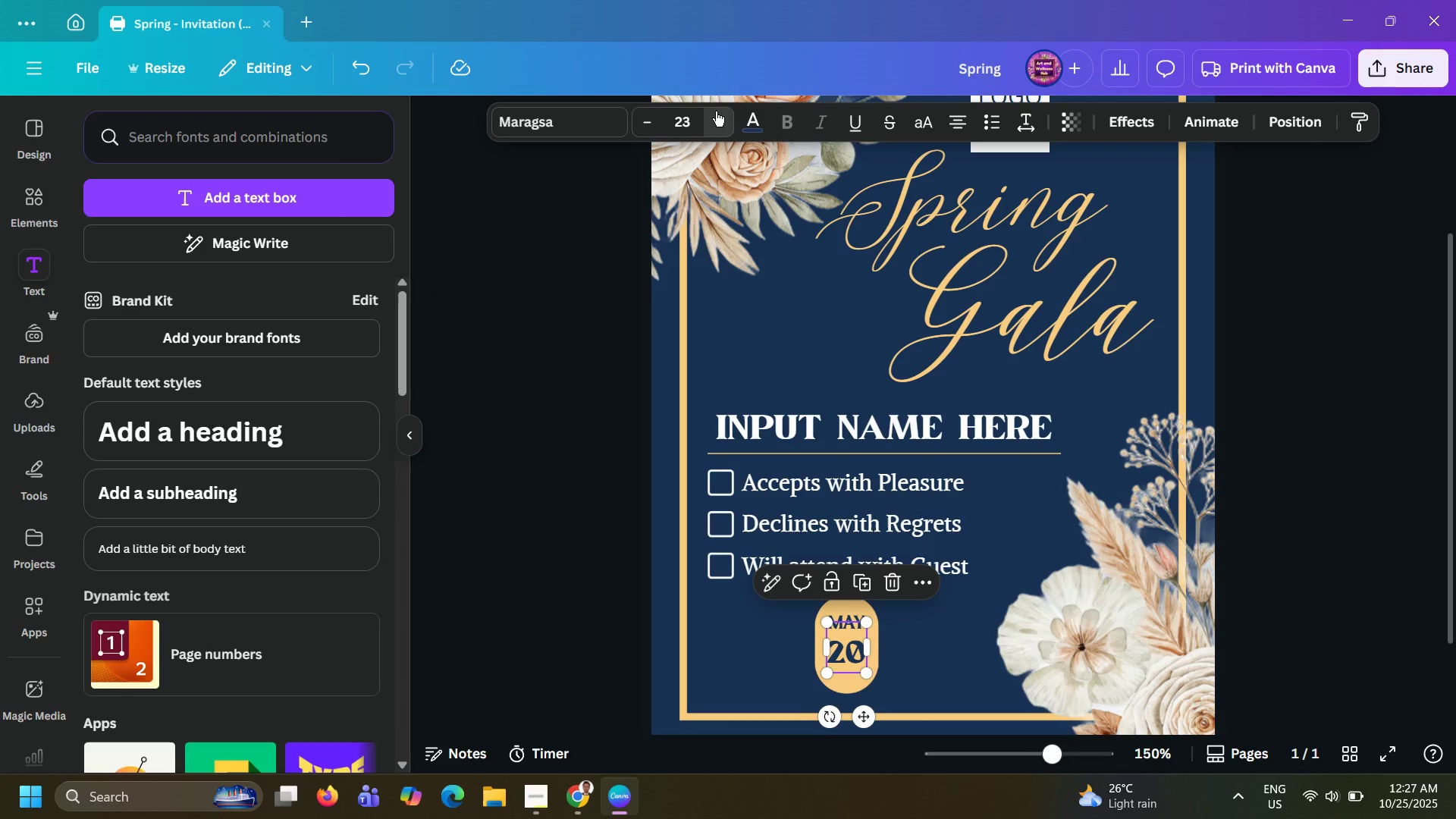 
triple_click([716, 111])
 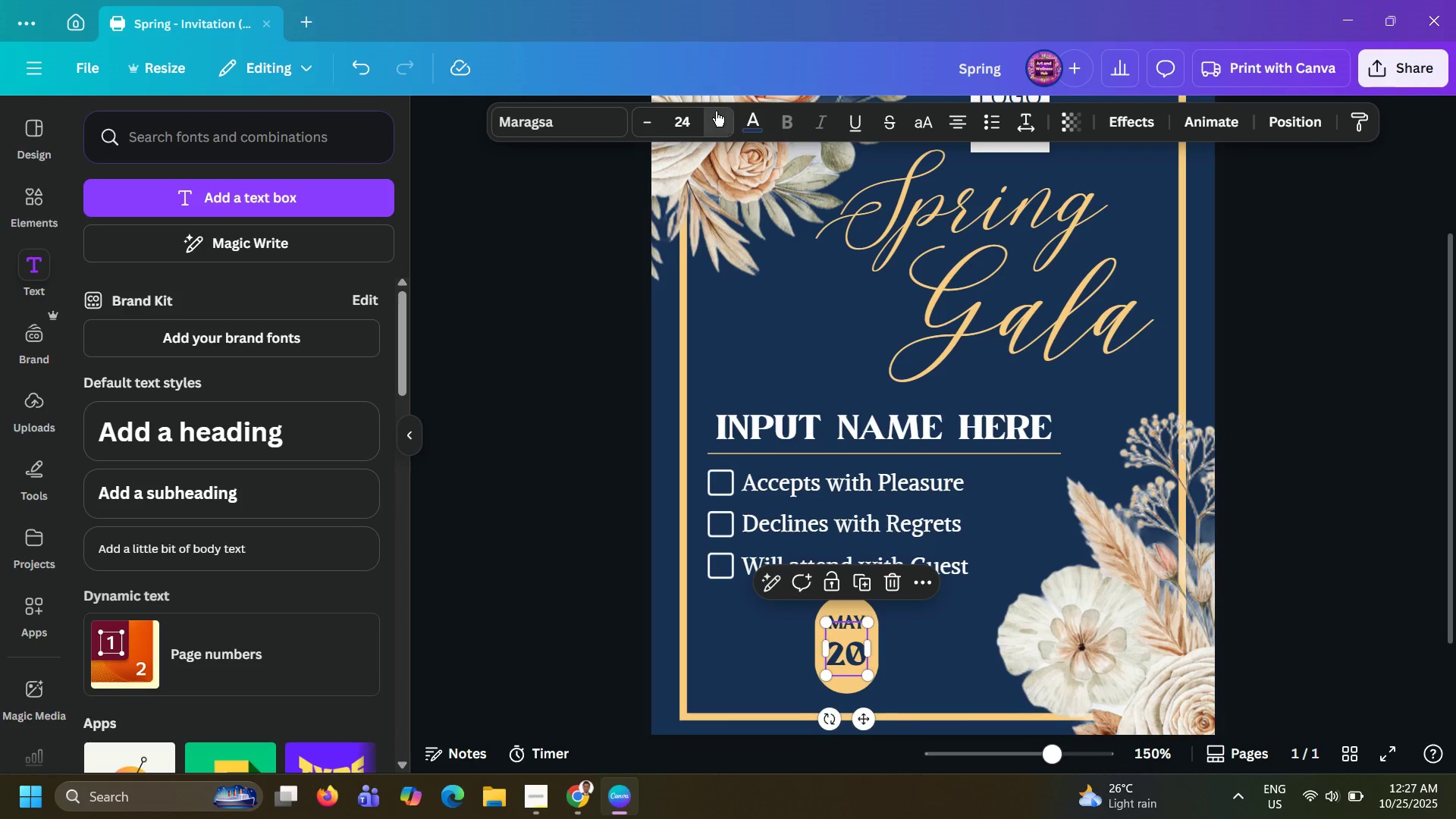 
left_click([716, 111])
 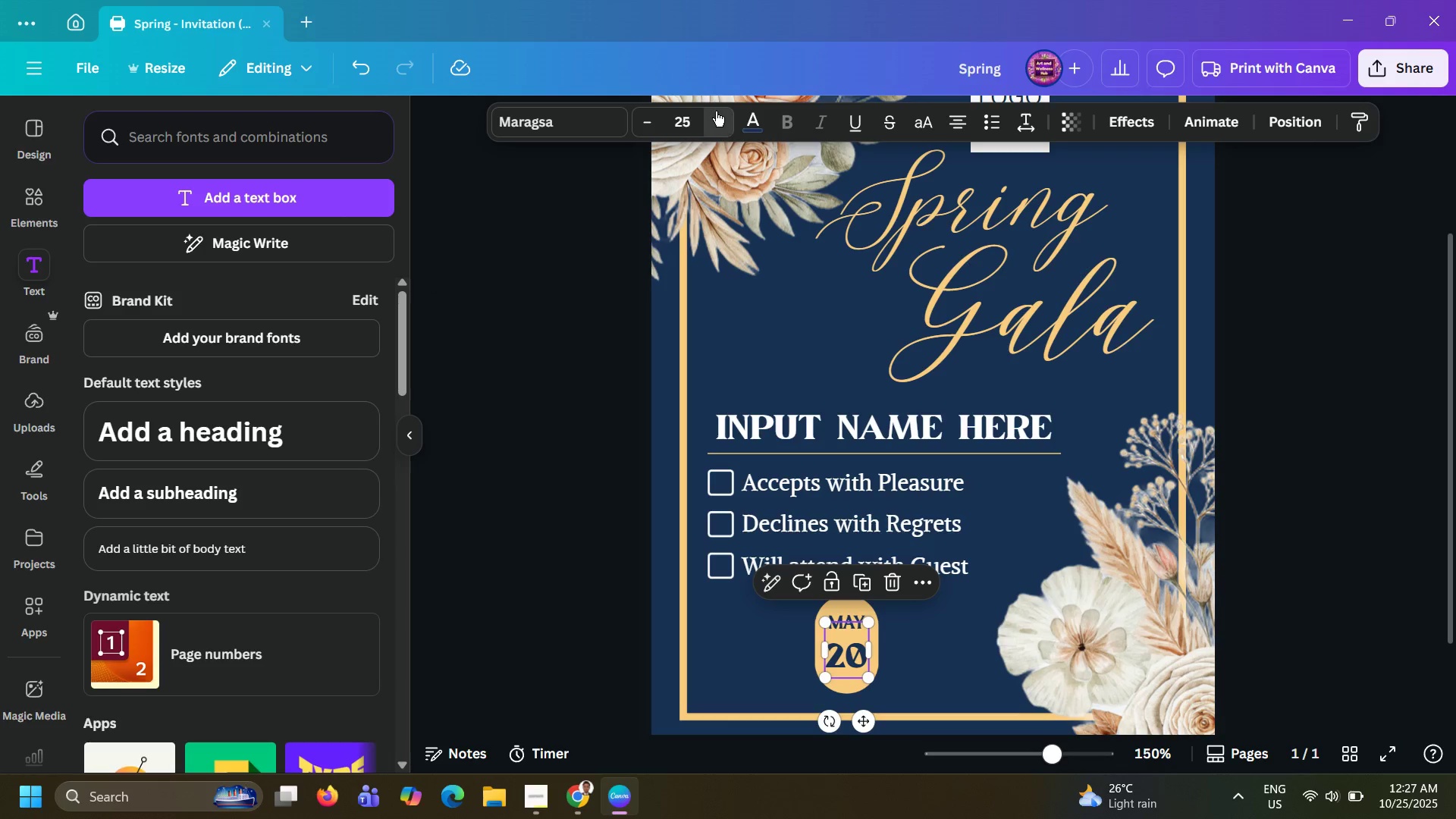 
left_click([716, 111])
 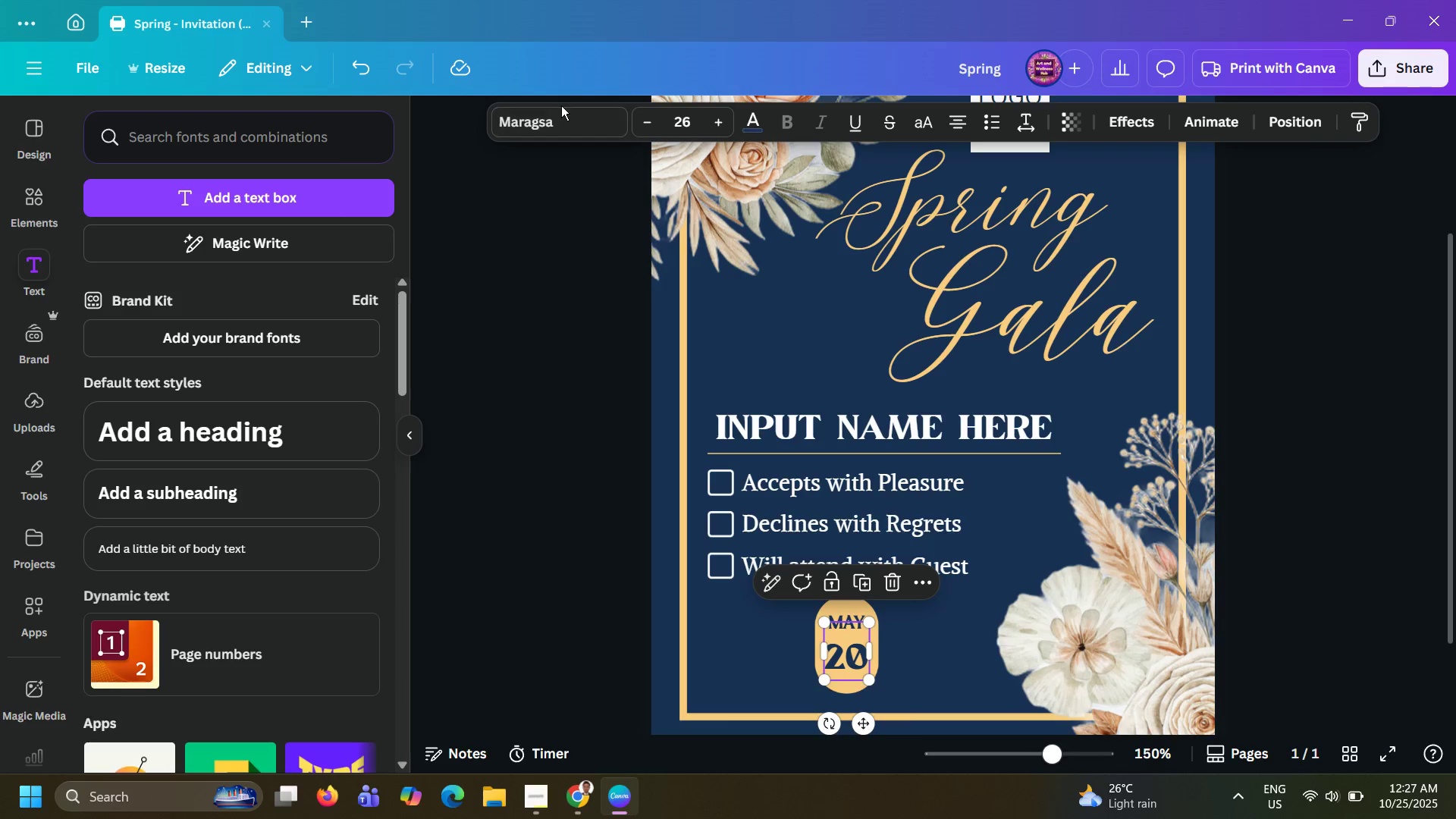 
left_click([559, 118])
 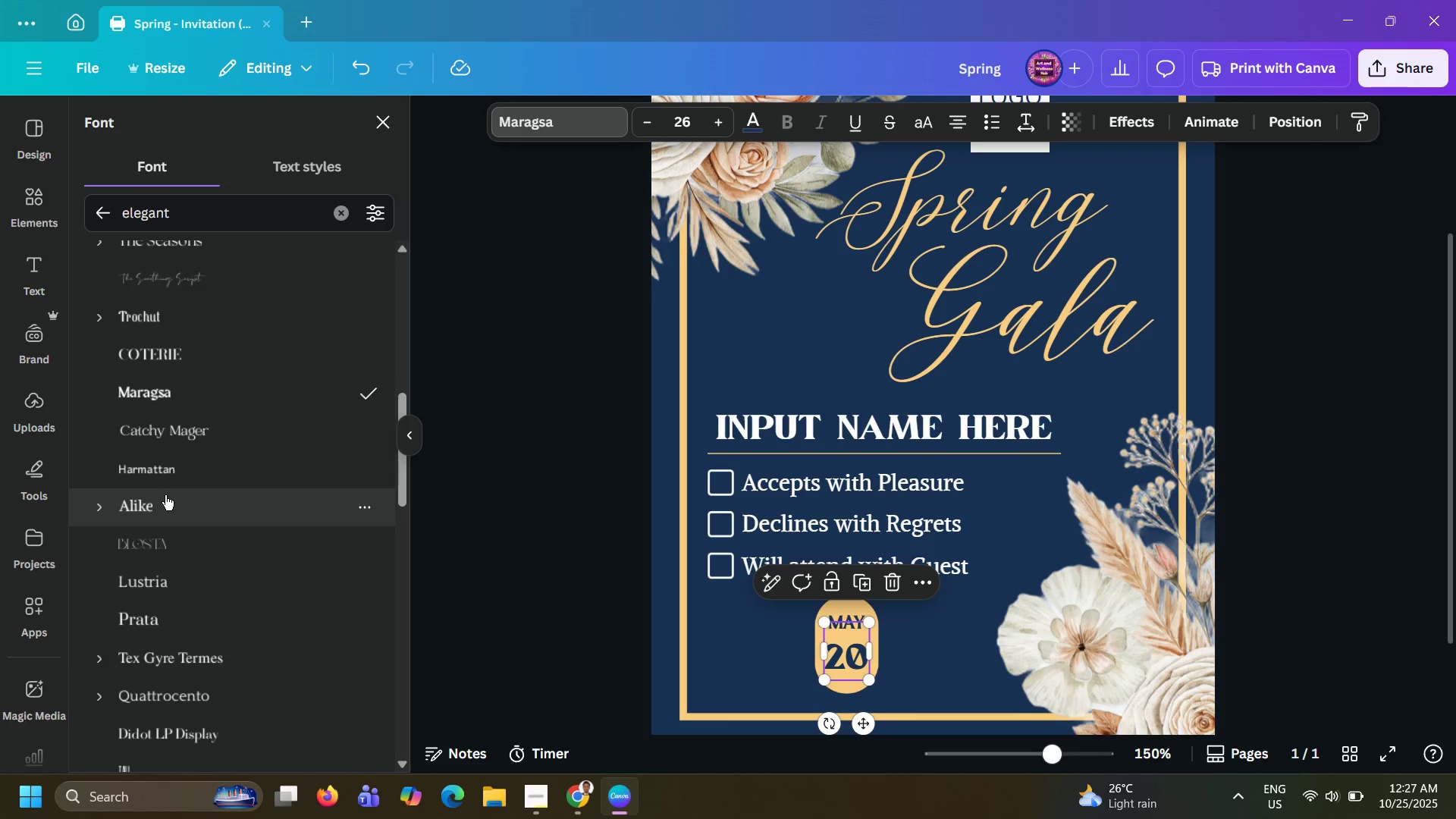 
left_click([165, 495])
 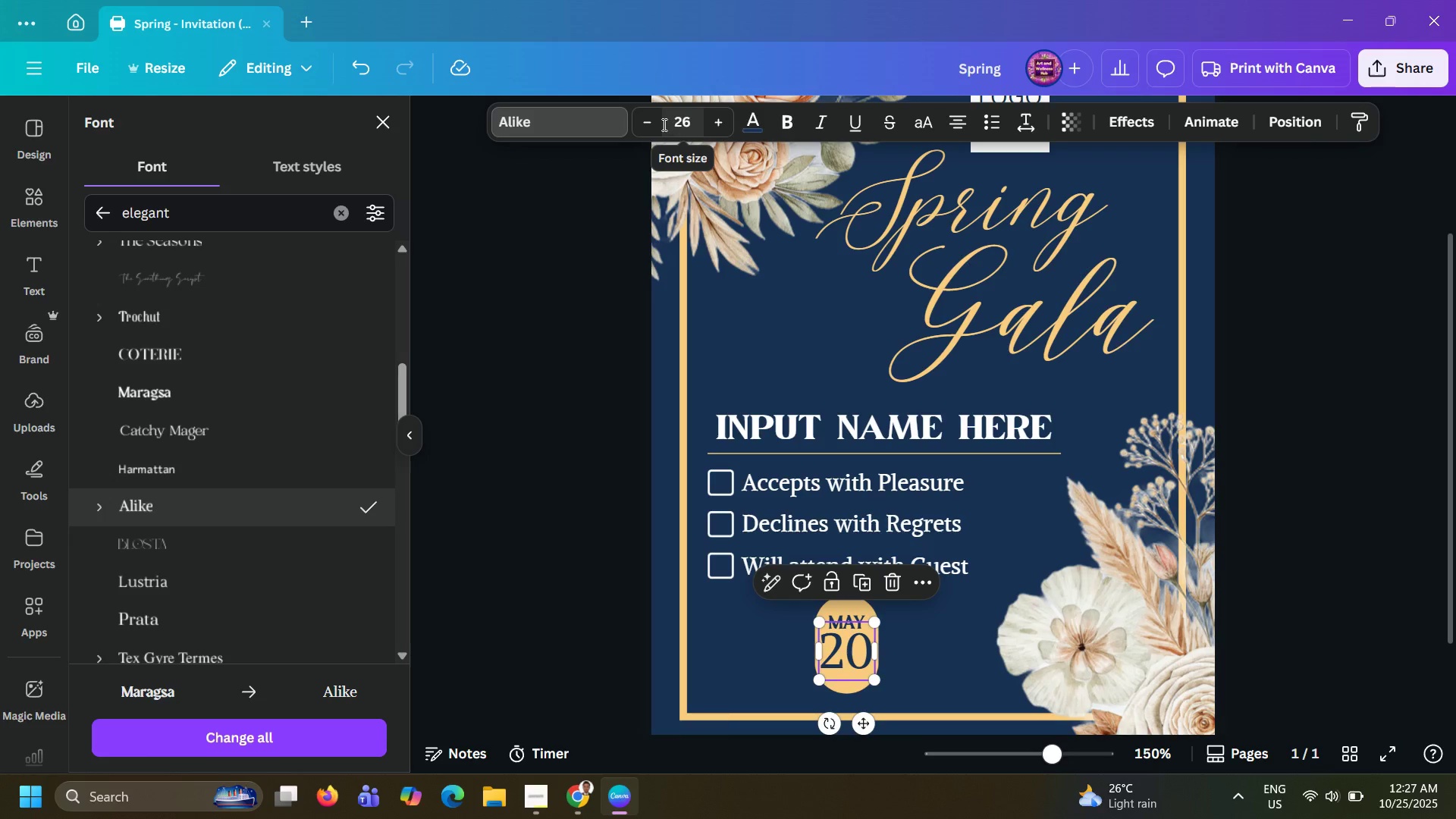 
double_click([655, 124])
 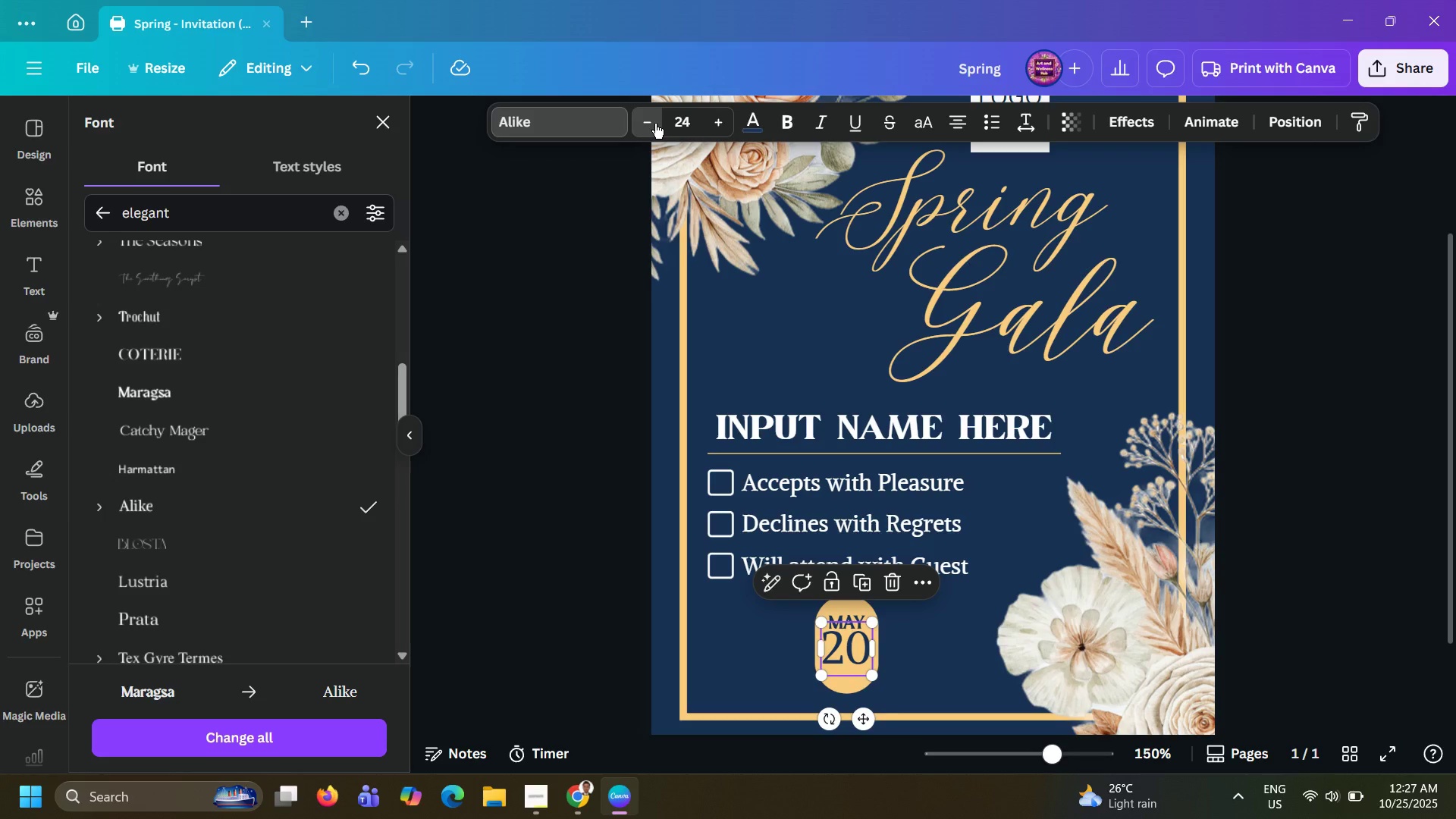 
double_click([655, 124])
 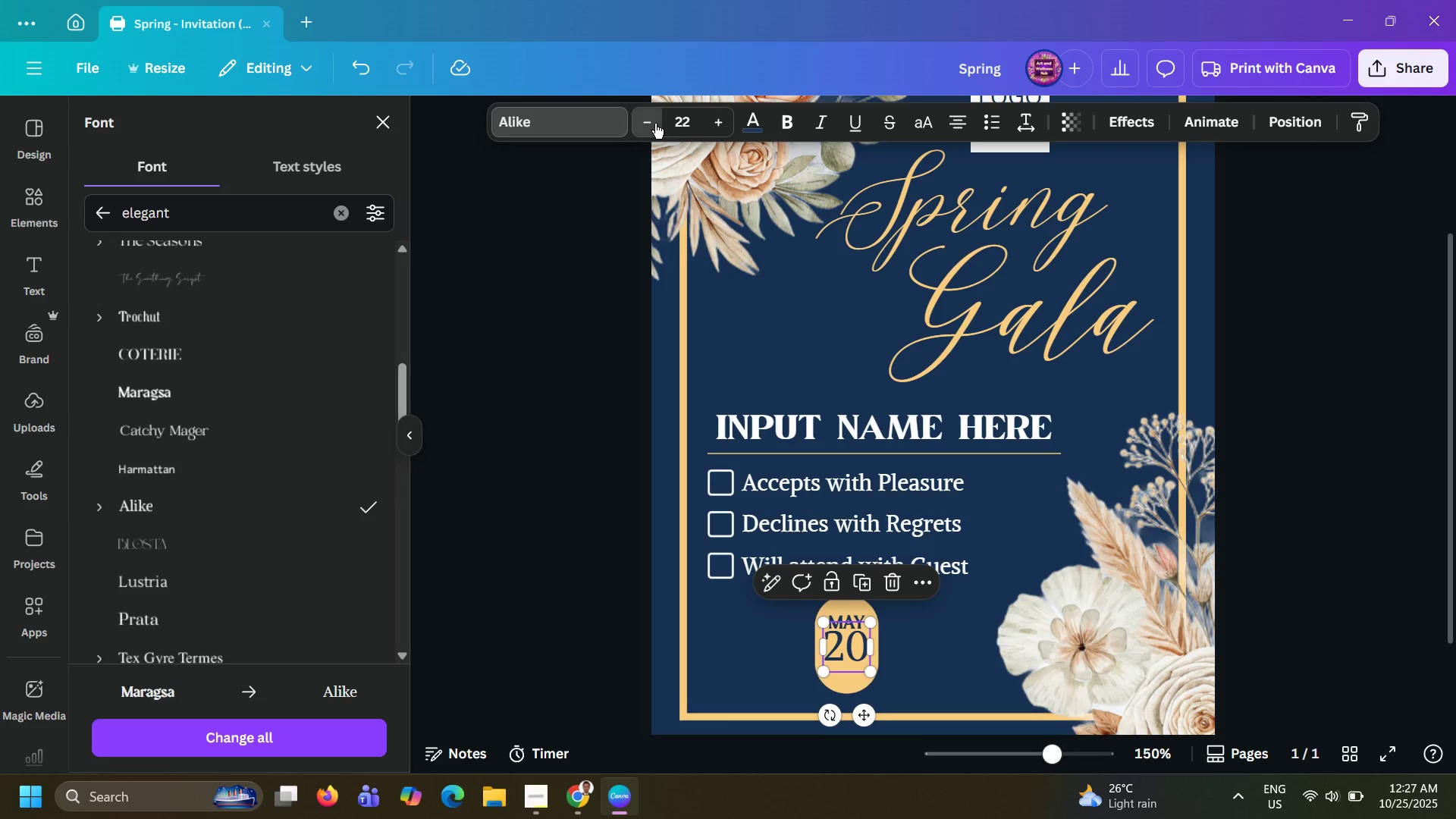 
double_click([655, 124])
 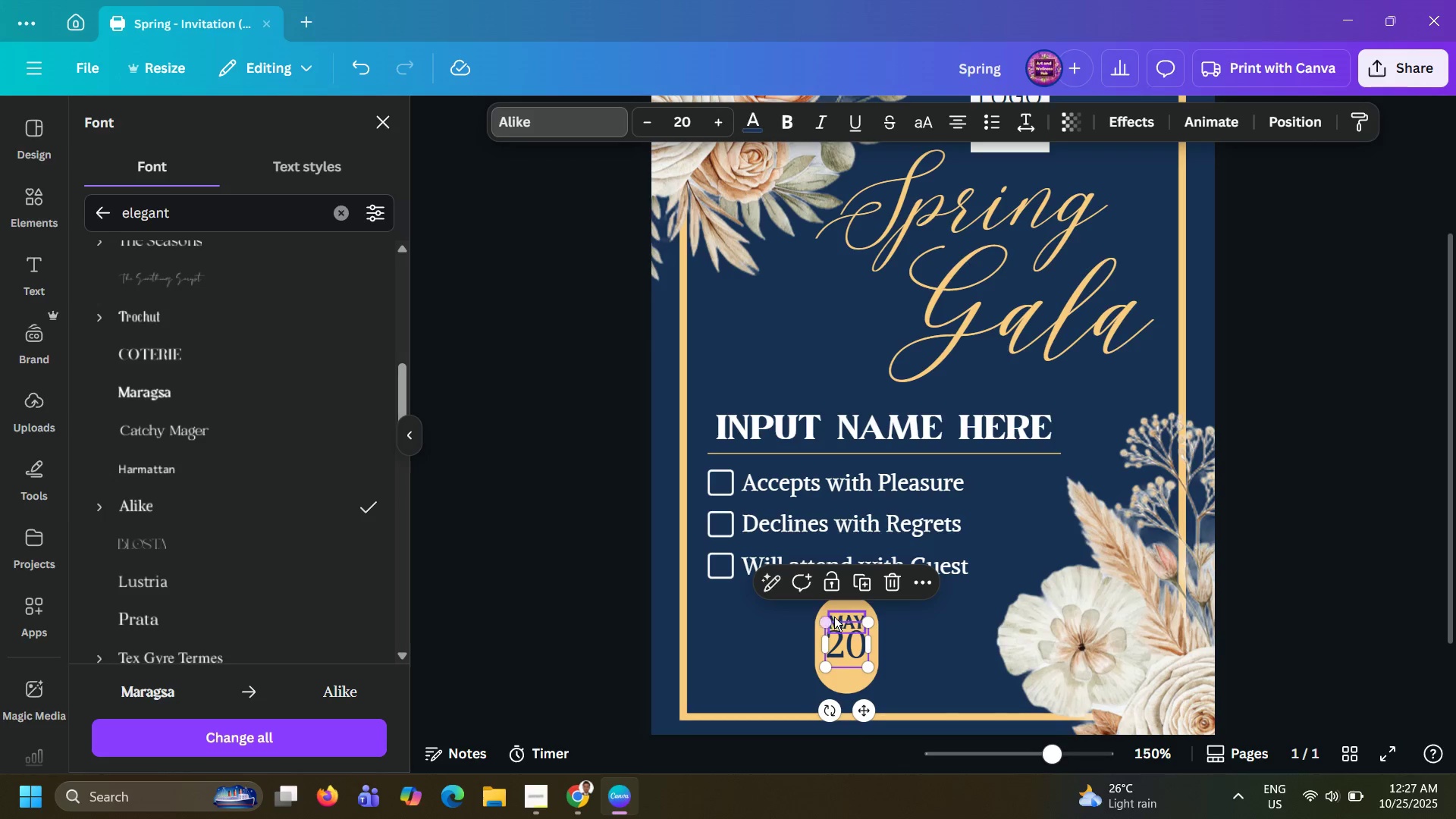 
left_click([836, 617])
 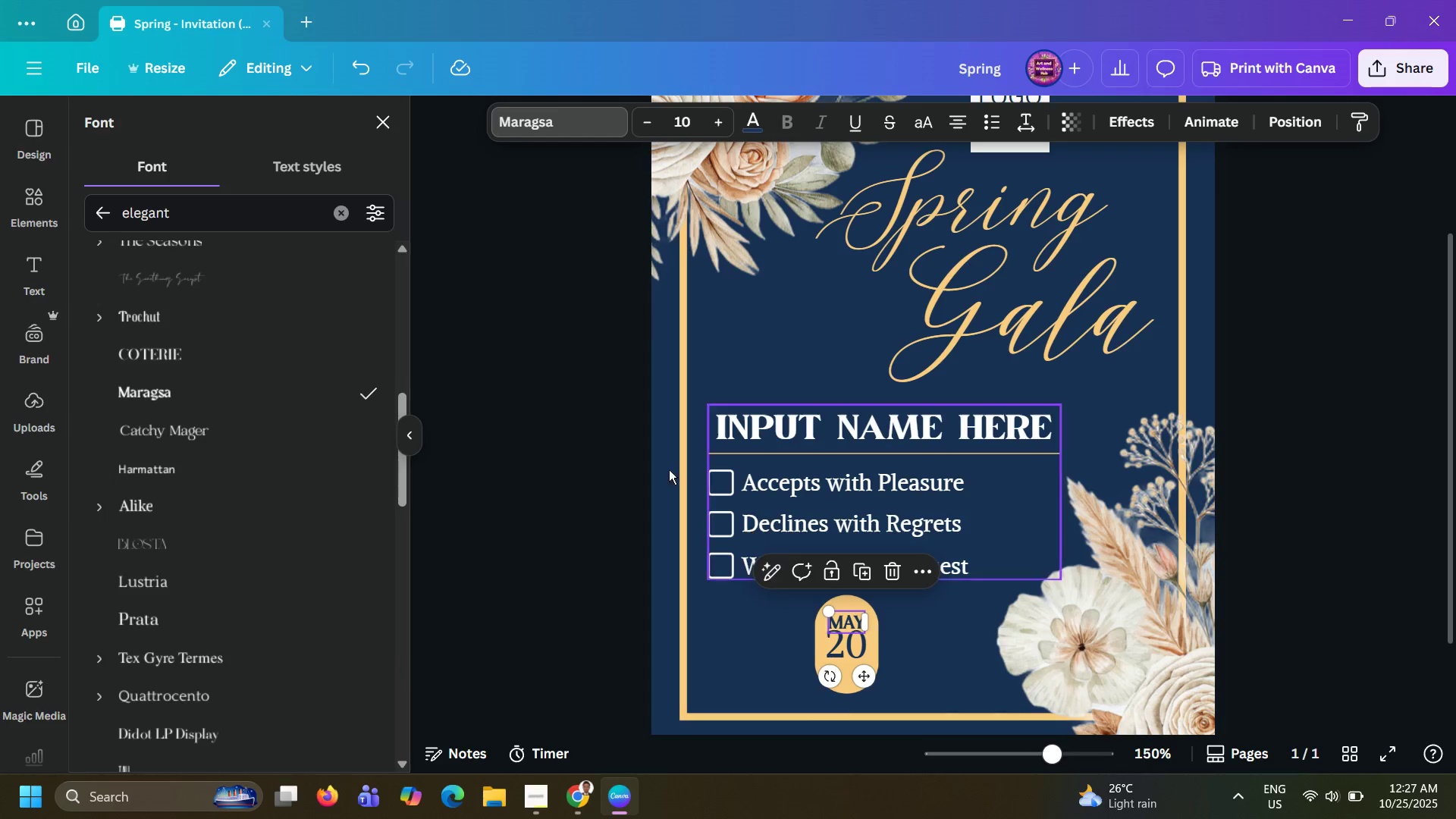 
key(ArrowUp)
 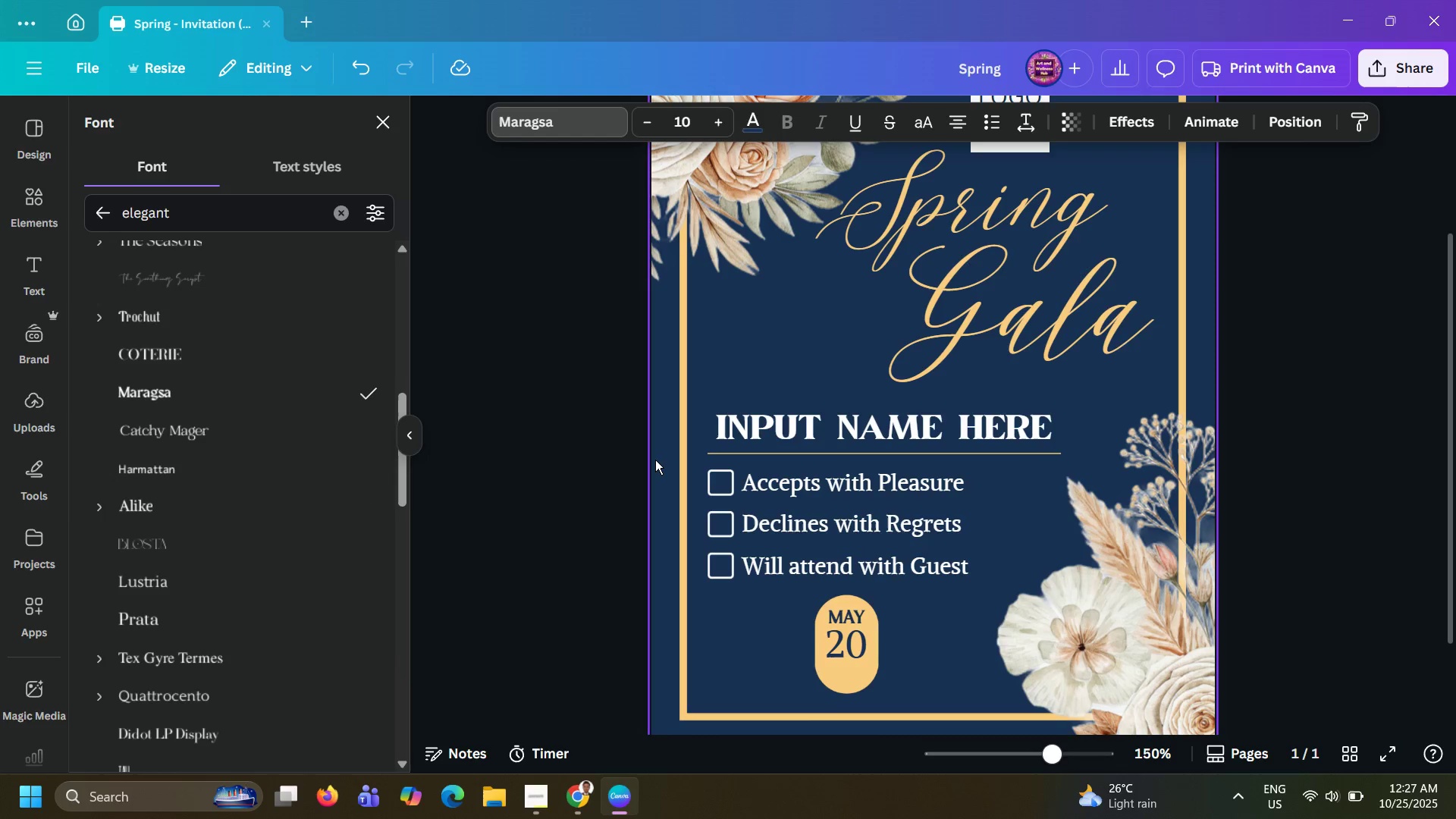 
key(ArrowUp)
 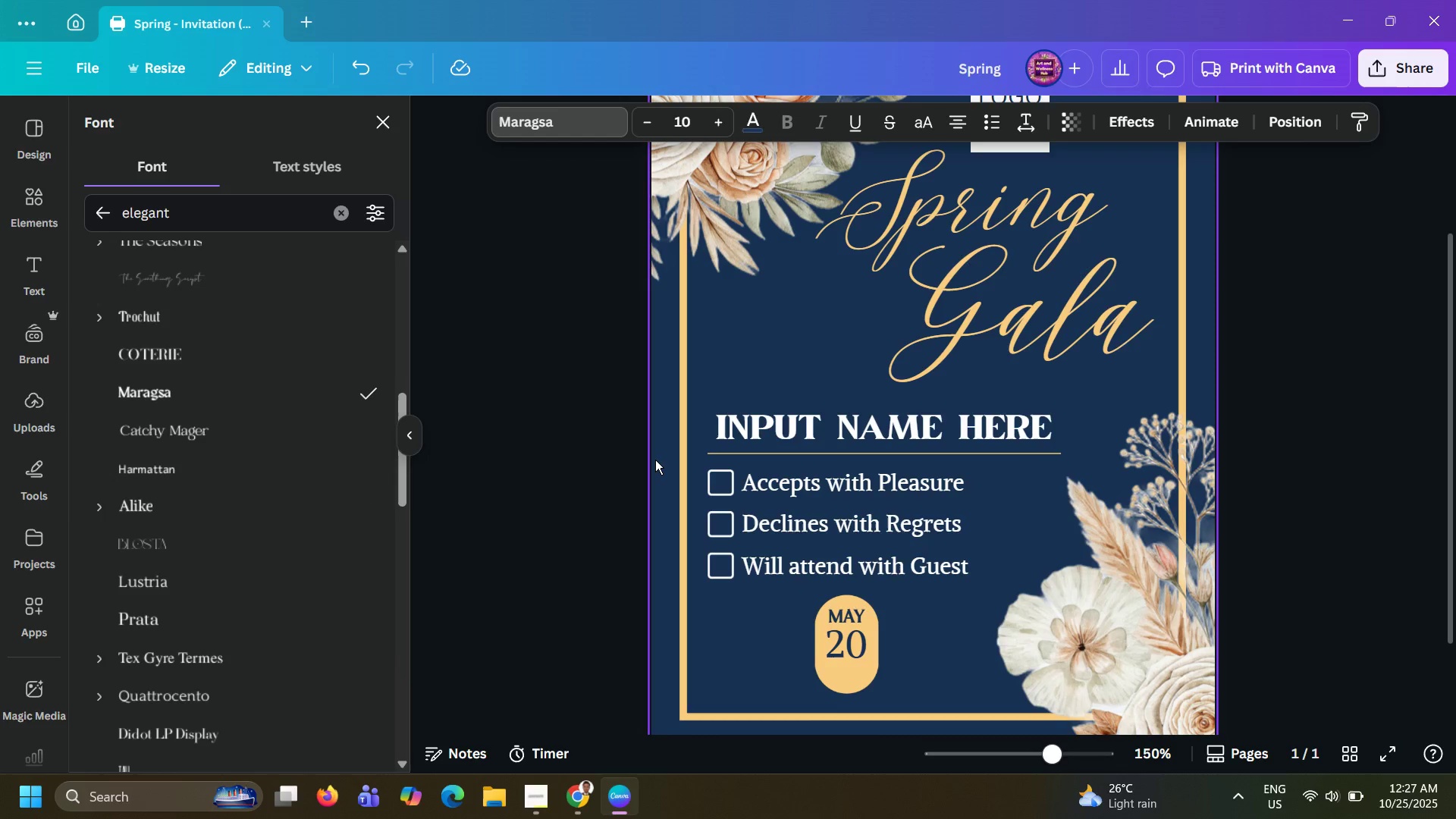 
key(ArrowDown)
 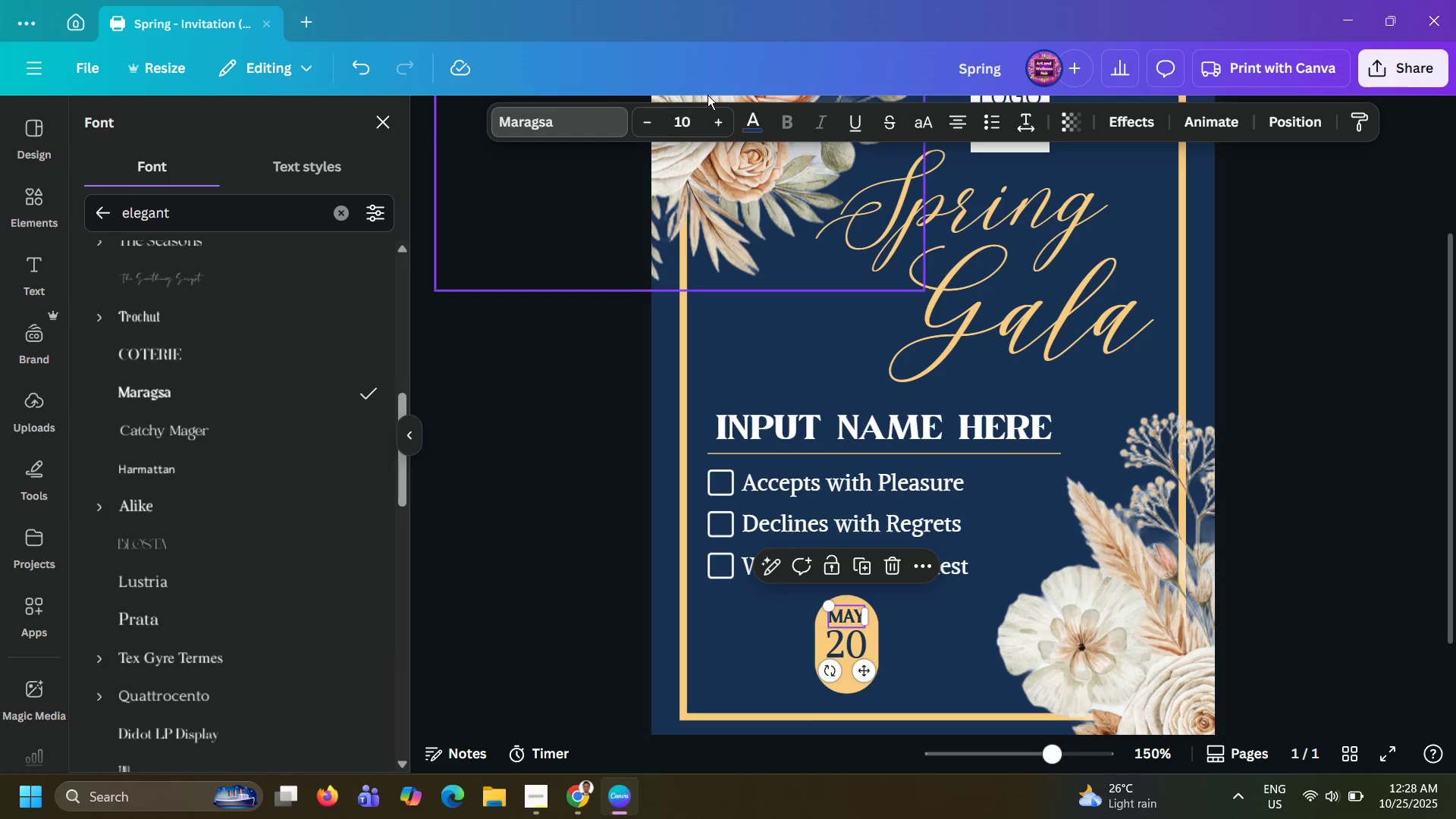 
left_click([717, 115])
 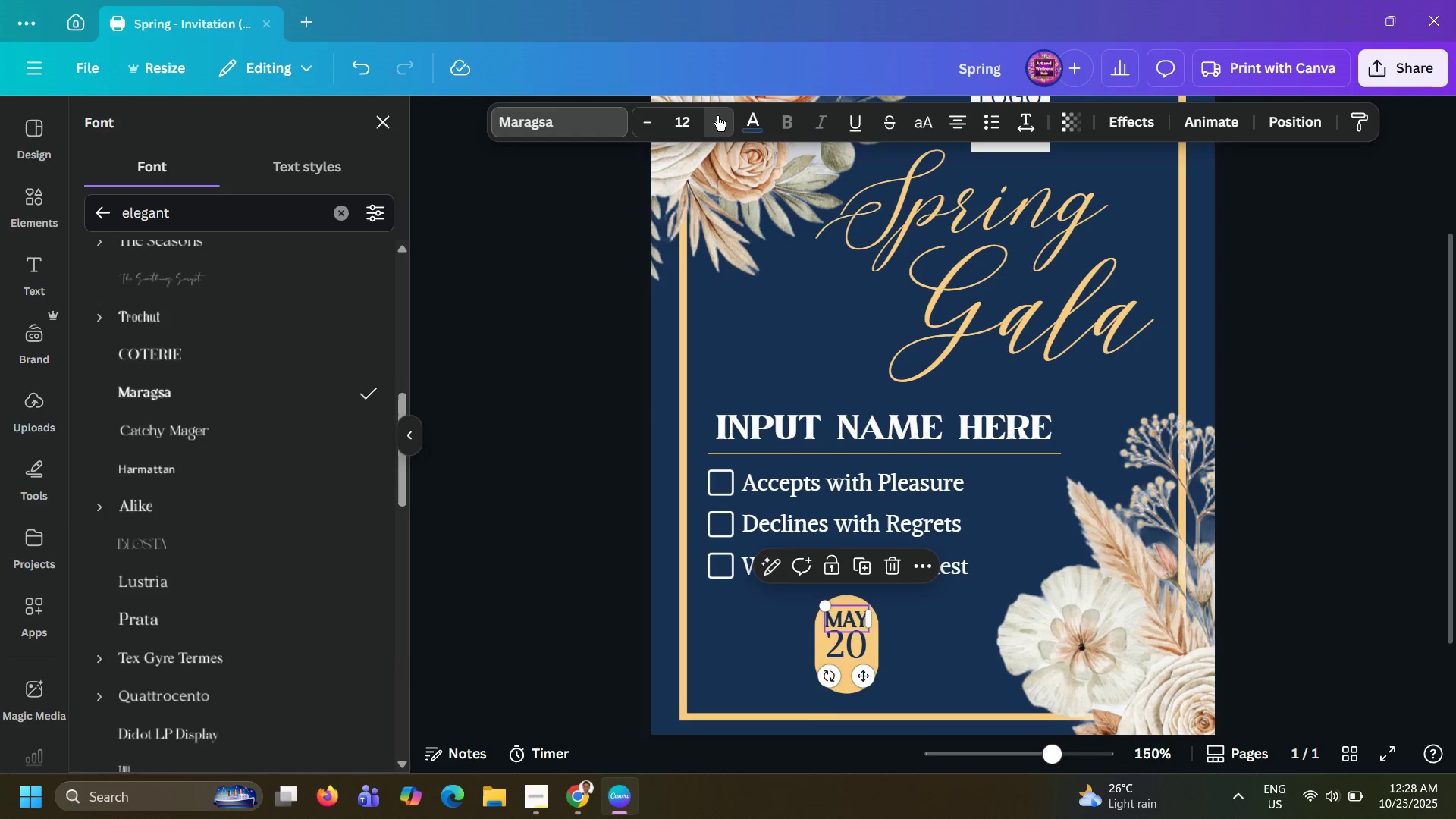 
triple_click([717, 116])
 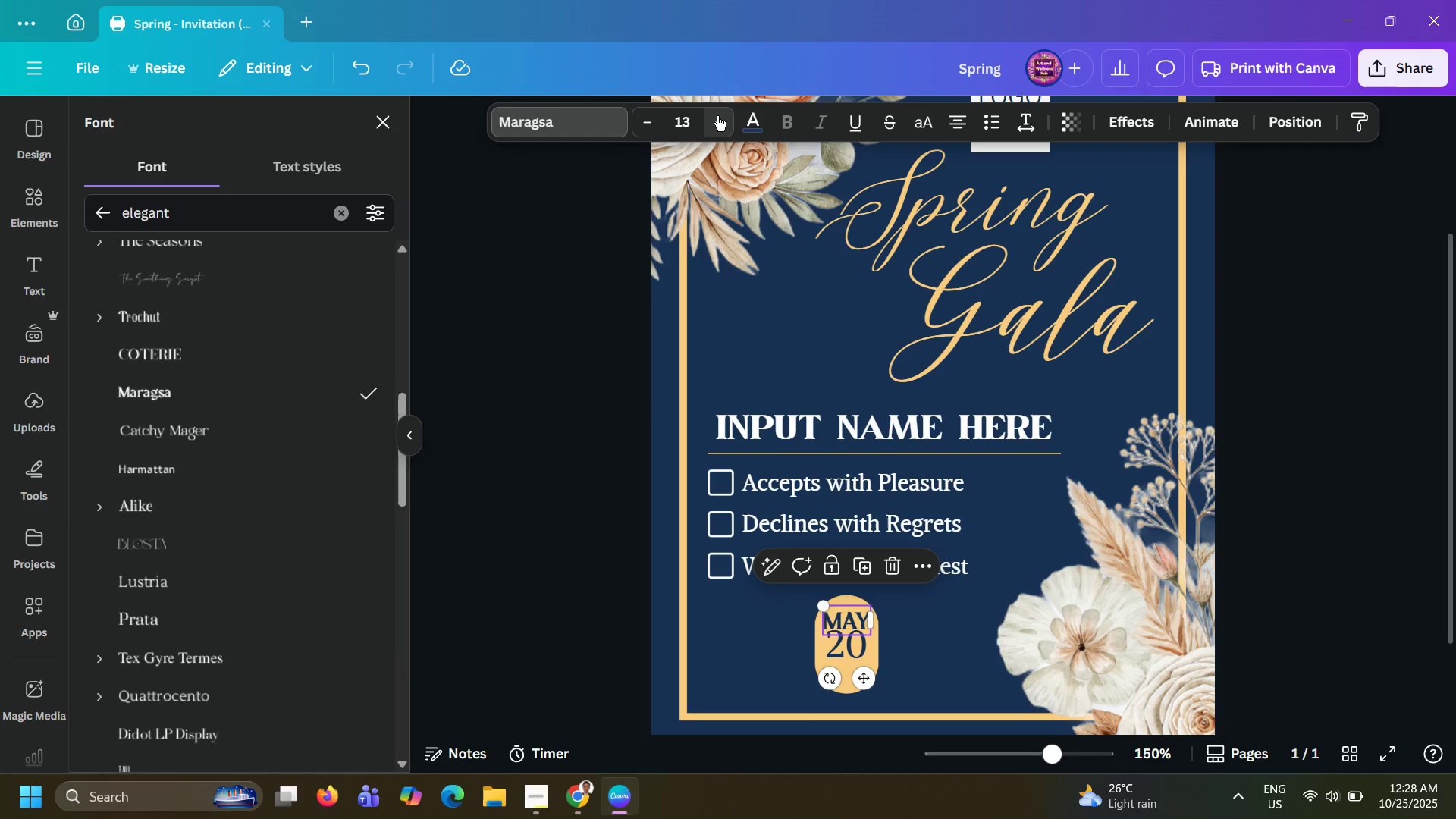 
triple_click([717, 116])
 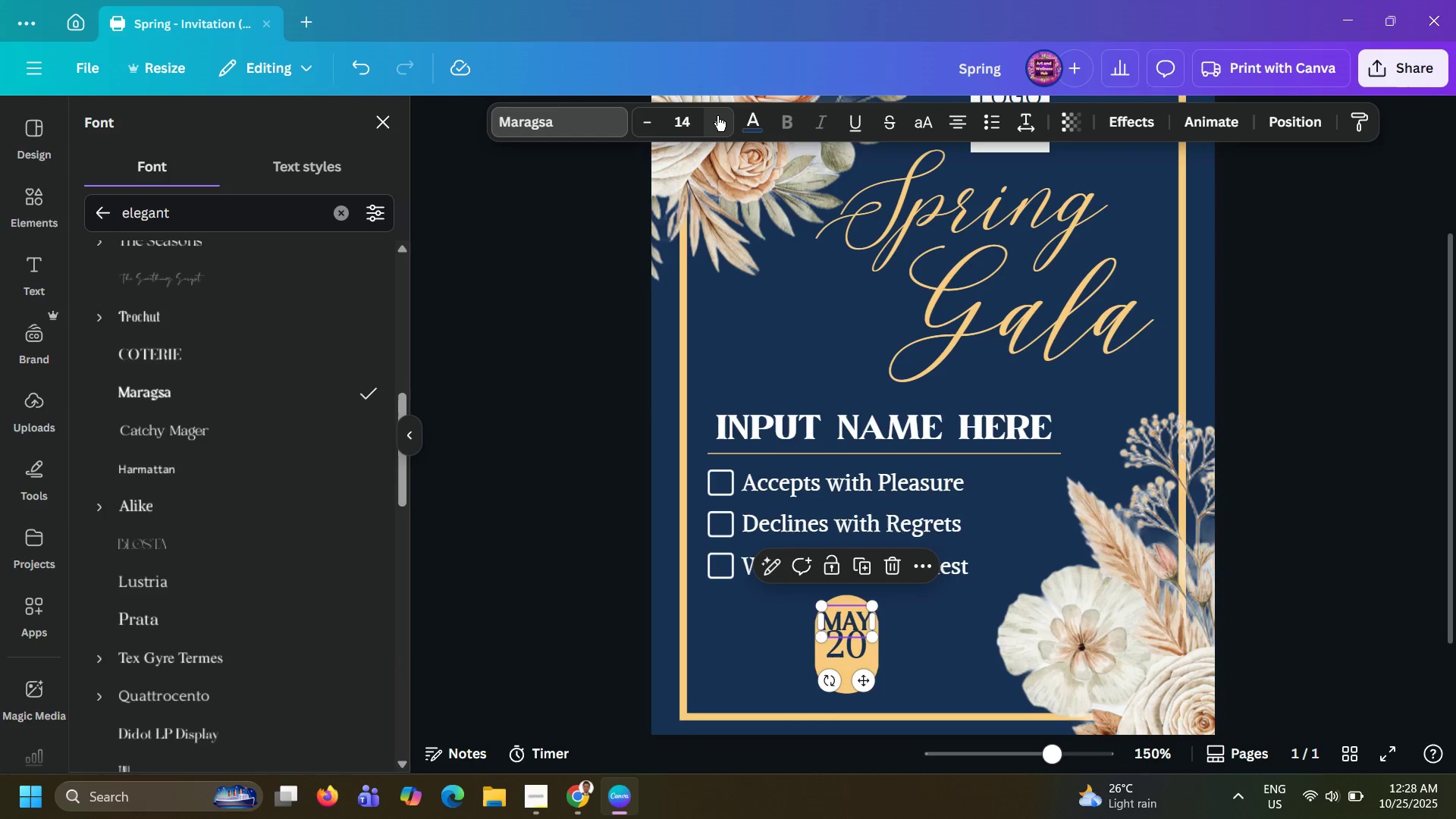 
triple_click([717, 116])
 